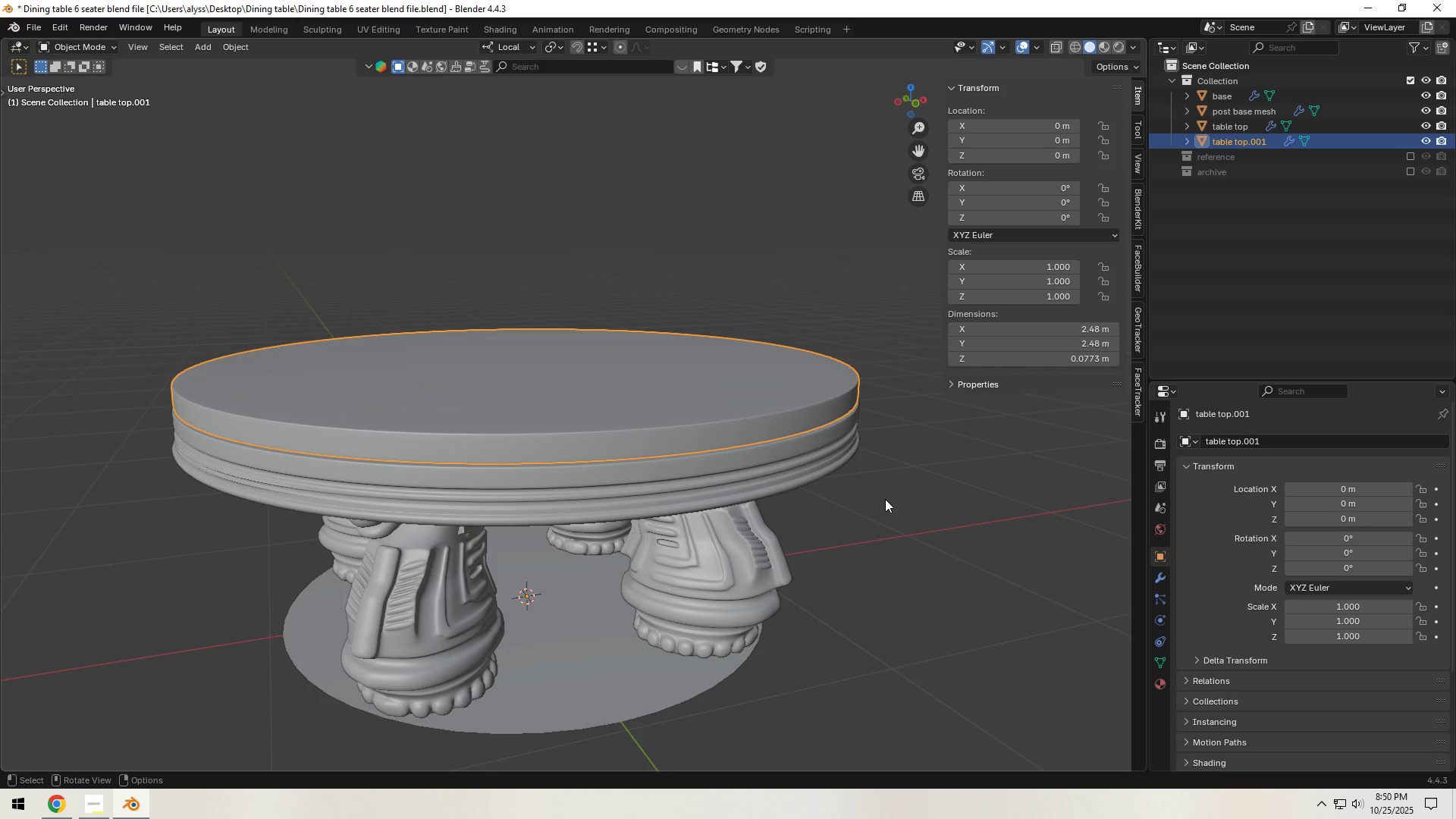 
type(sZ)
 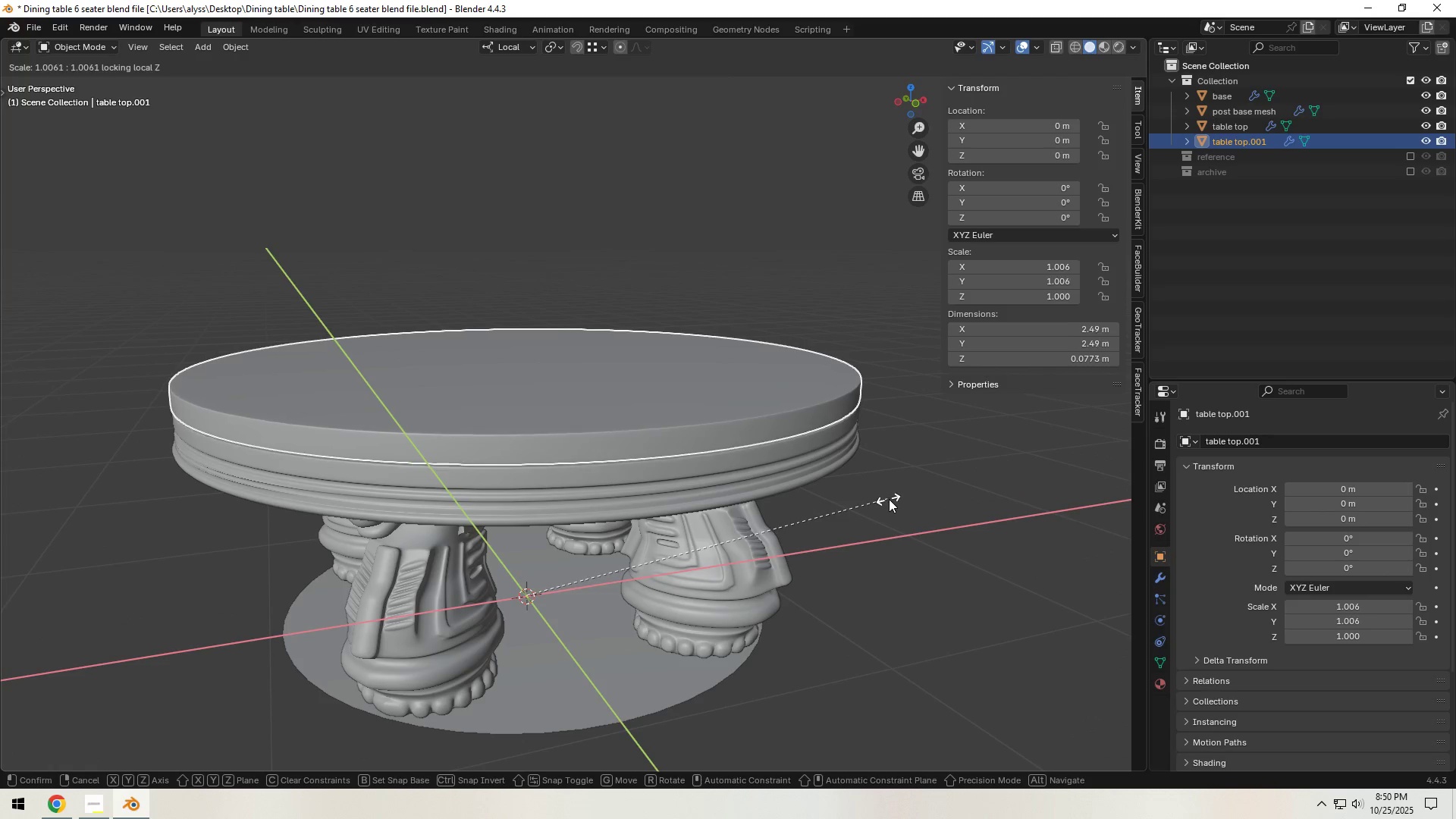 
left_click([902, 498])
 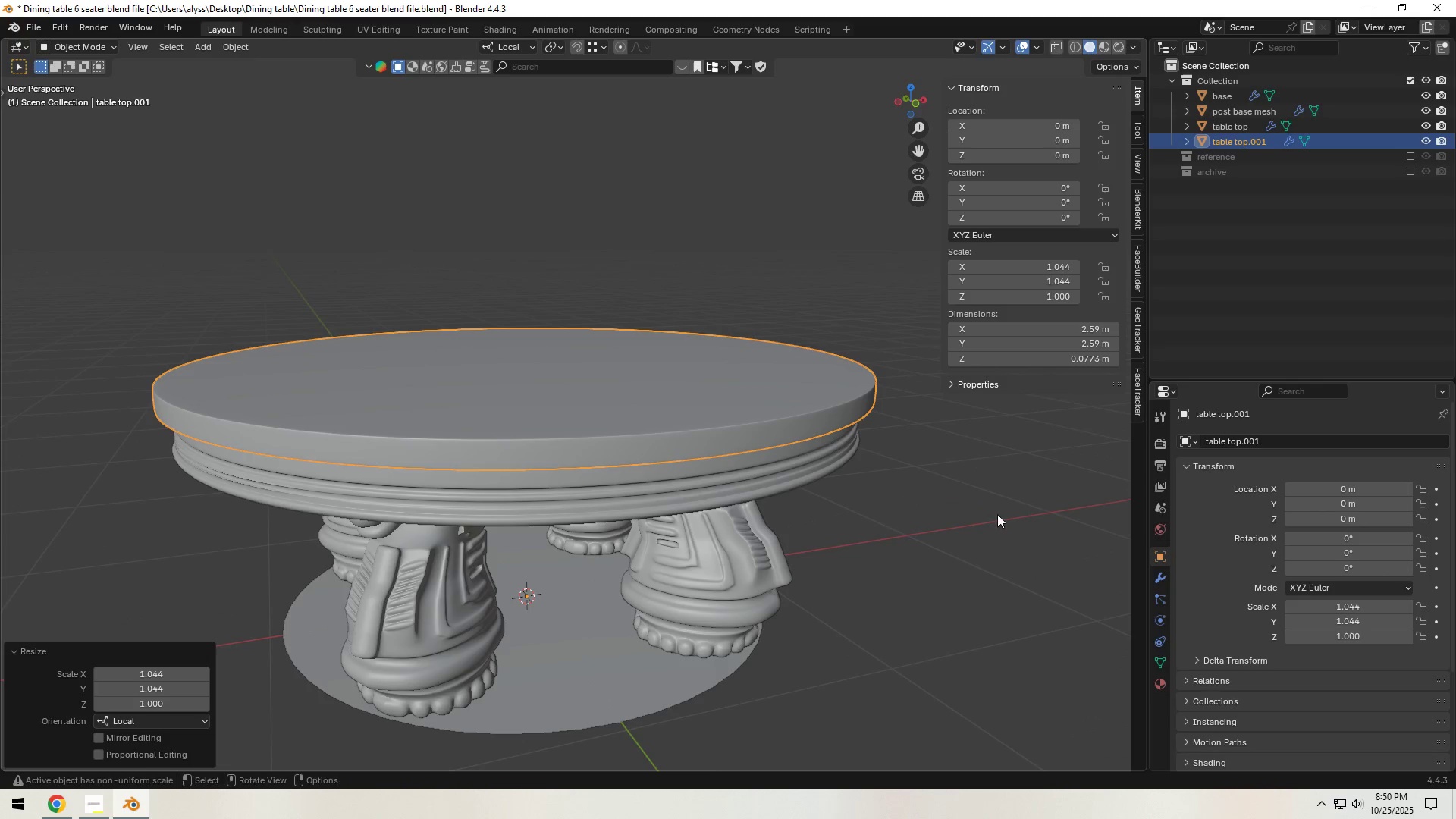 
key(S)
 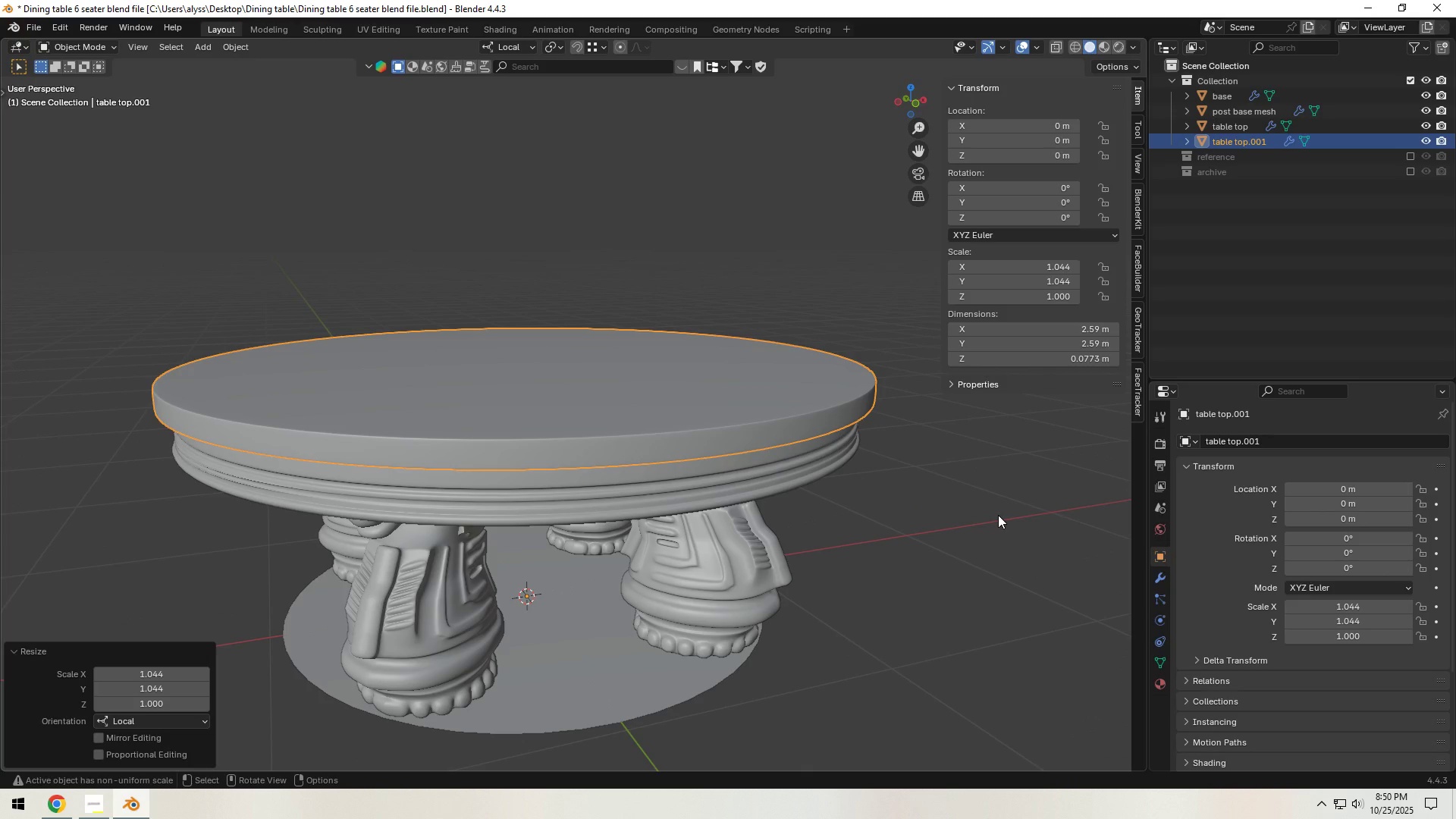 
key(Tab)
 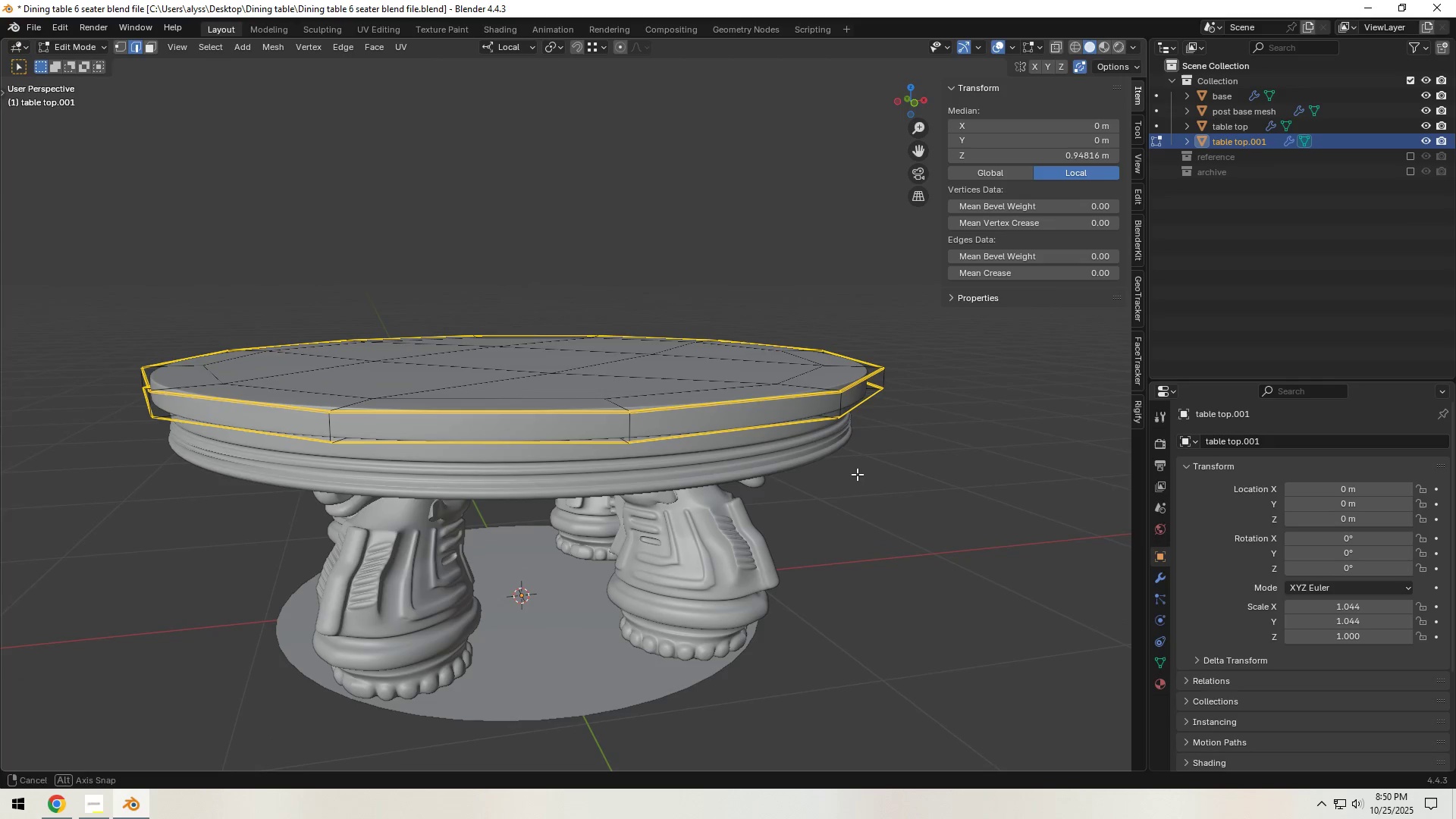 
key(3)
 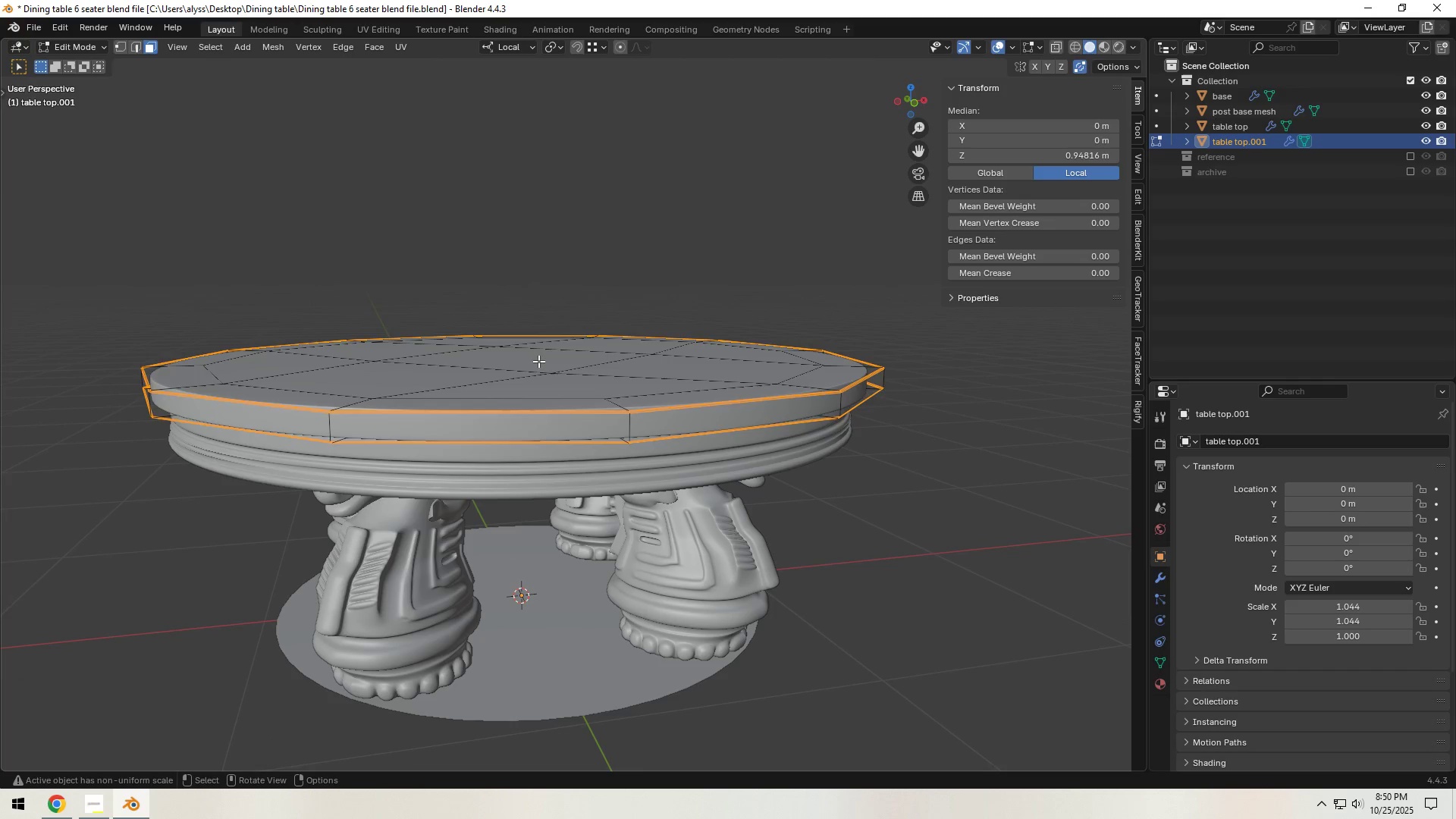 
left_click([538, 361])
 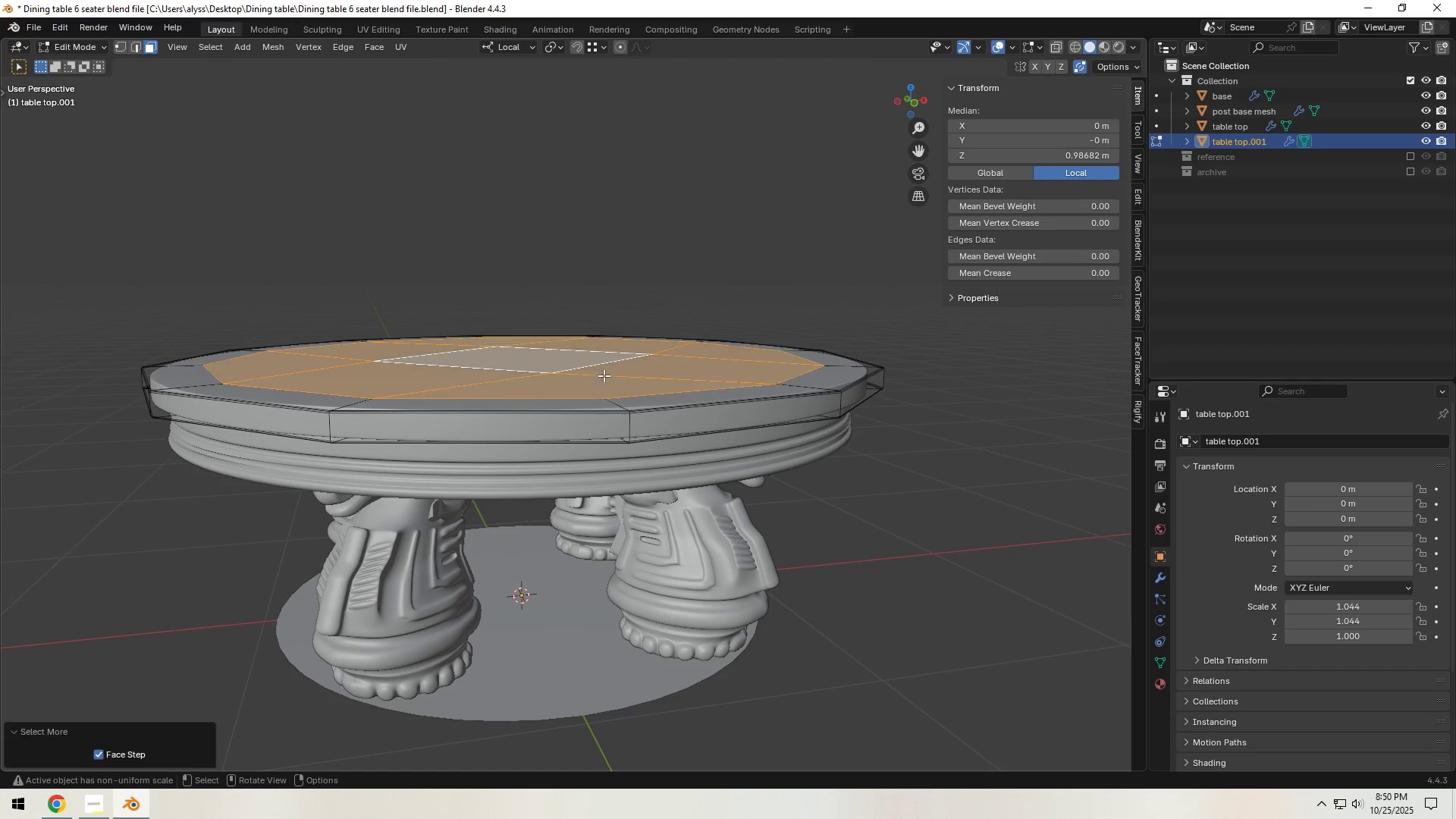 
double_click([605, 375])
 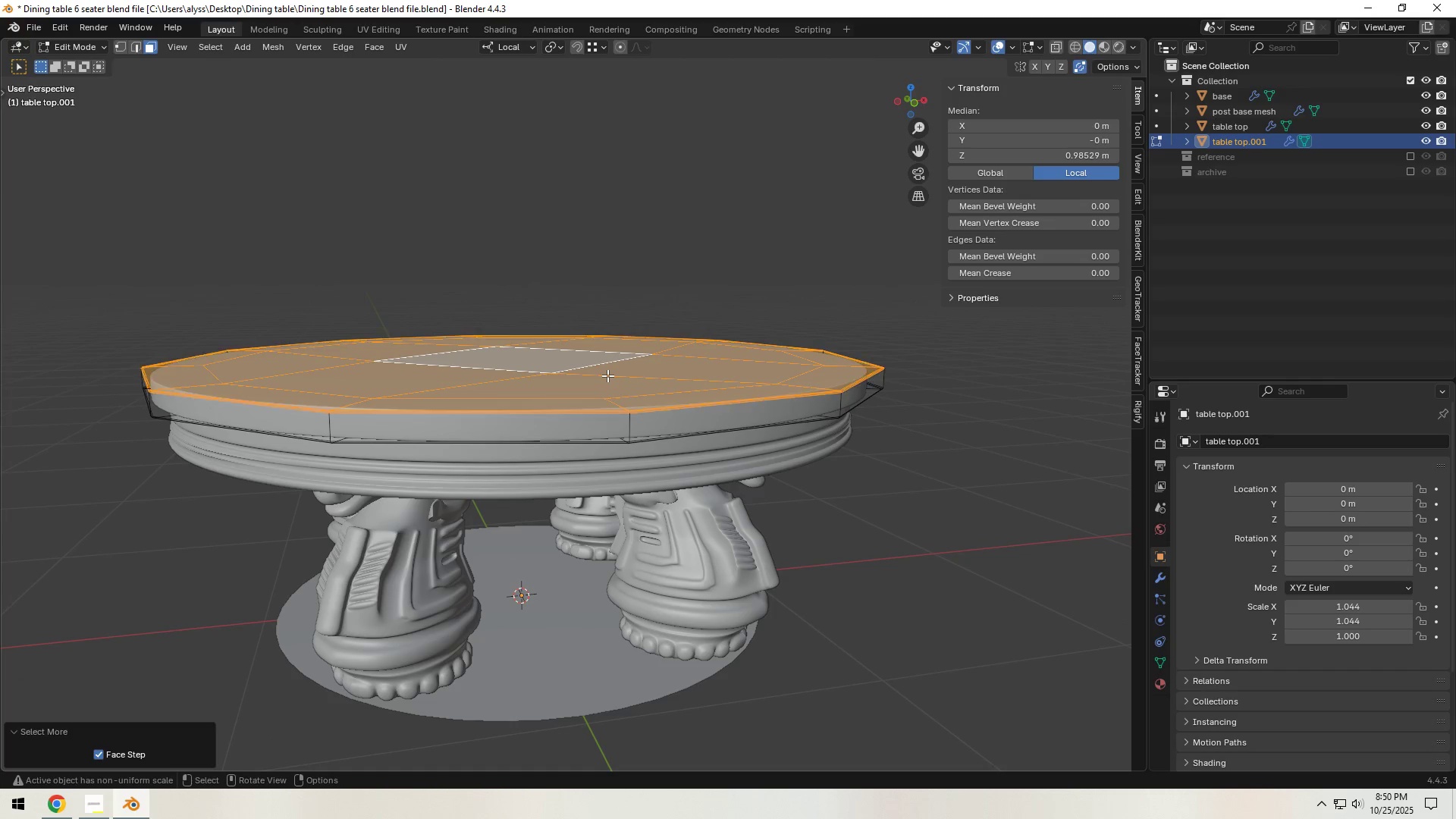 
triple_click([607, 375])
 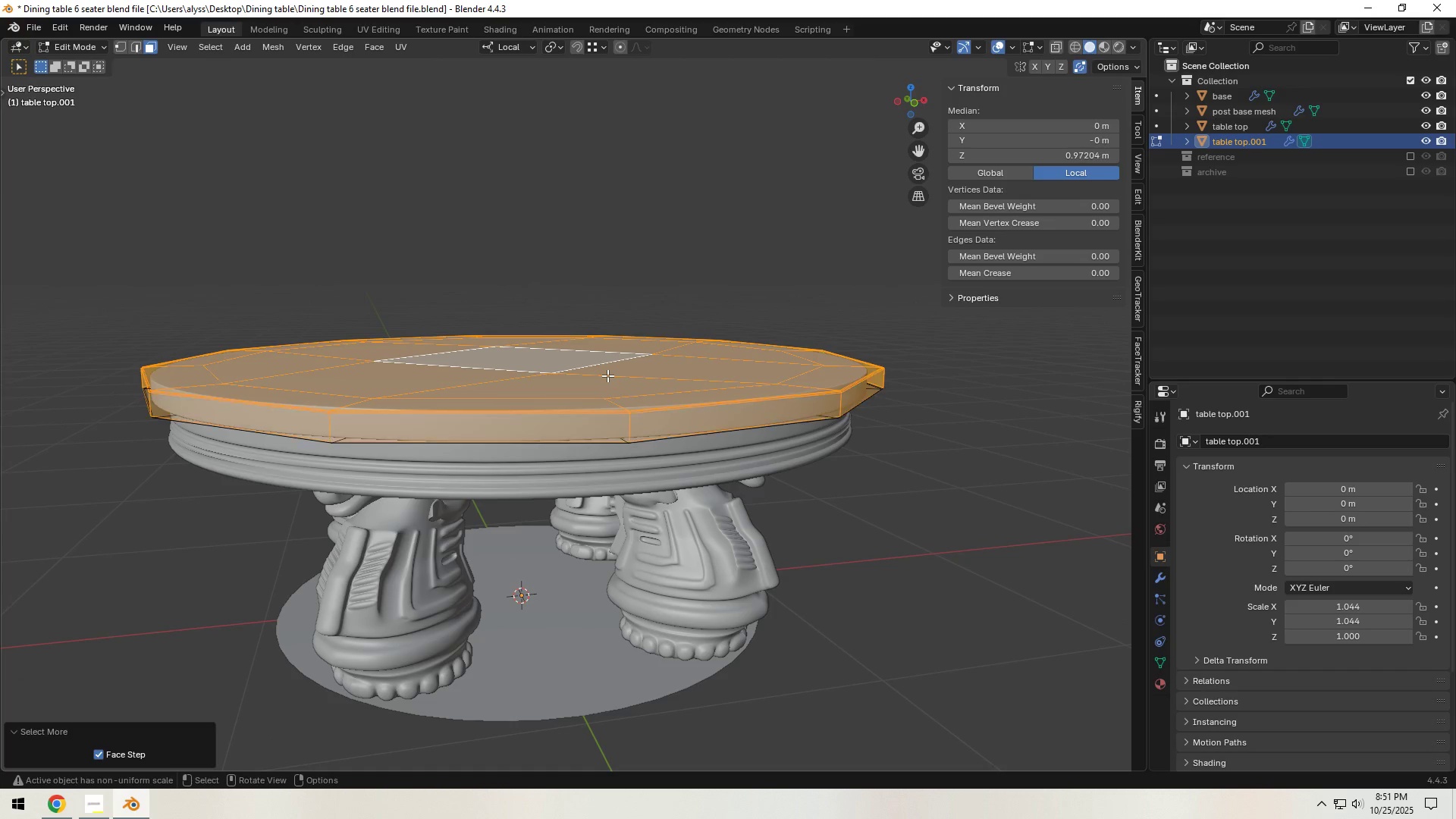 
triple_click([607, 375])
 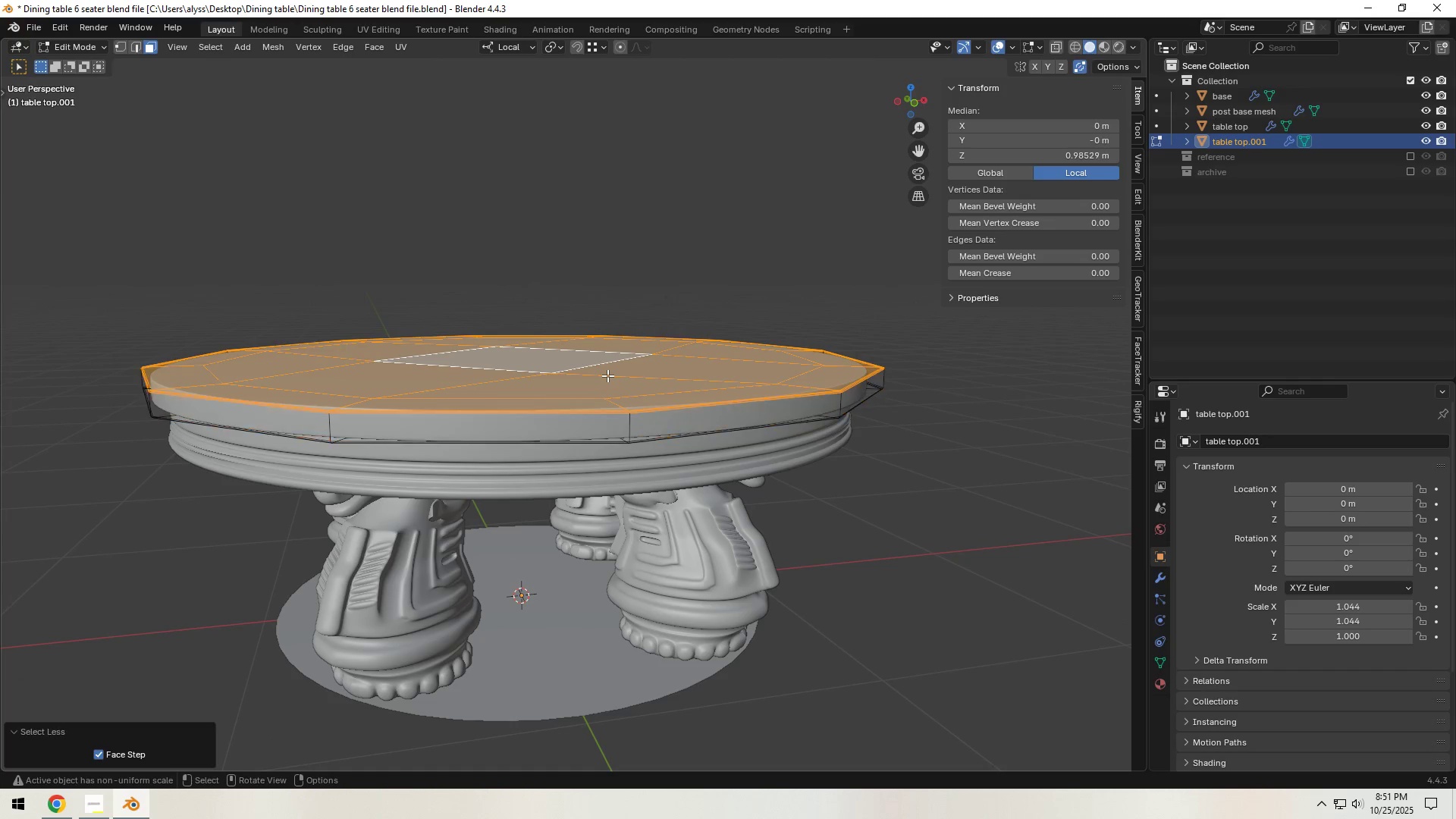 
 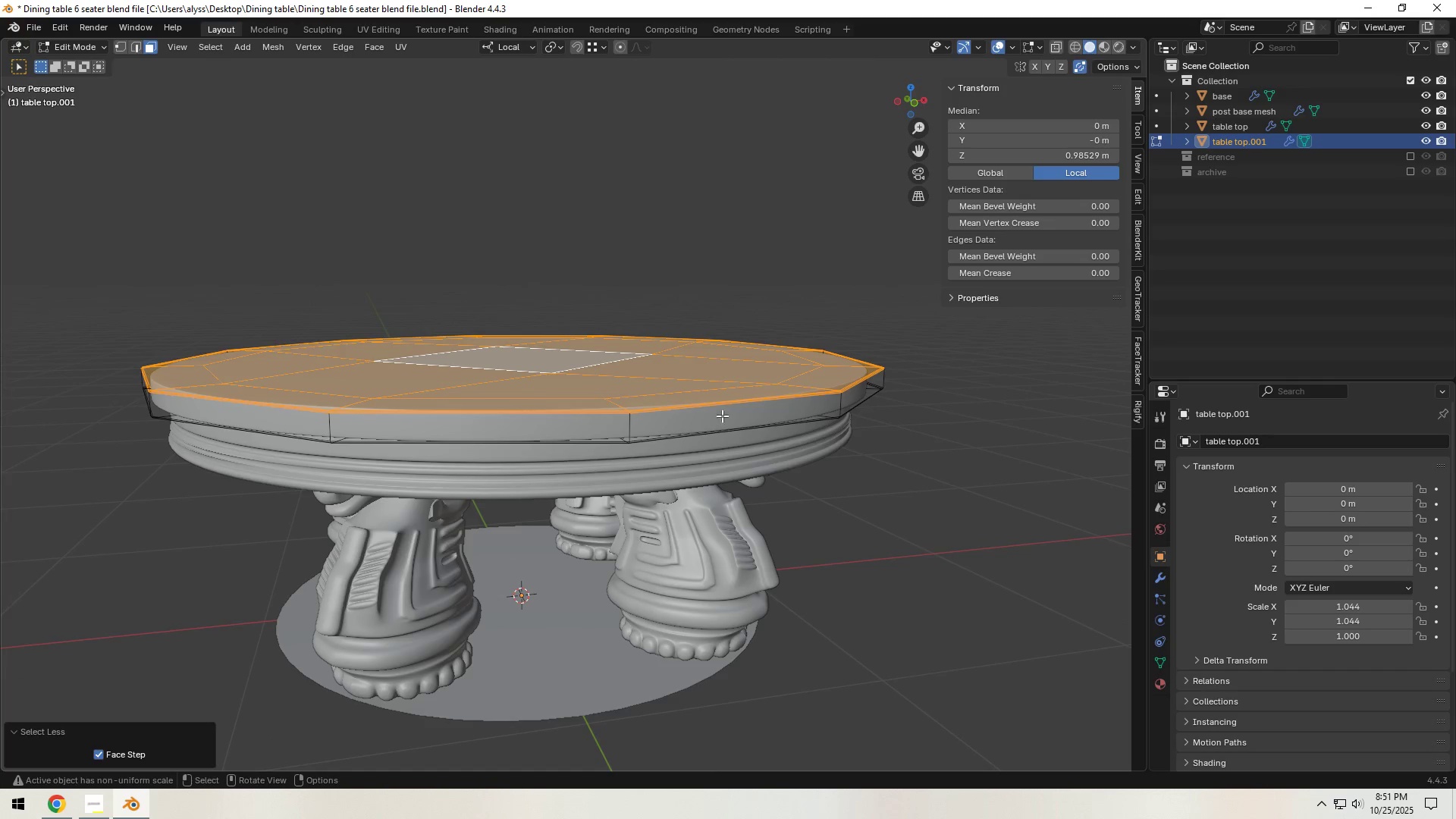 
scroll: coordinate [733, 422], scroll_direction: up, amount: 1.0
 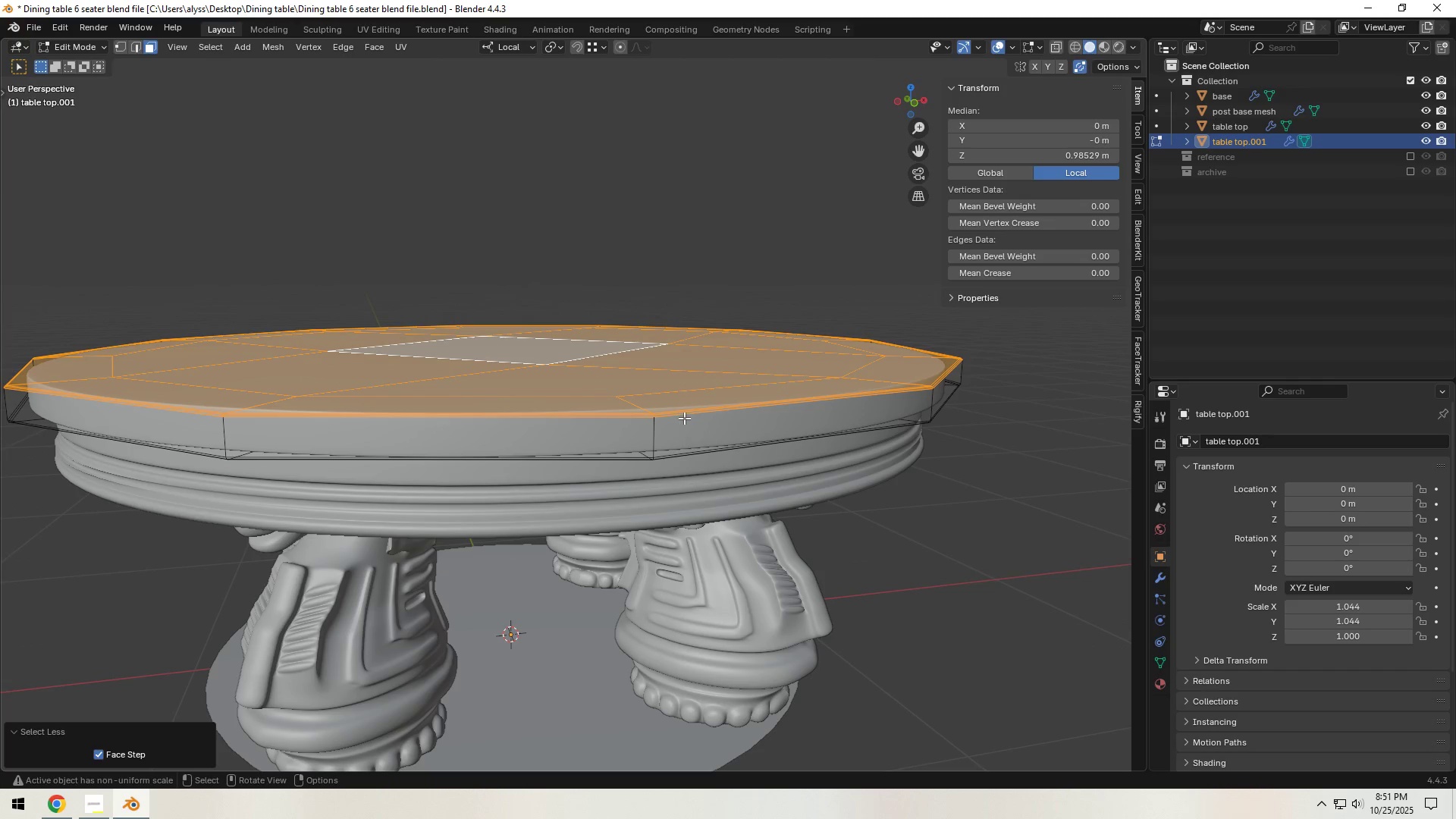 
hold_key(key=Backquote, duration=0.34)
 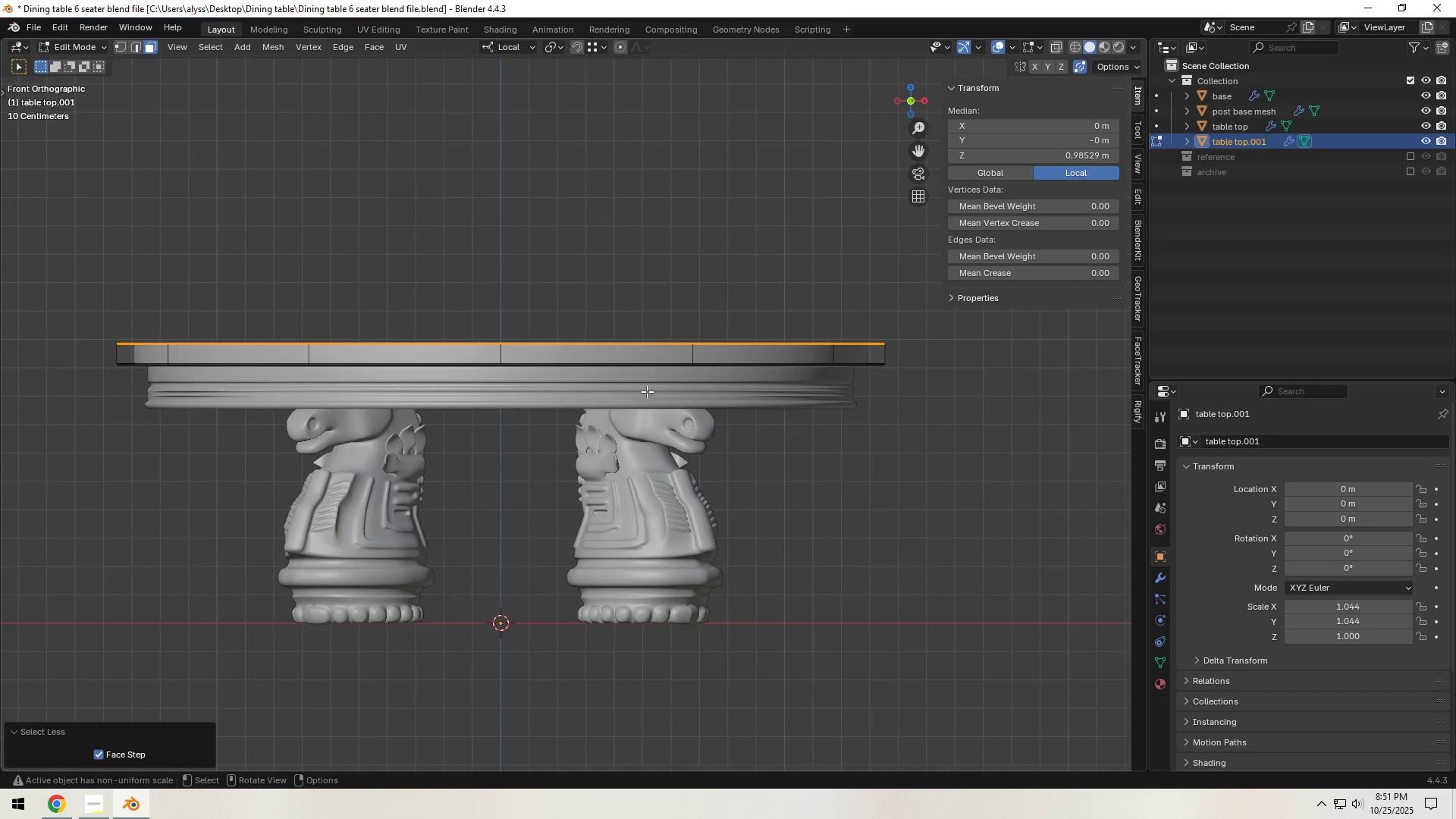 
scroll: coordinate [651, 394], scroll_direction: up, amount: 2.0
 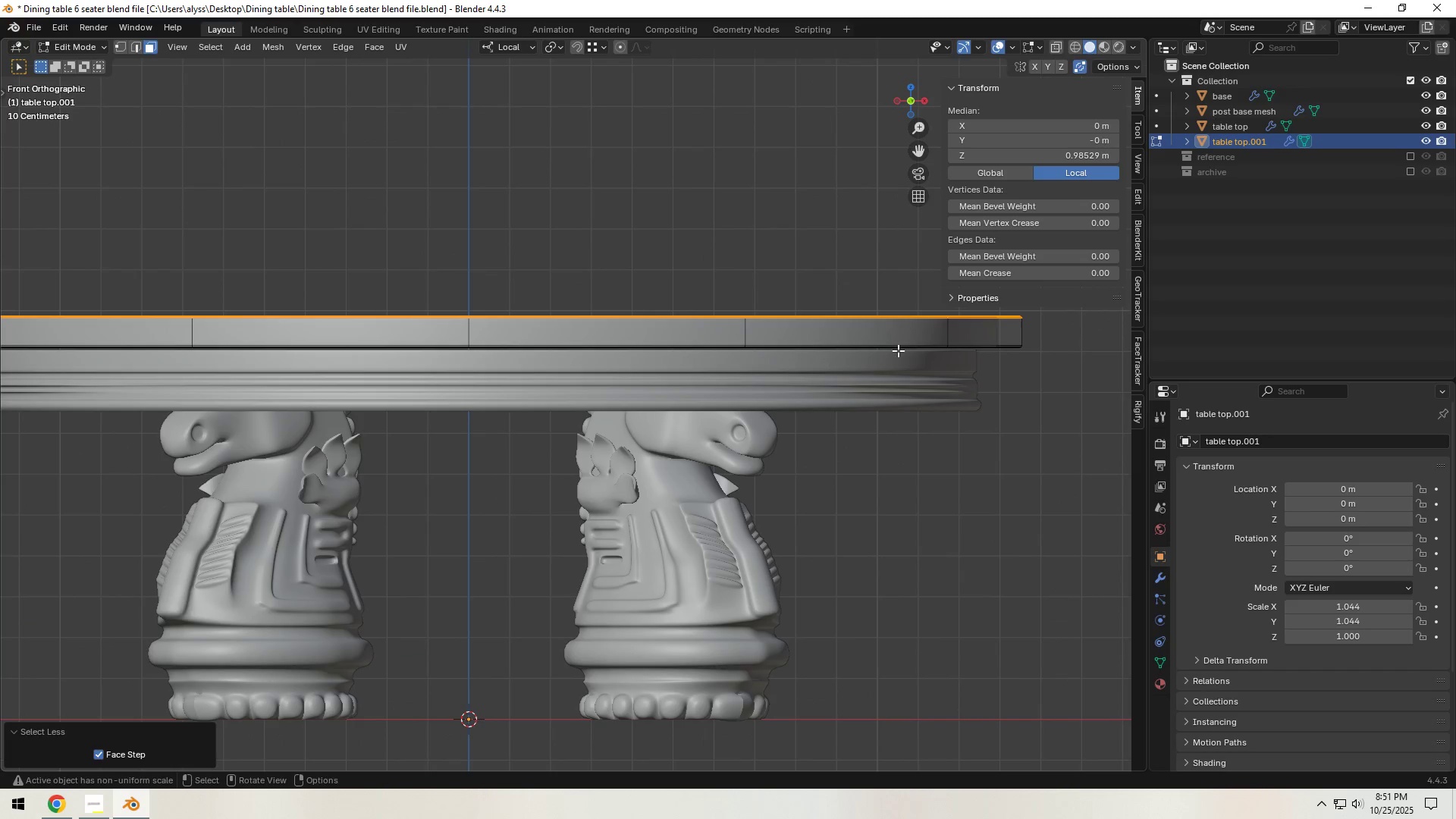 
type(gz)
 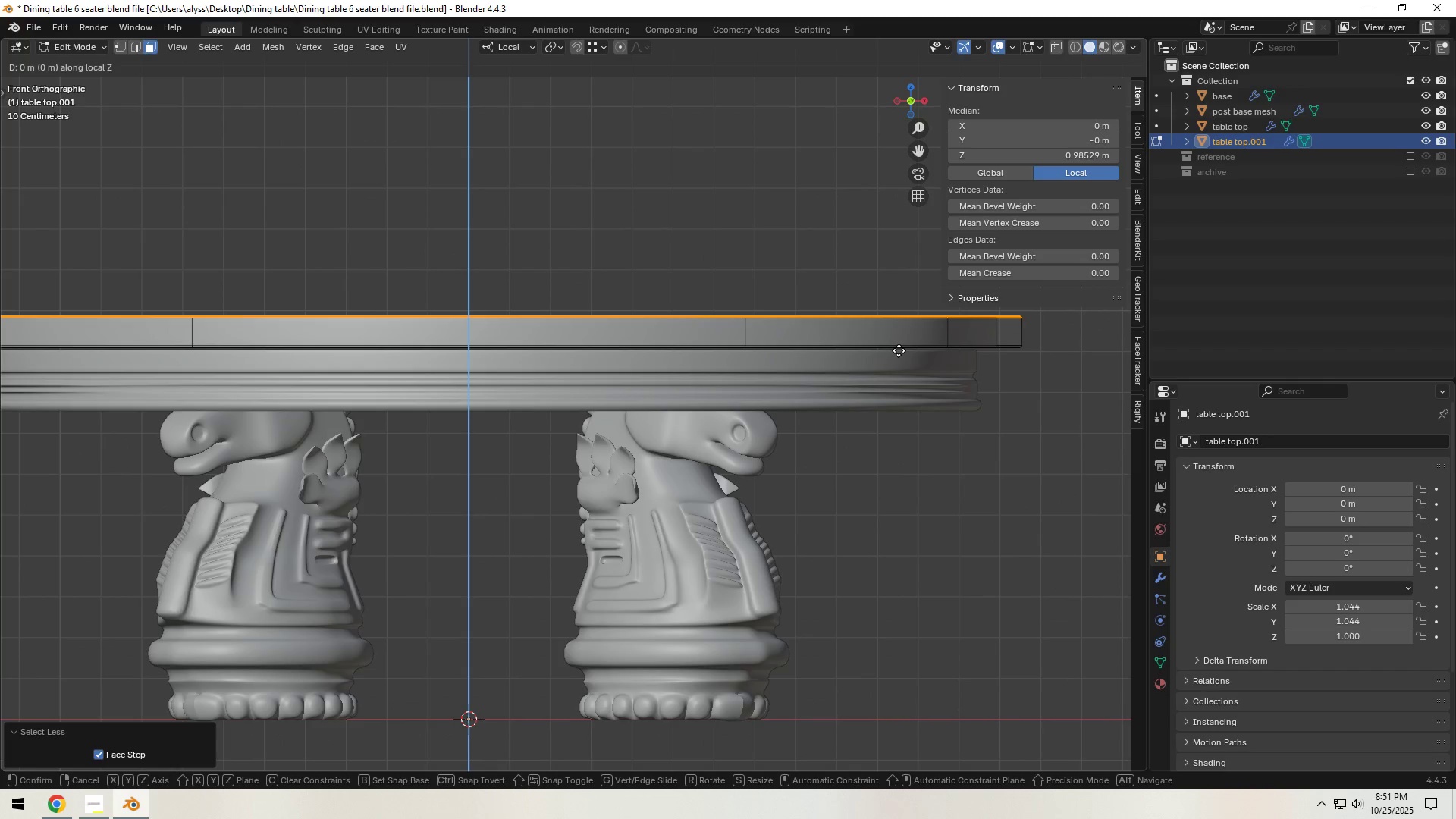 
hold_key(key=ShiftLeft, duration=1.53)
 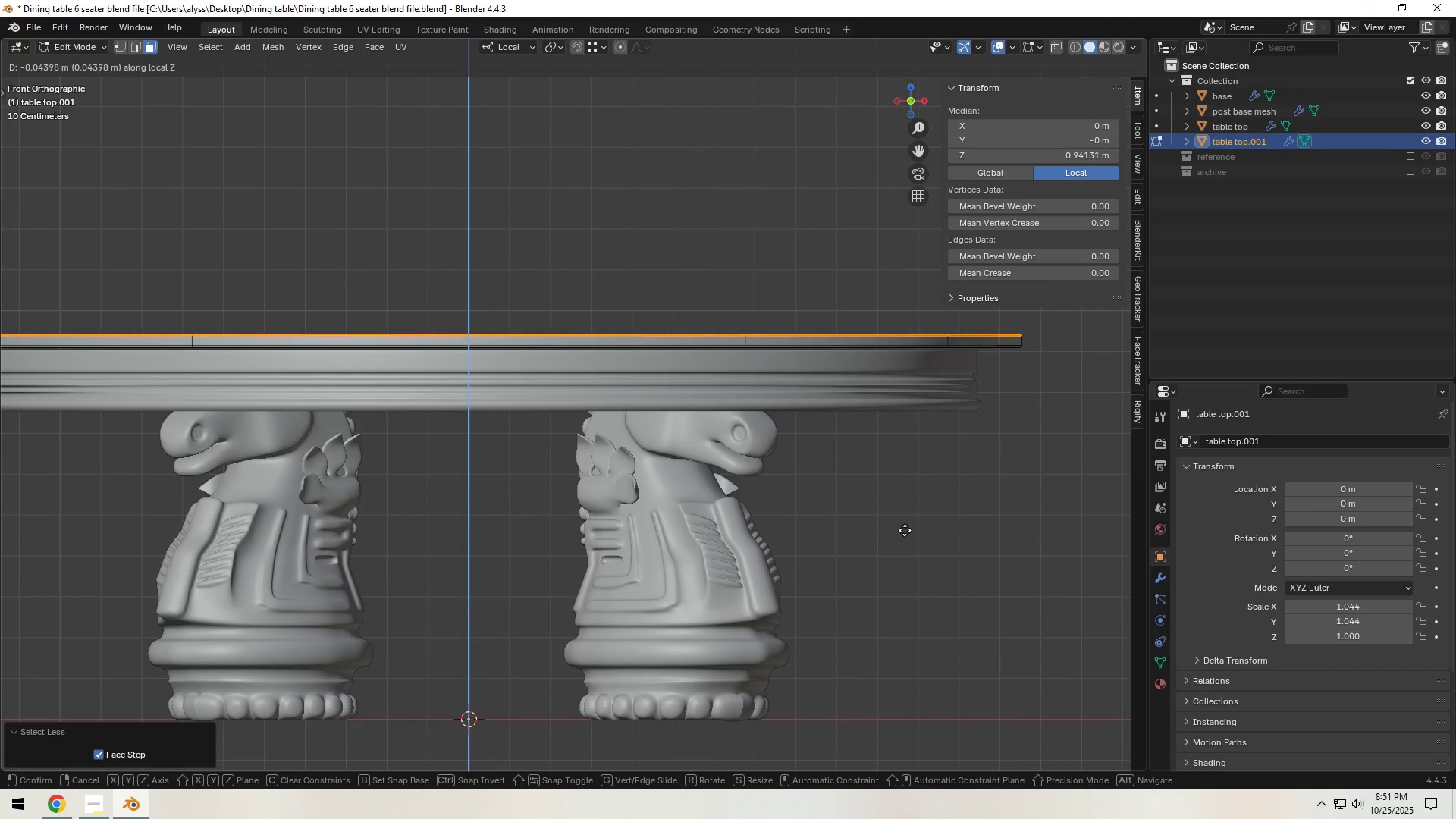 
hold_key(key=ShiftLeft, duration=1.52)
left_click([907, 534])
 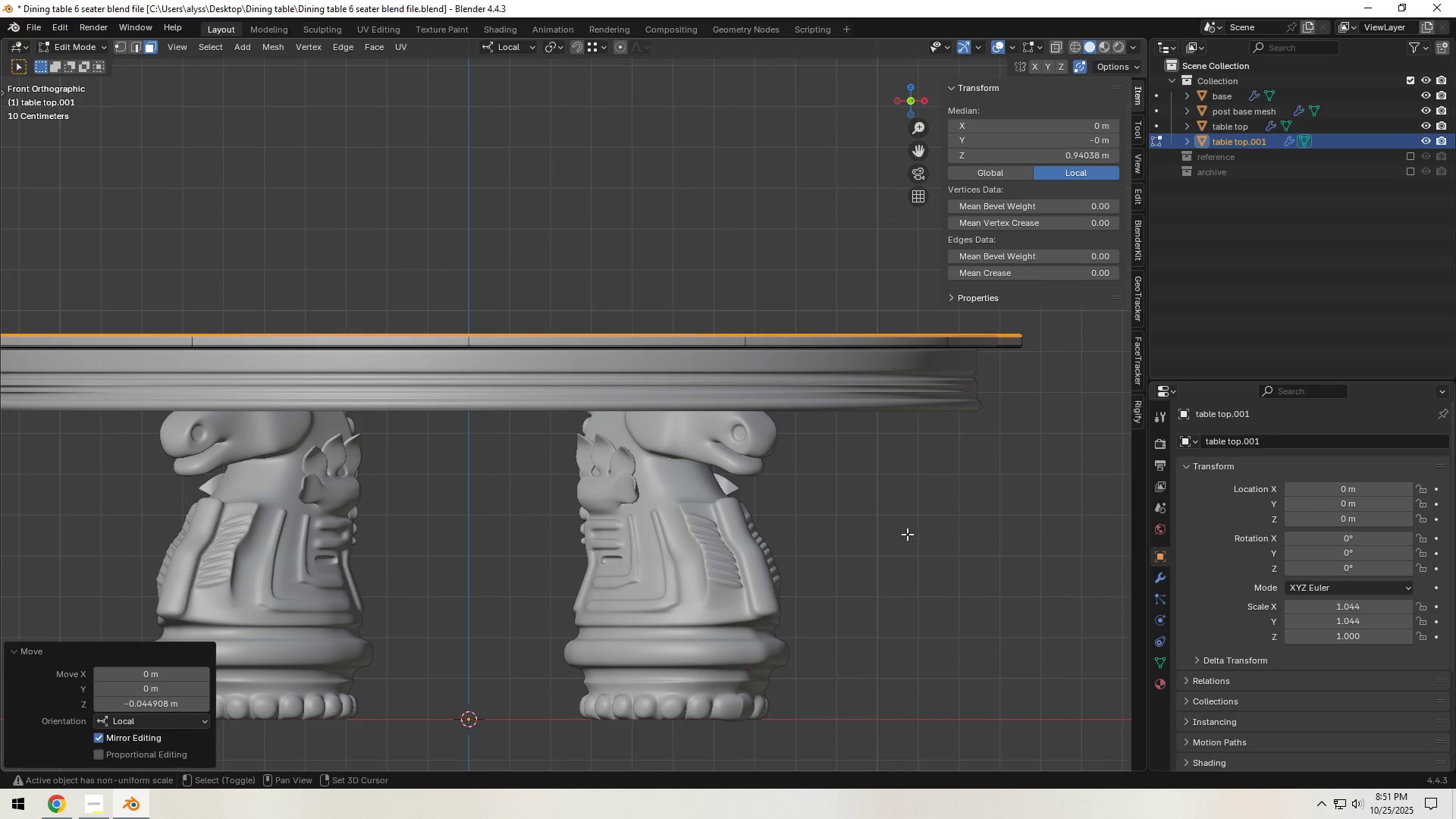 
key(Shift+ShiftLeft)
 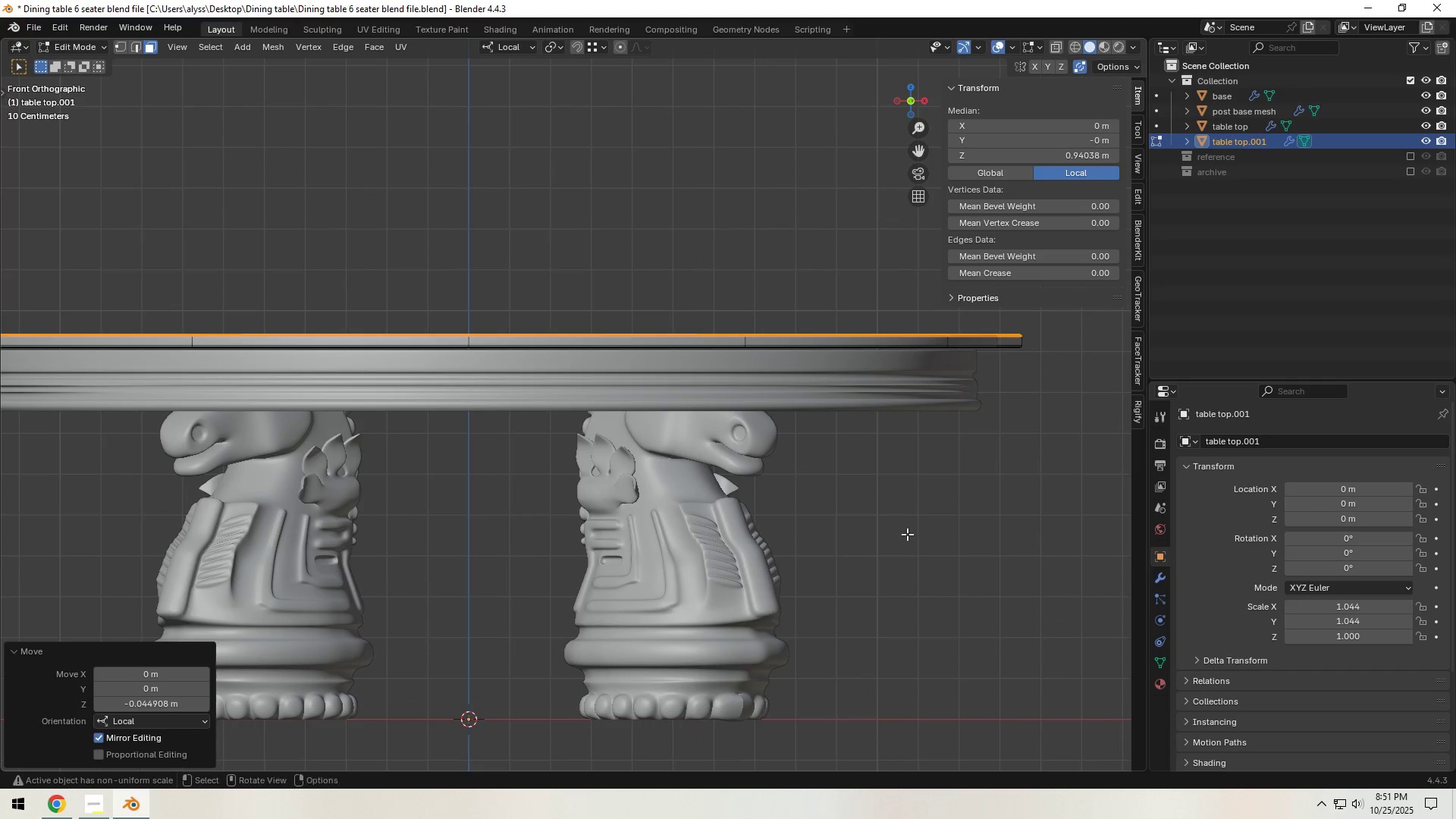 
key(Shift+ShiftLeft)
 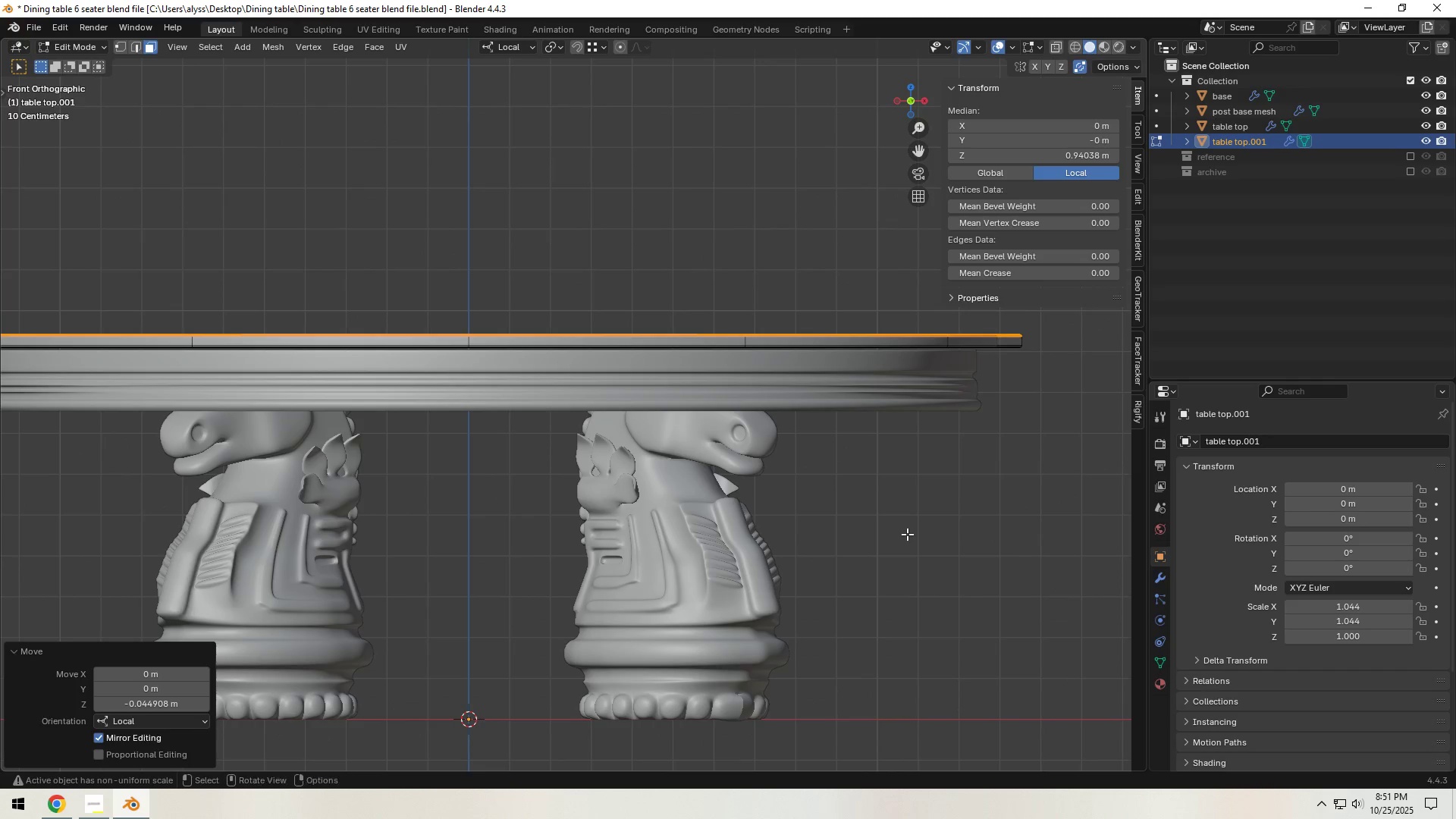 
key(Shift+ShiftLeft)
 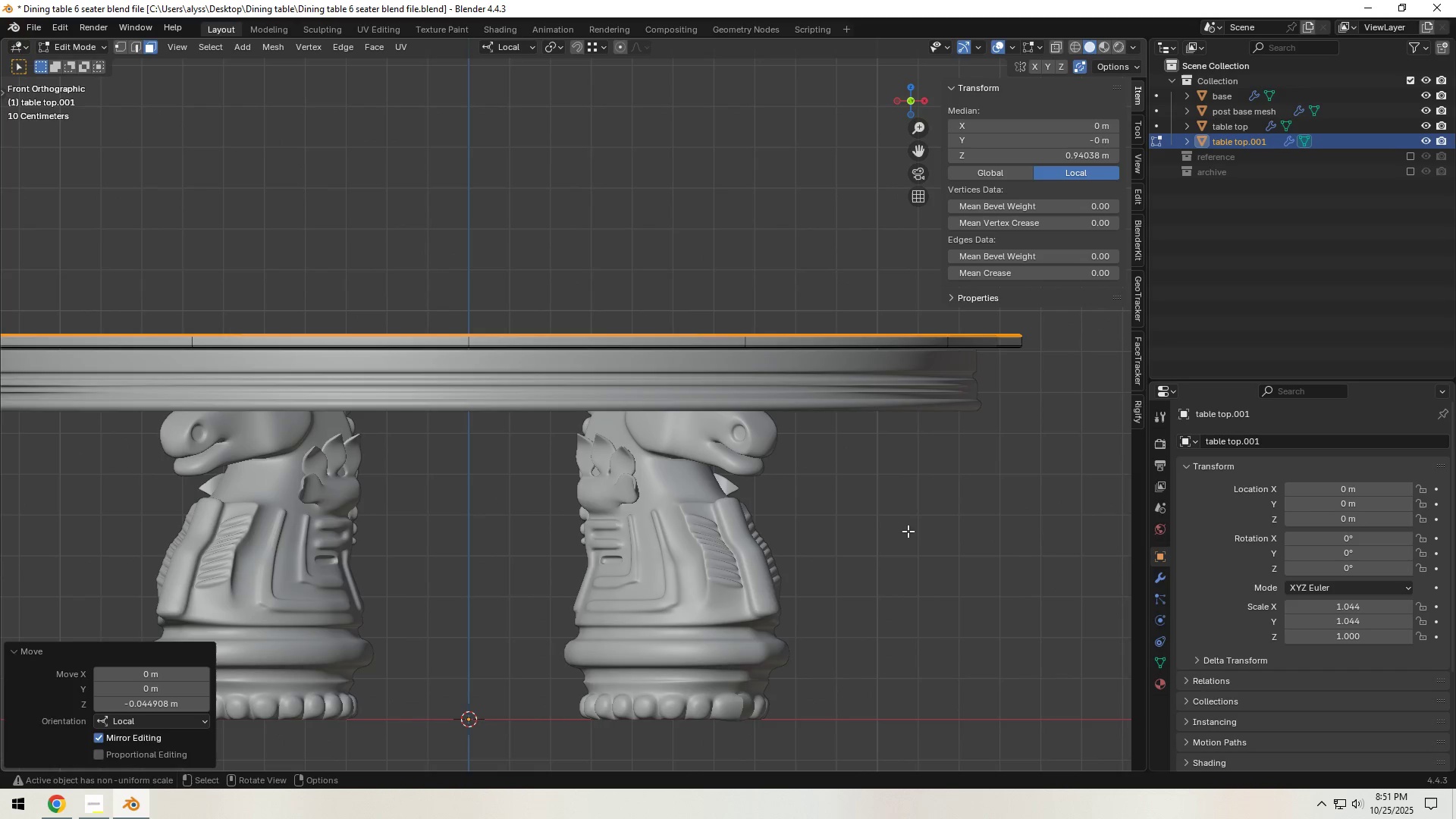 
key(Shift+ShiftLeft)
 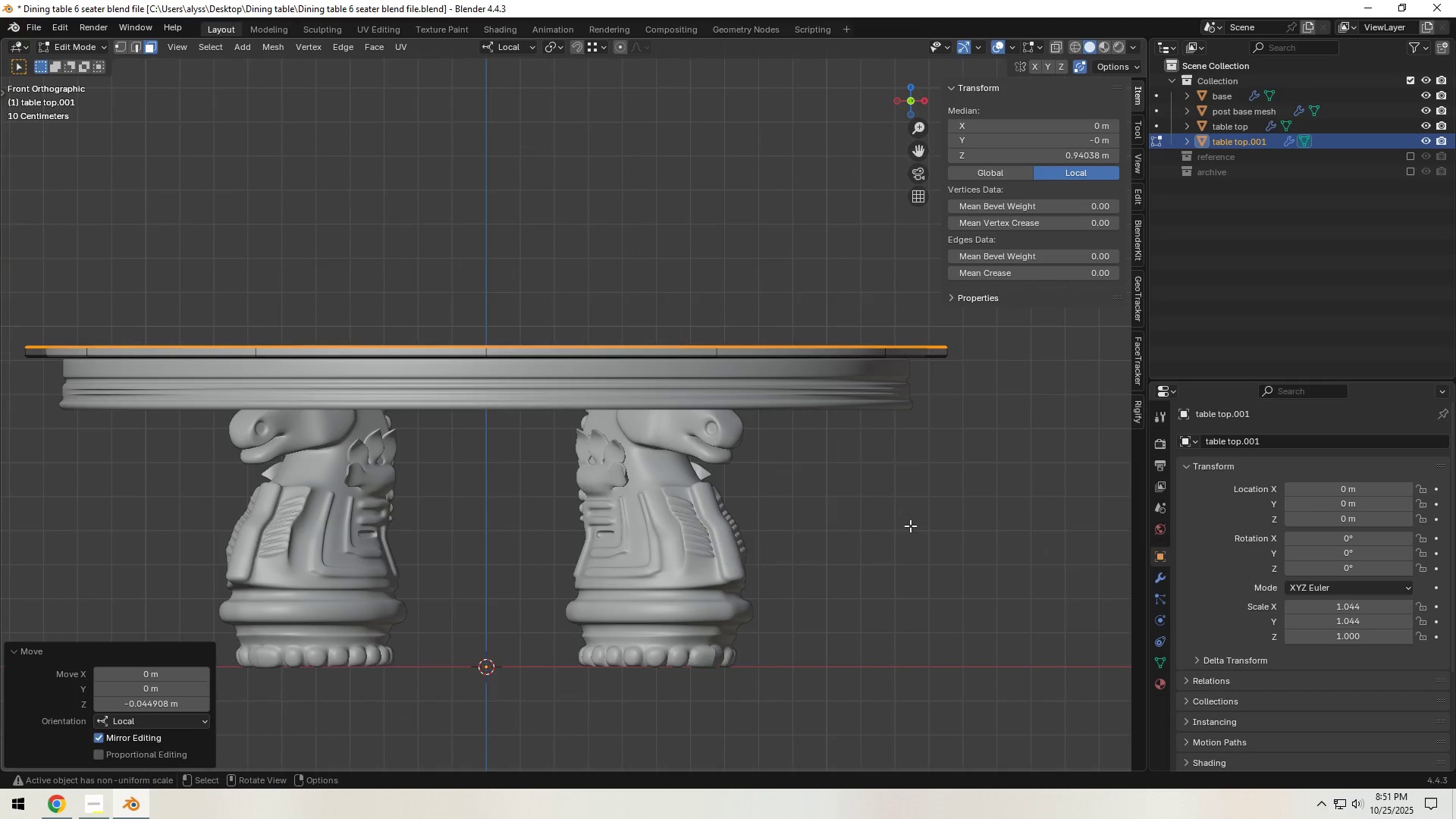 
scroll: coordinate [910, 526], scroll_direction: down, amount: 2.0
 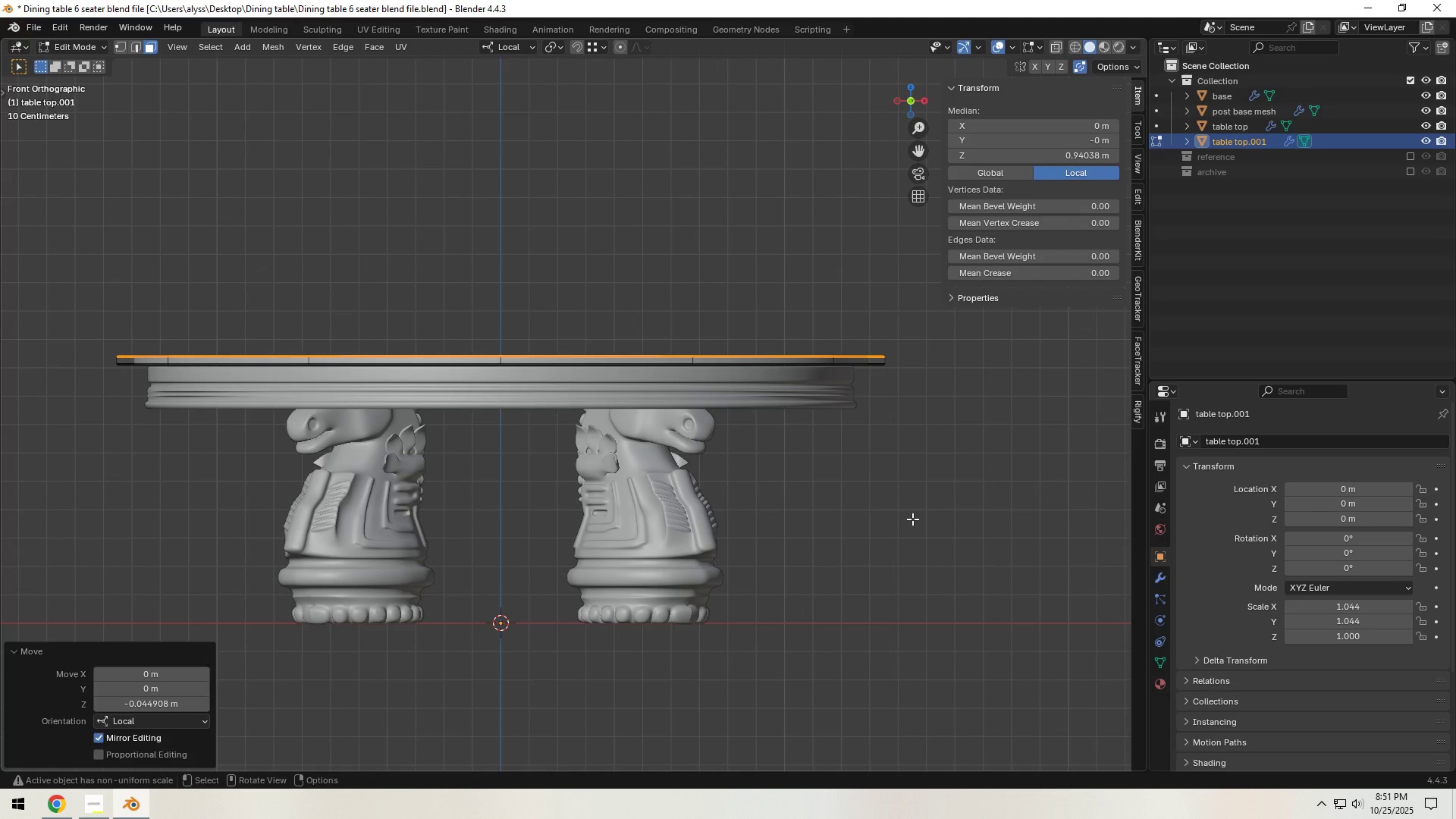 
left_click([912, 519])
 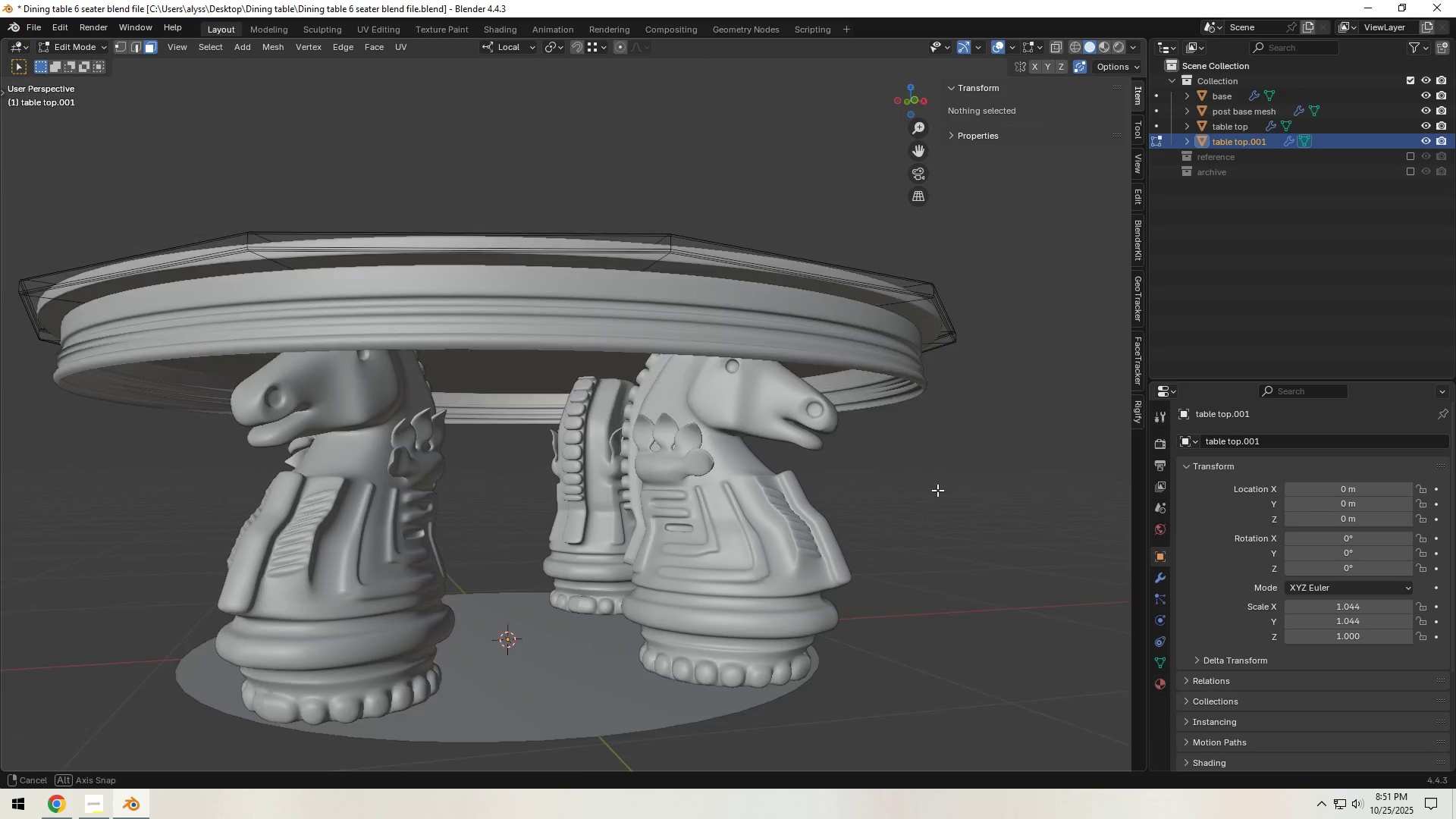 
scroll: coordinate [952, 514], scroll_direction: down, amount: 5.0
 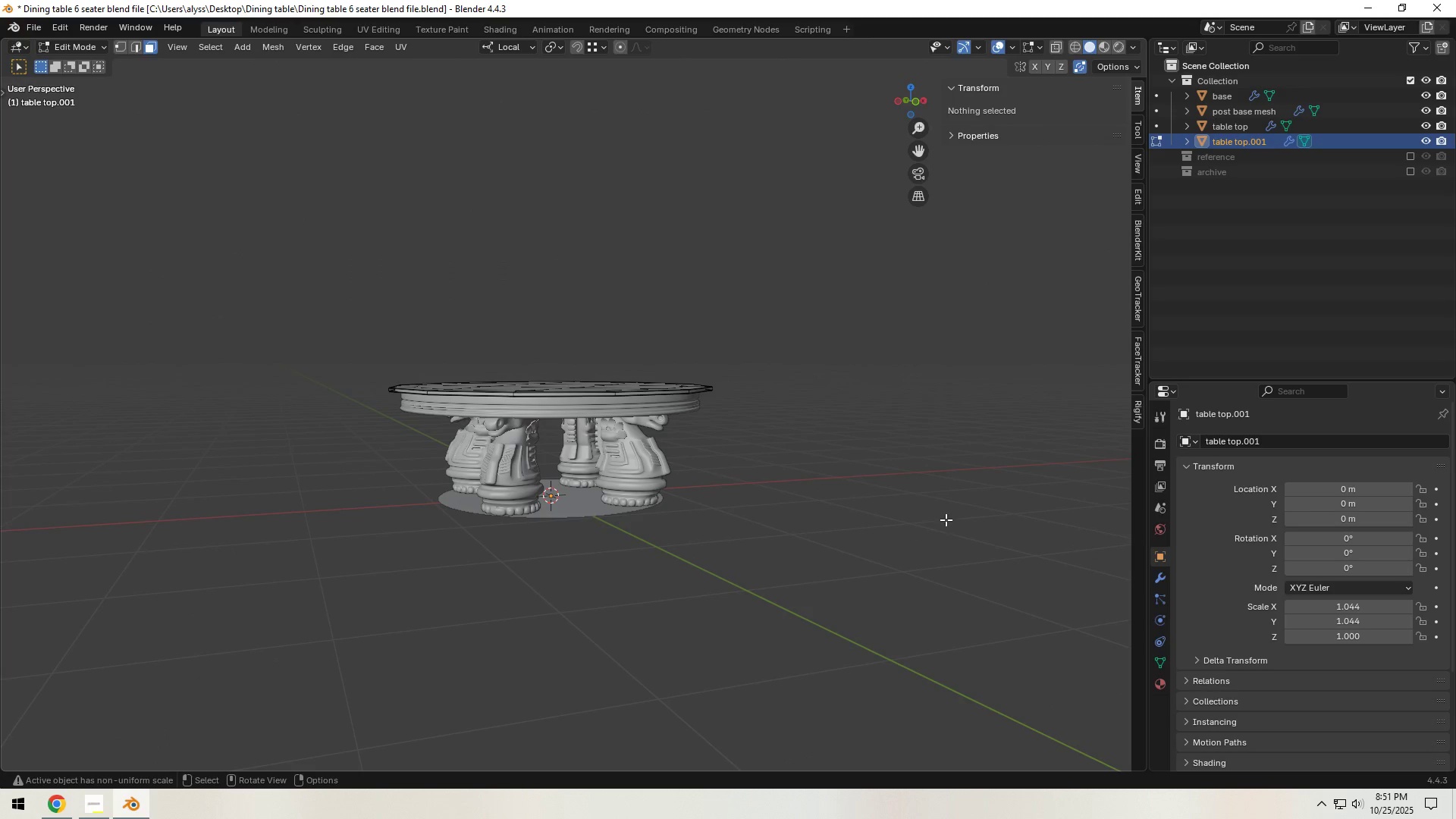 
key(Tab)
 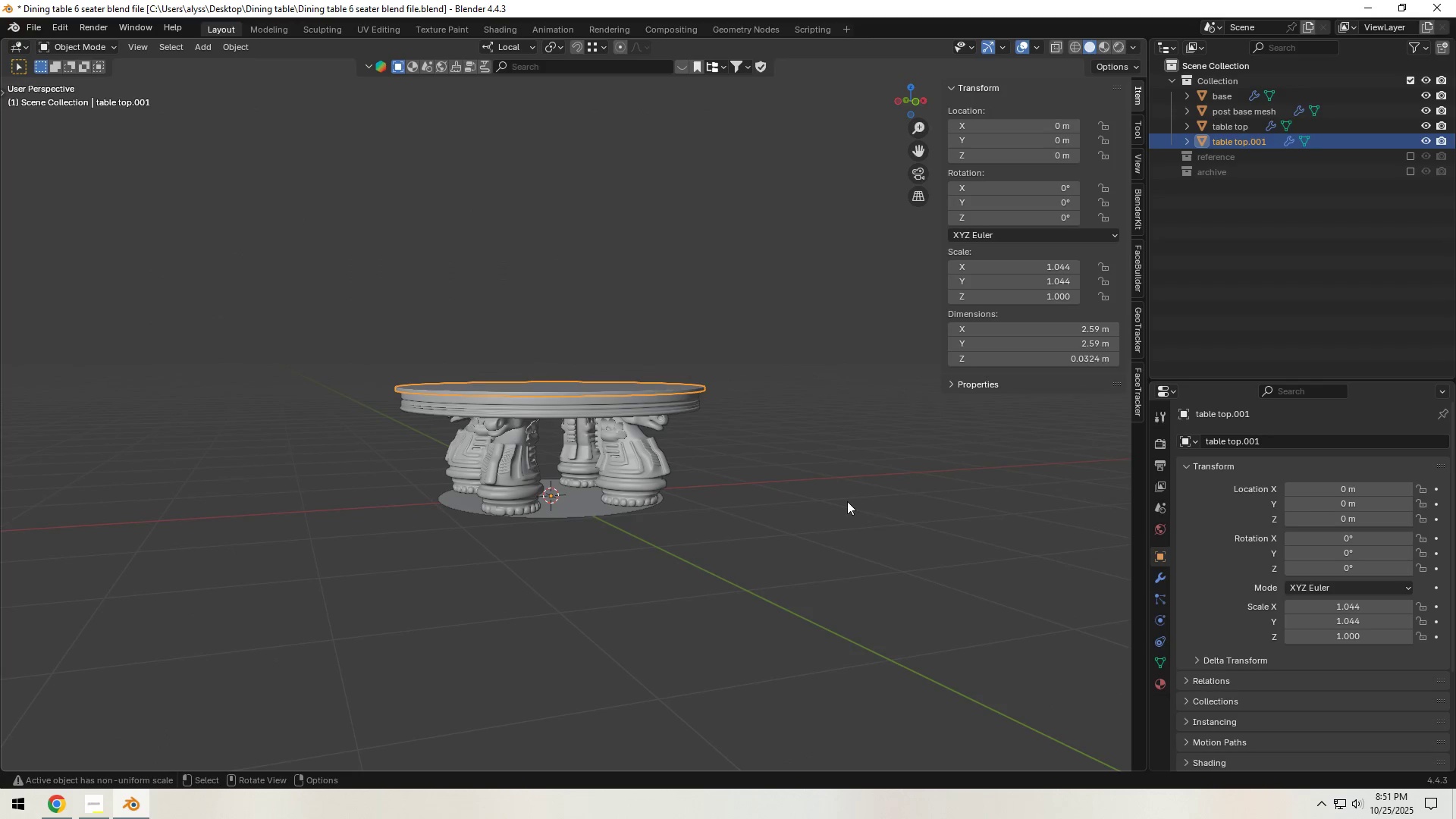 
left_click([847, 501])
 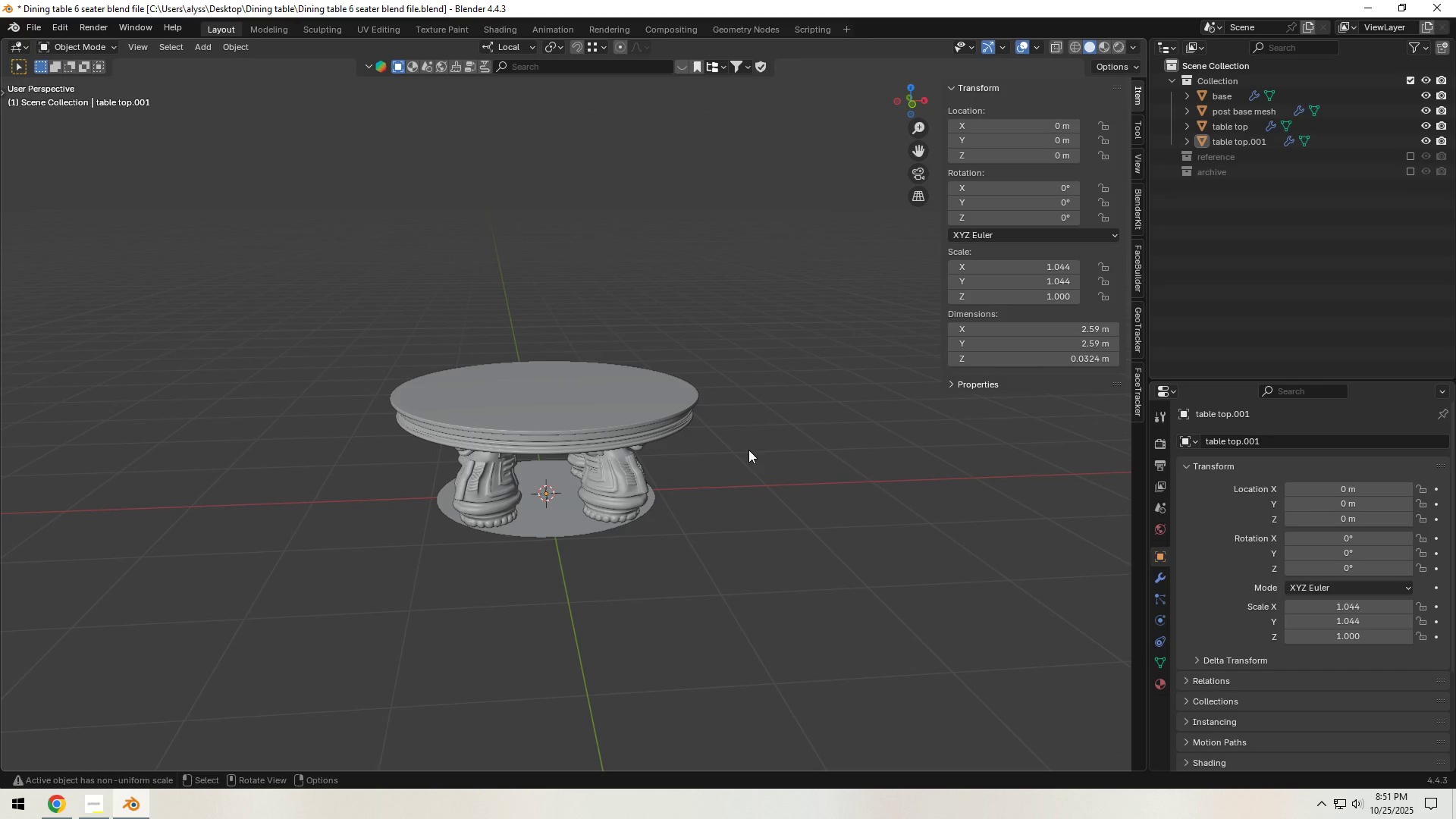 
wait(10.72)
 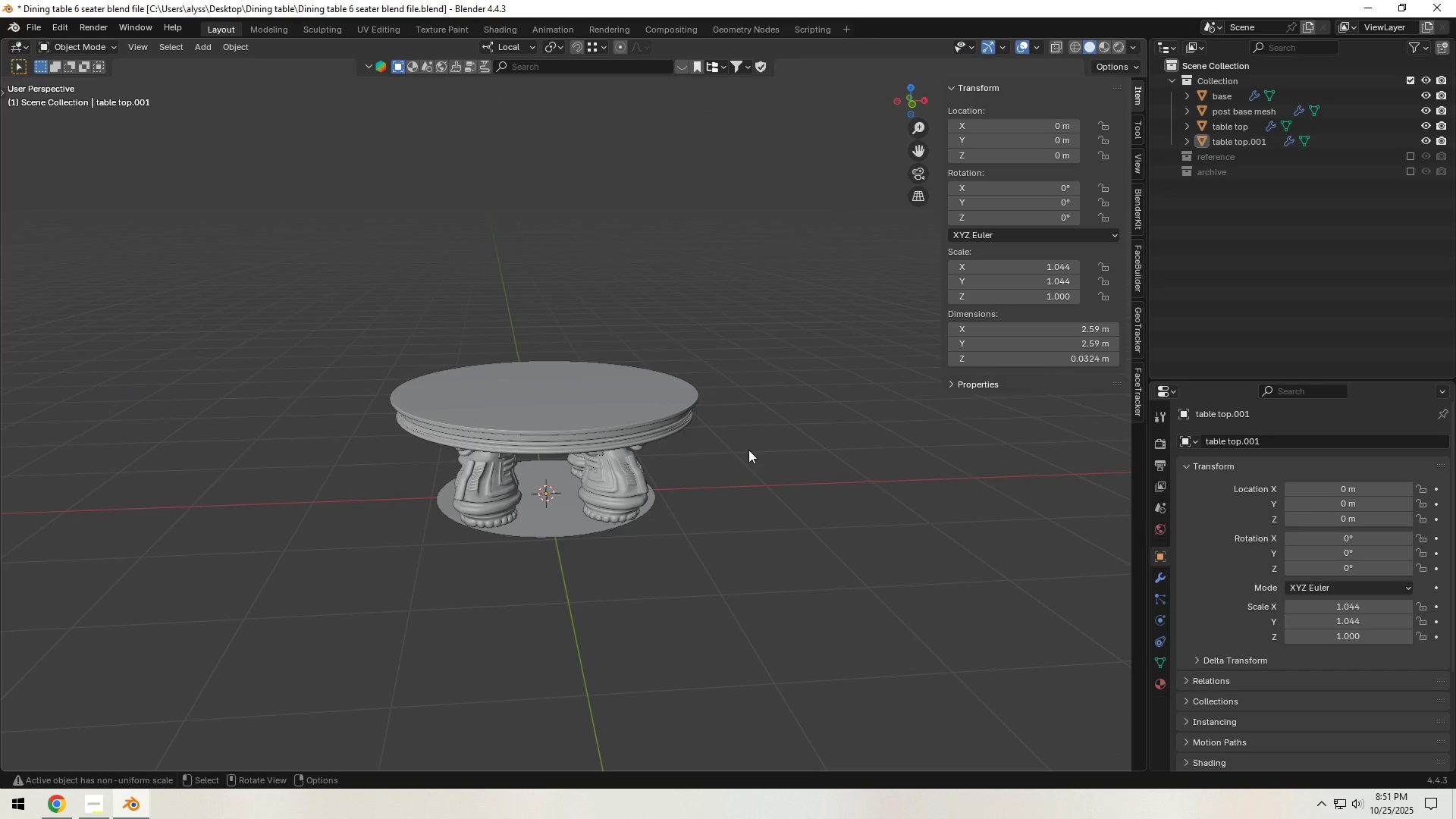 
left_click([701, 565])
 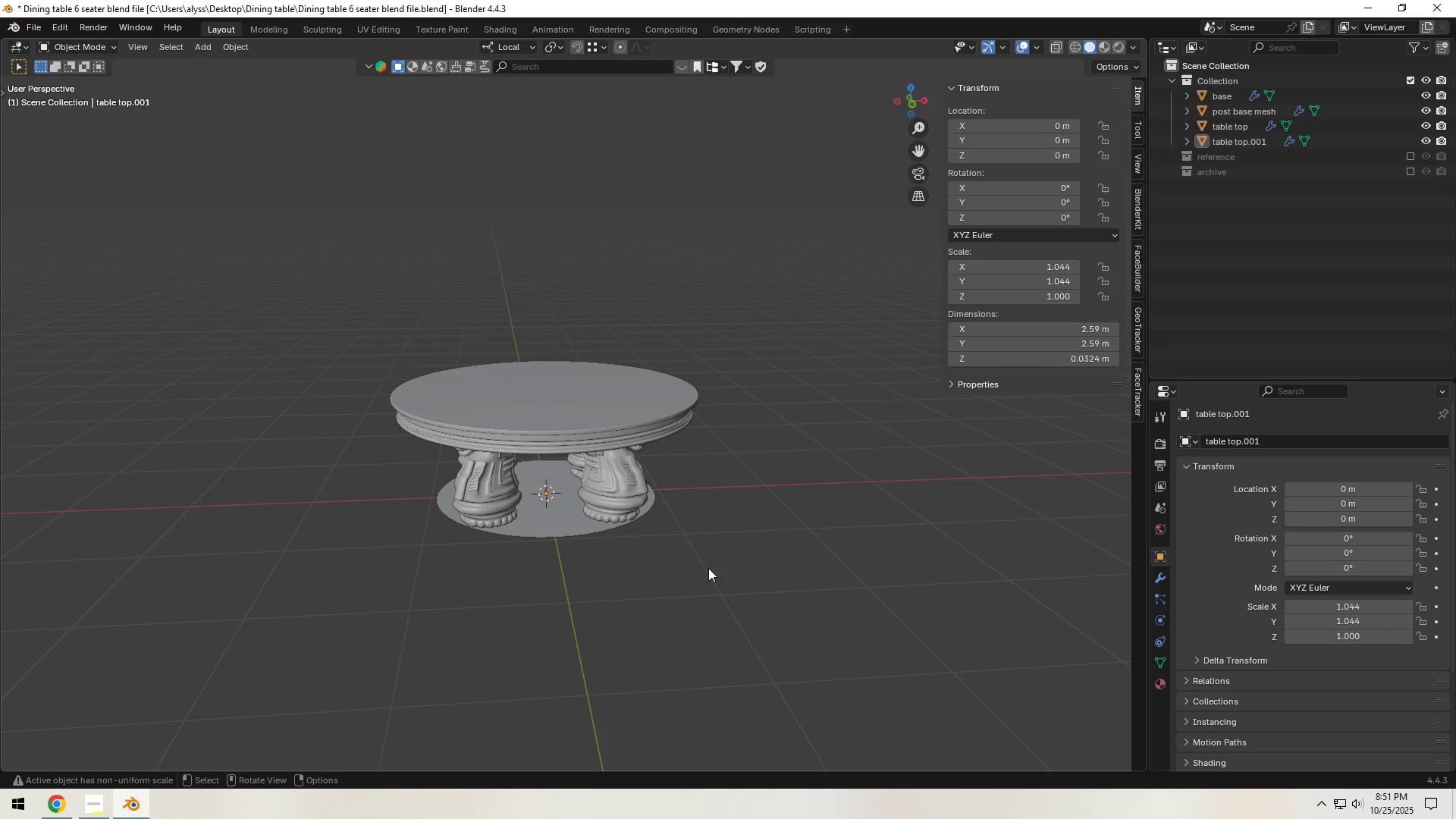 
key(Control+S)
 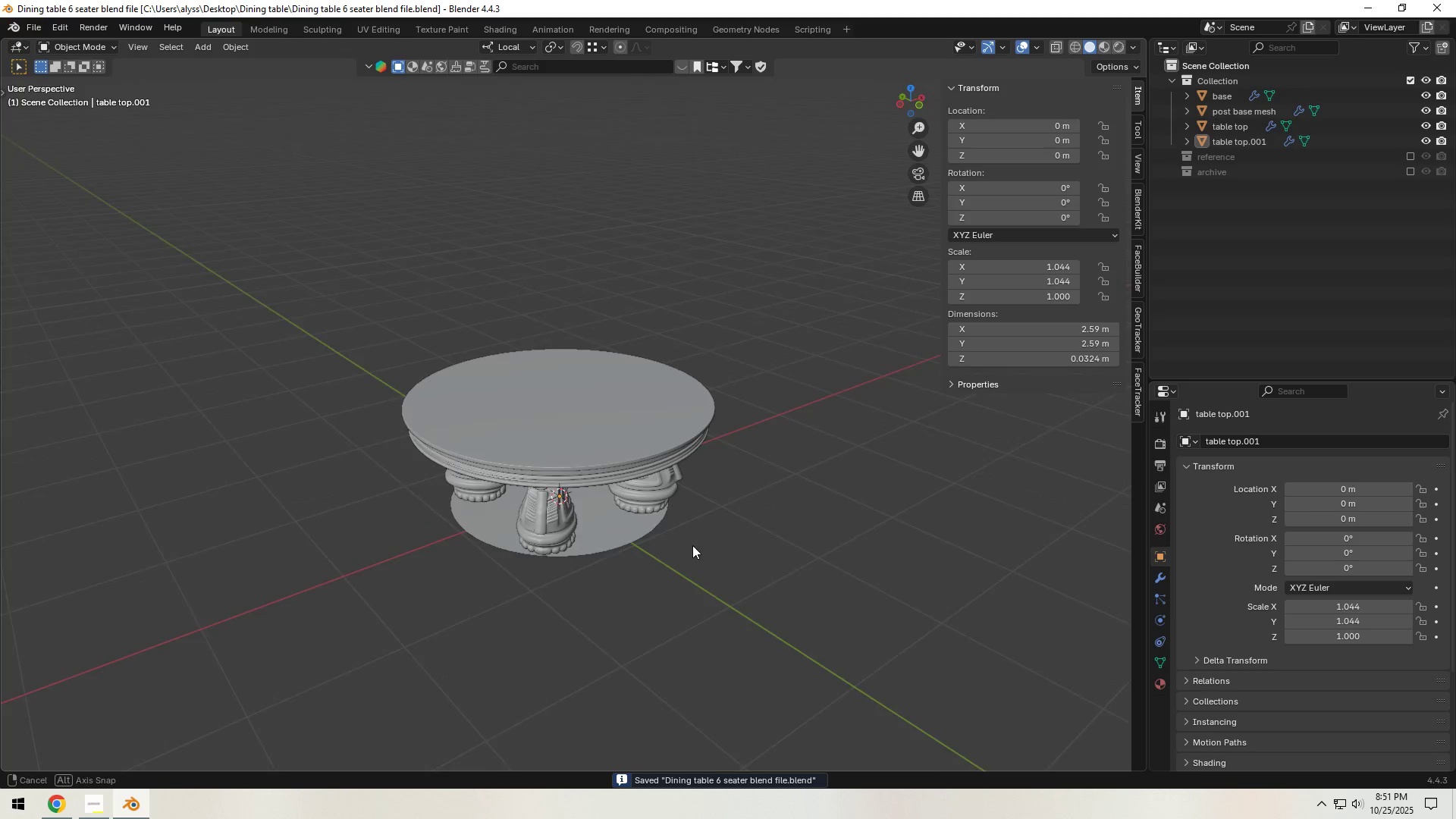 
wait(6.38)
 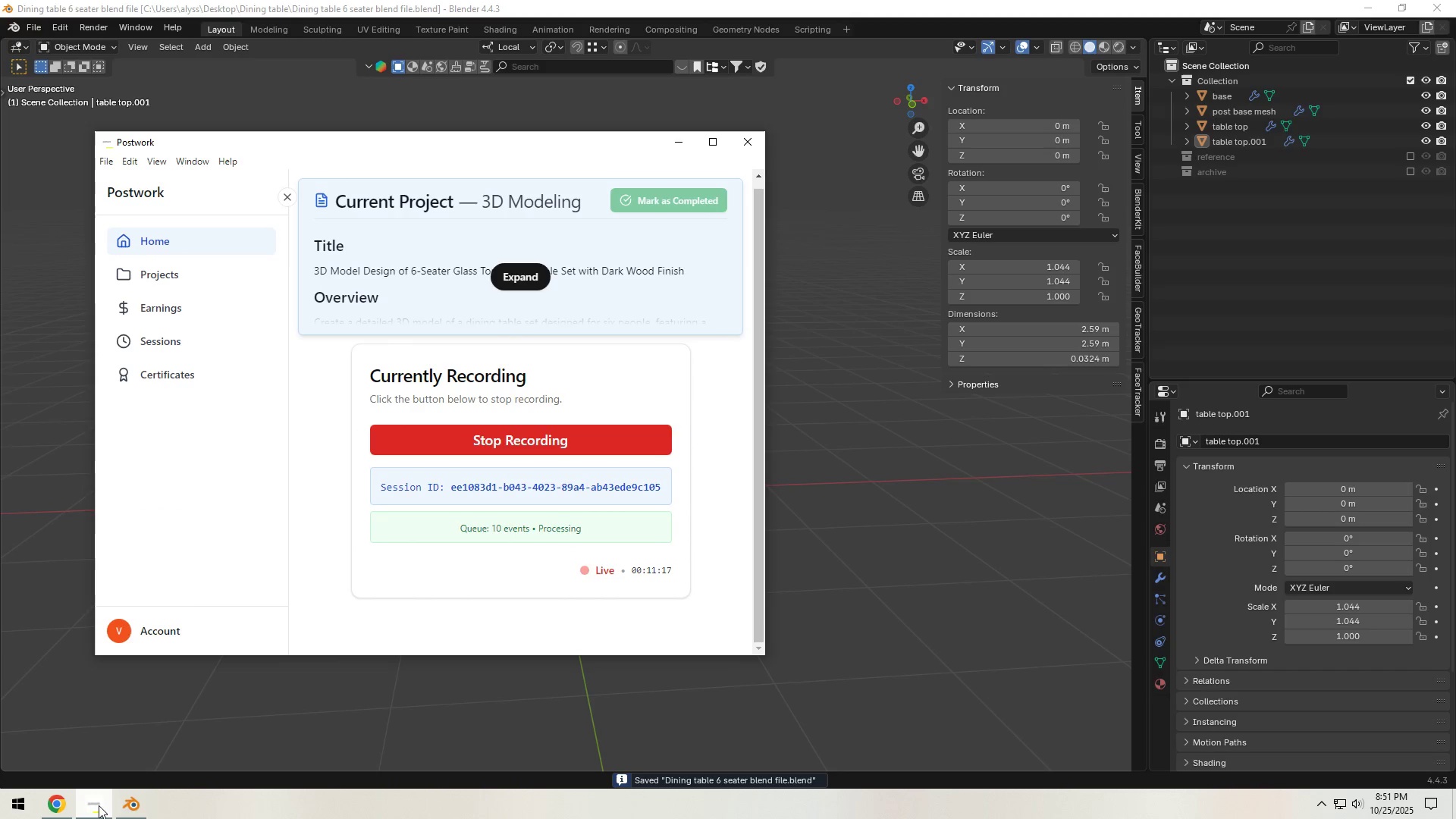 
scroll: coordinate [641, 540], scroll_direction: up, amount: 2.0
 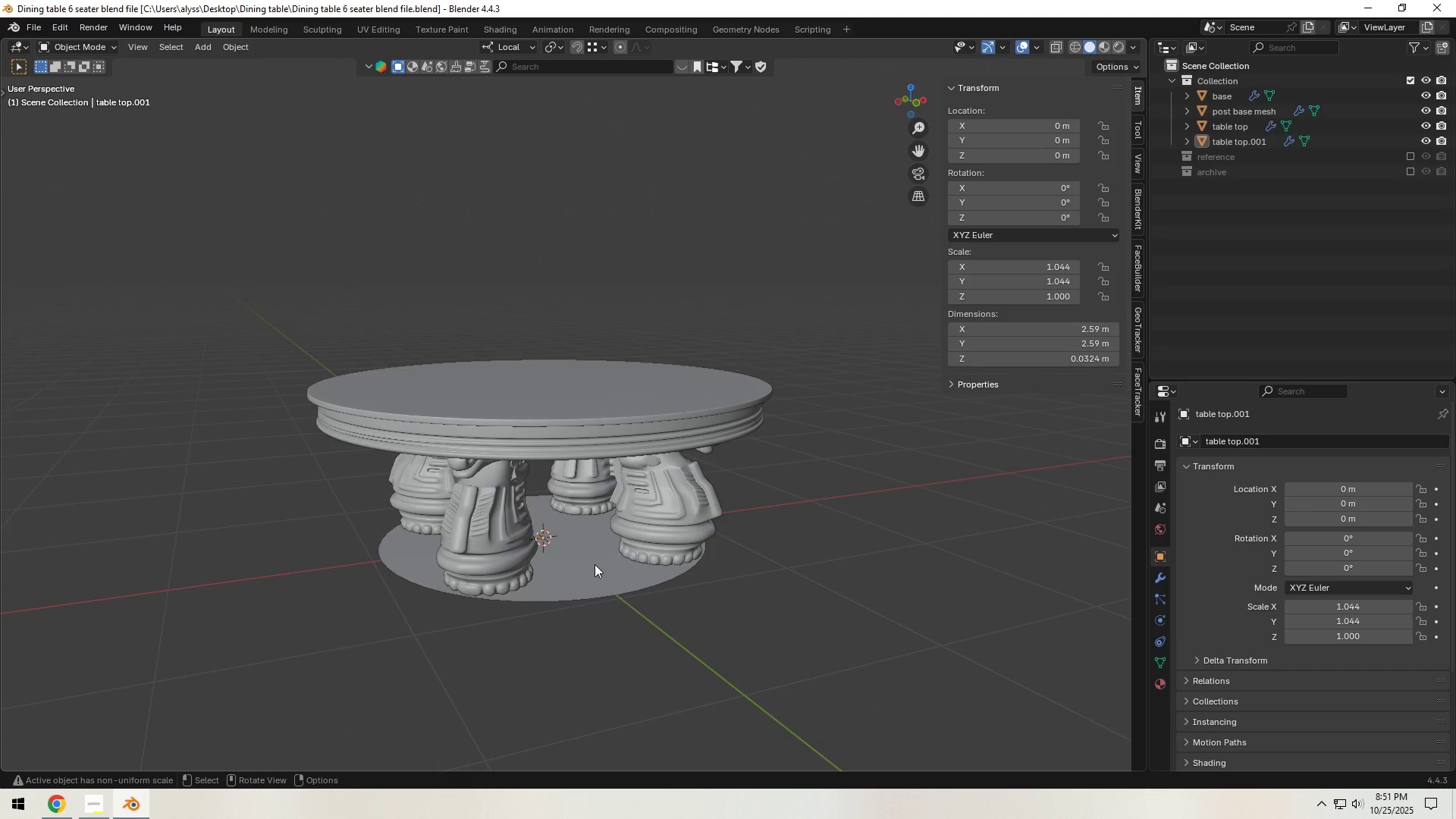 
left_click([591, 567])
 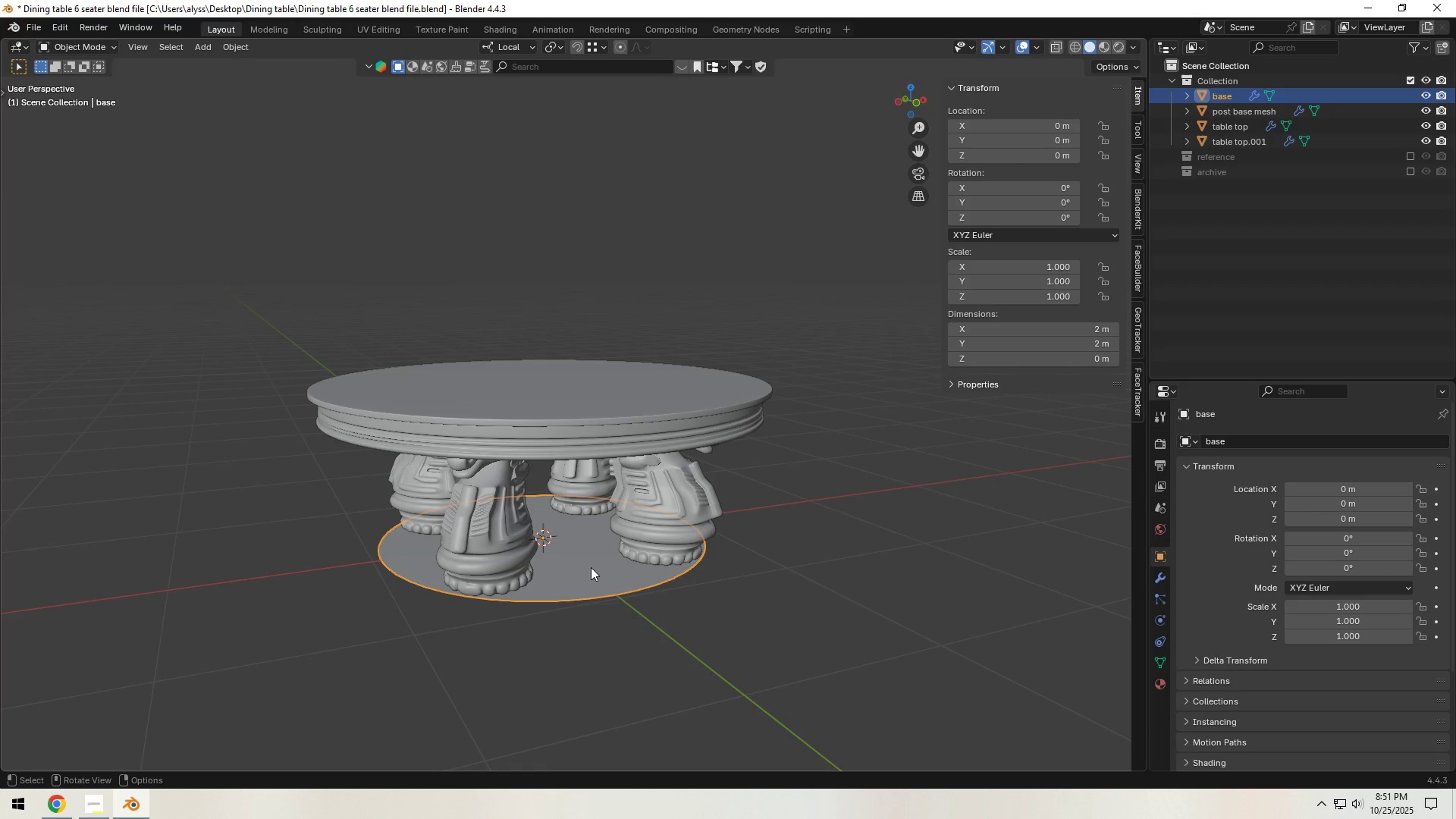 
key(Tab)
 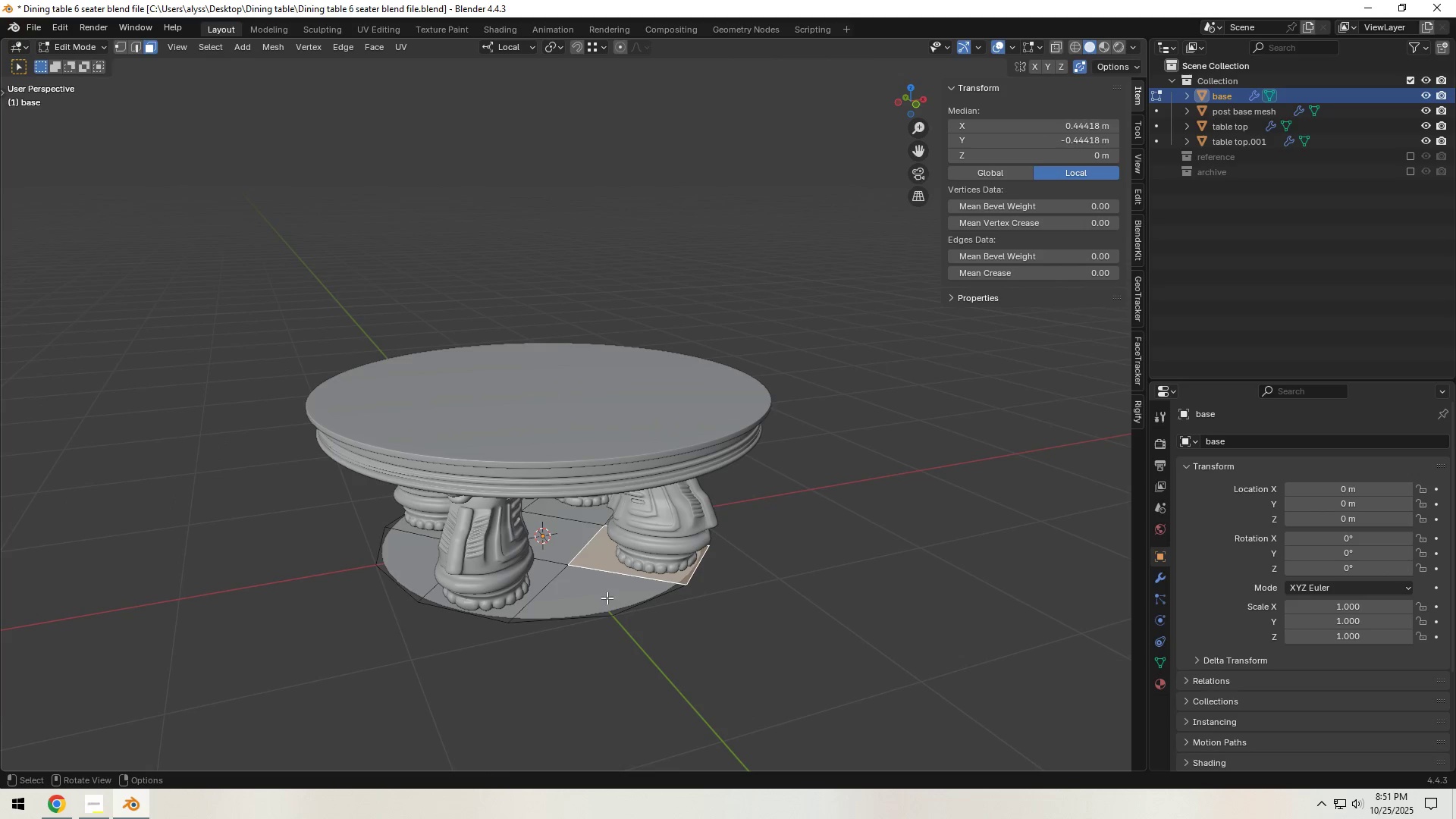 
key(Tab)
 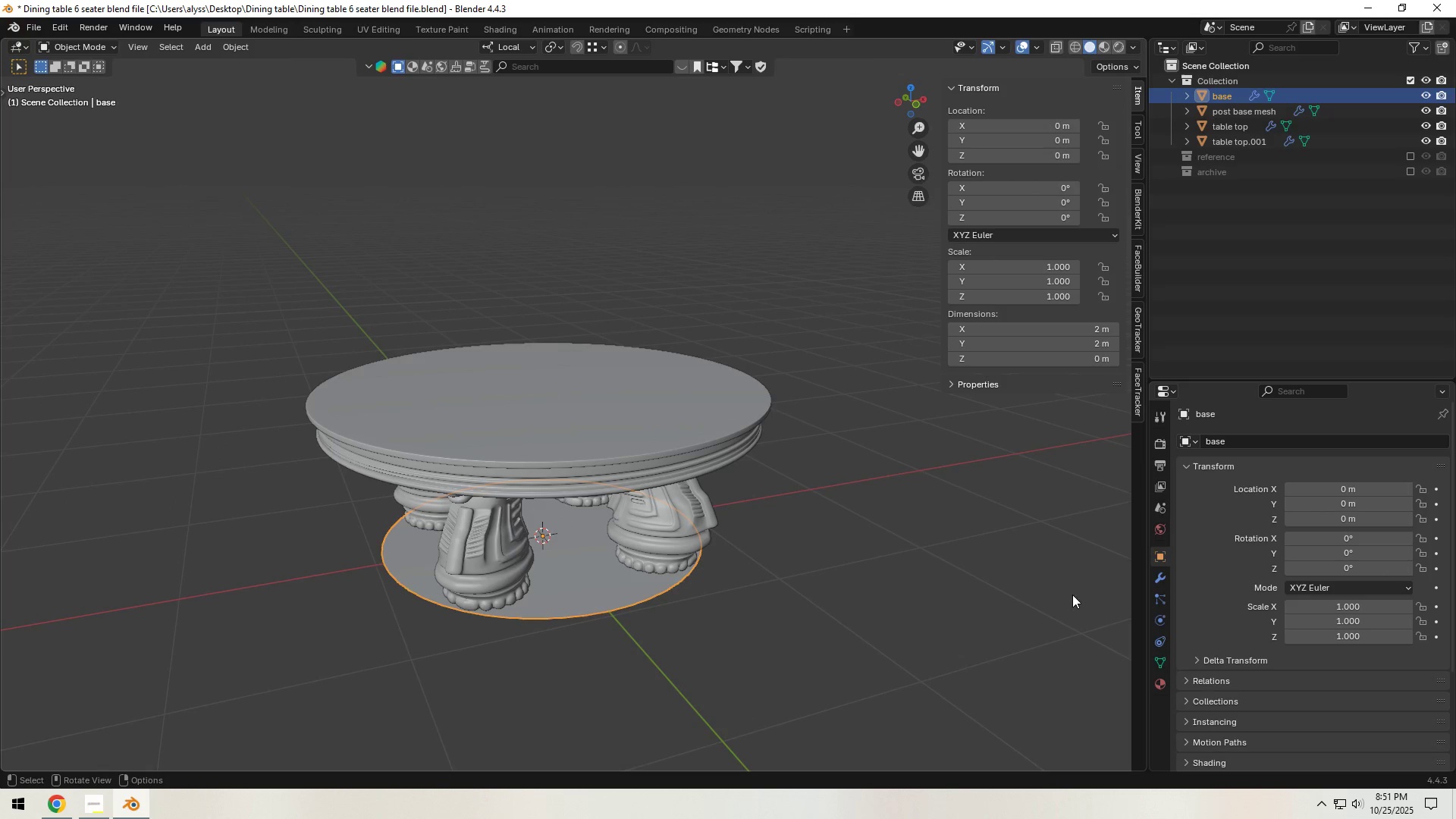 
left_click([792, 491])
 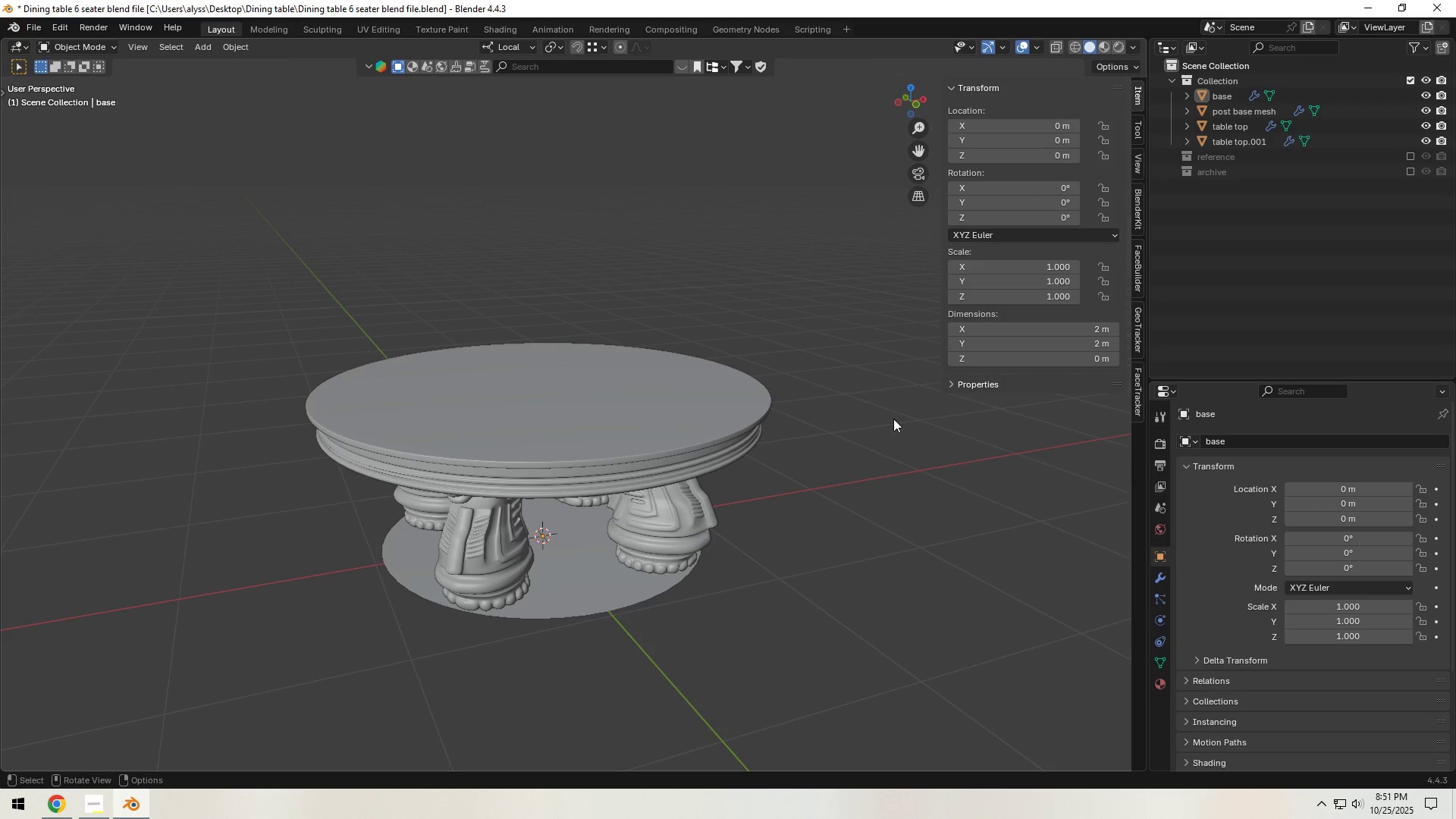 
key(Control+S)
 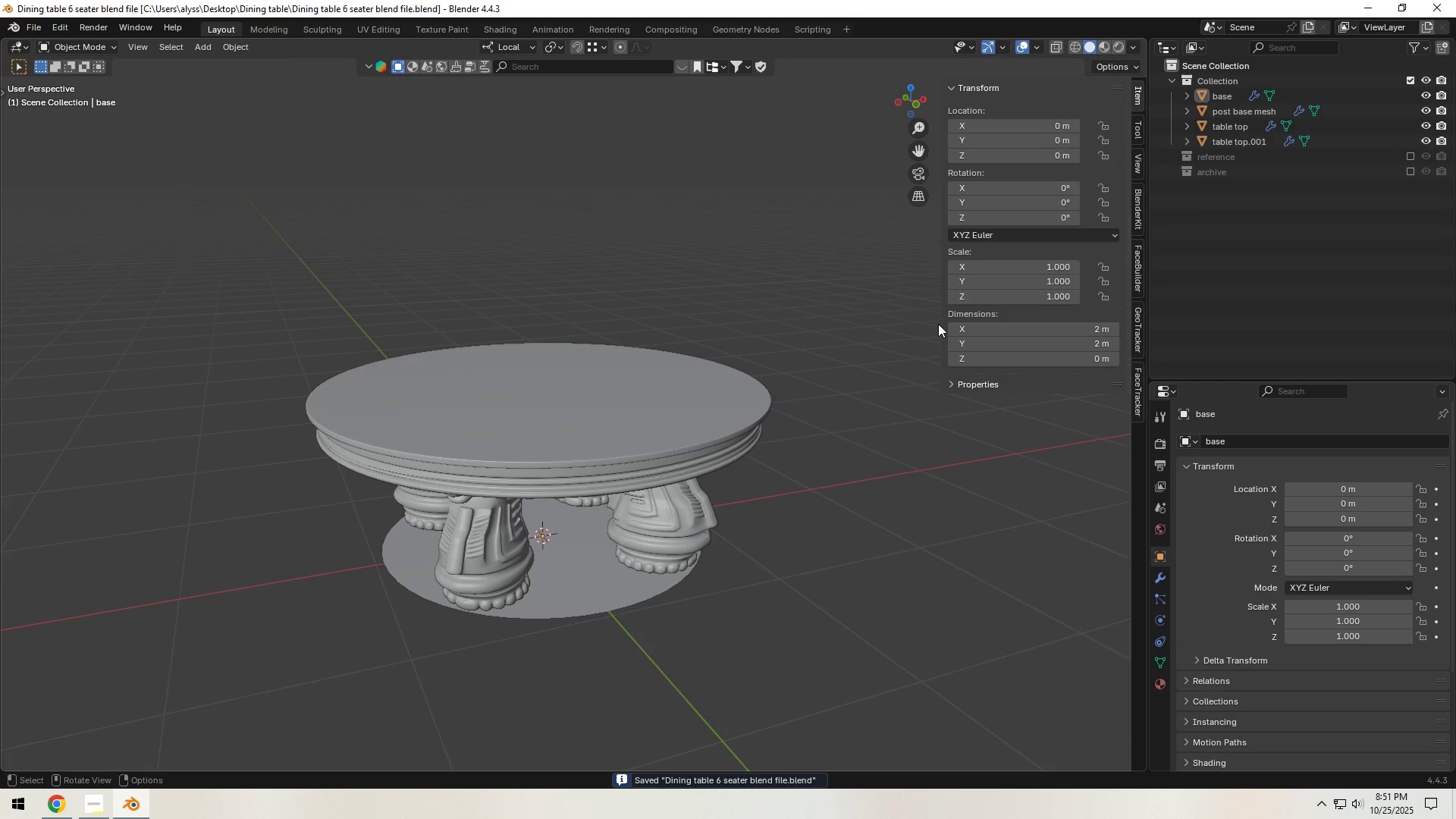 
left_click([608, 412])
 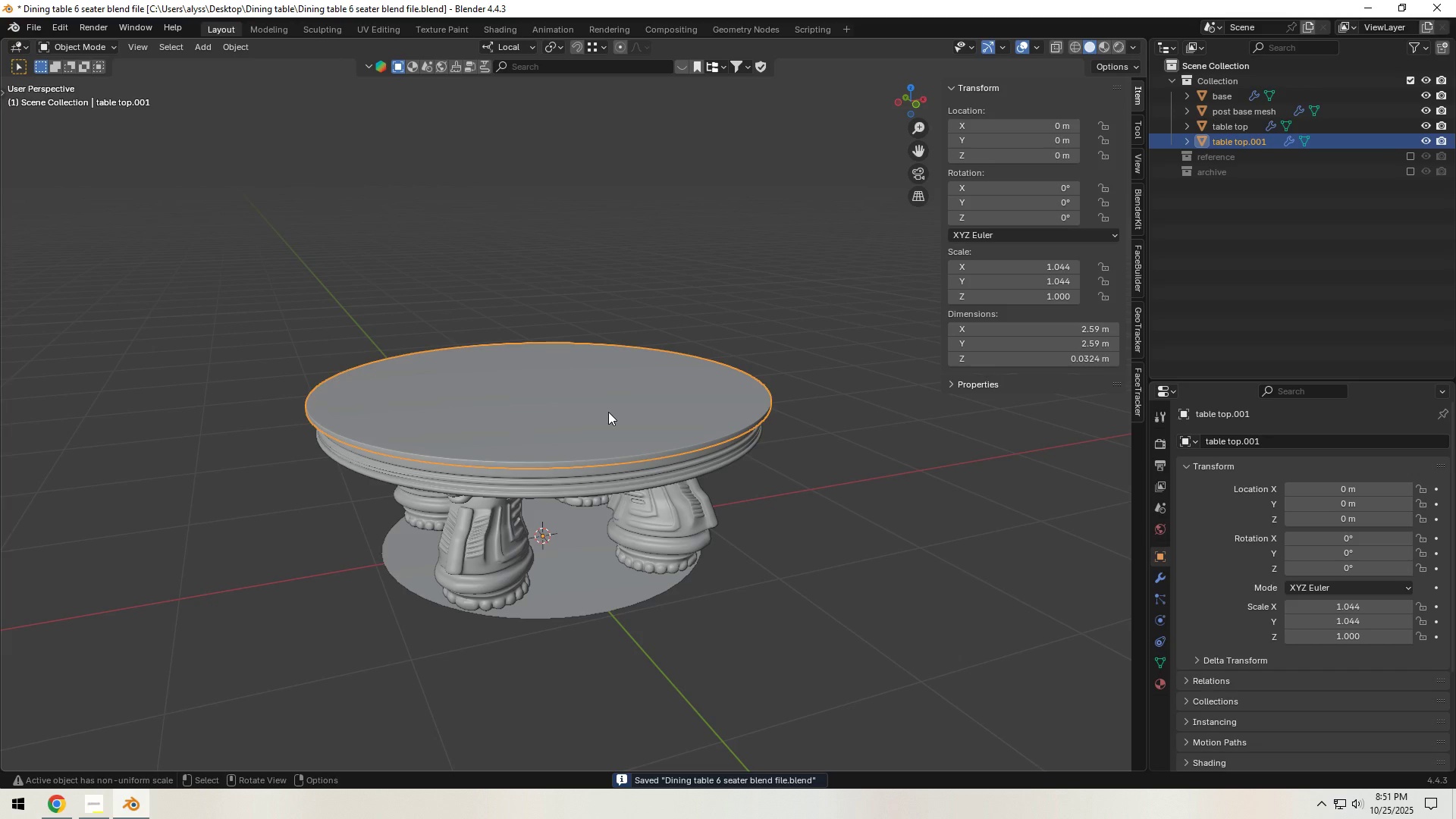 
type([F2]top)
 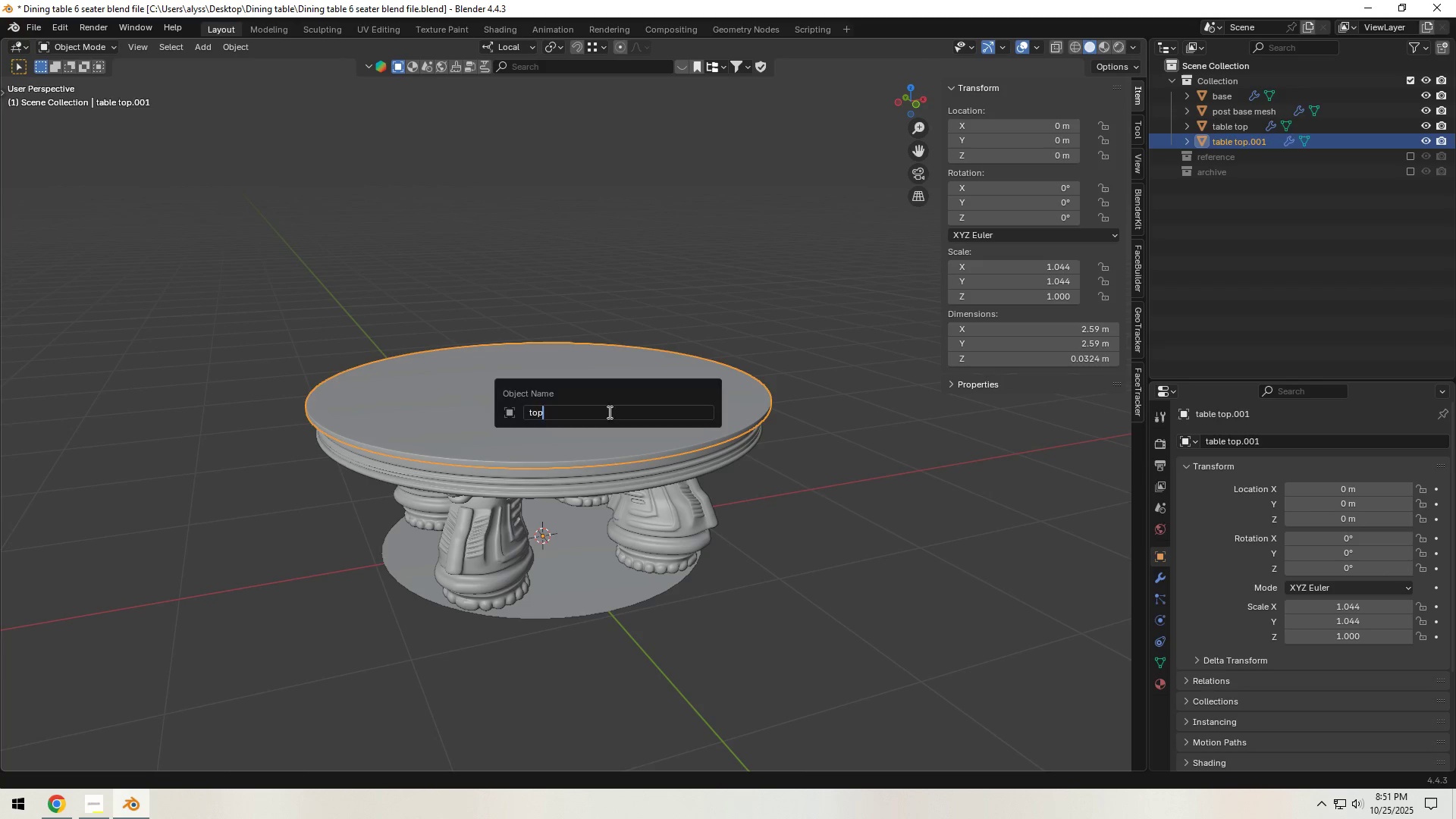 
key(Enter)
 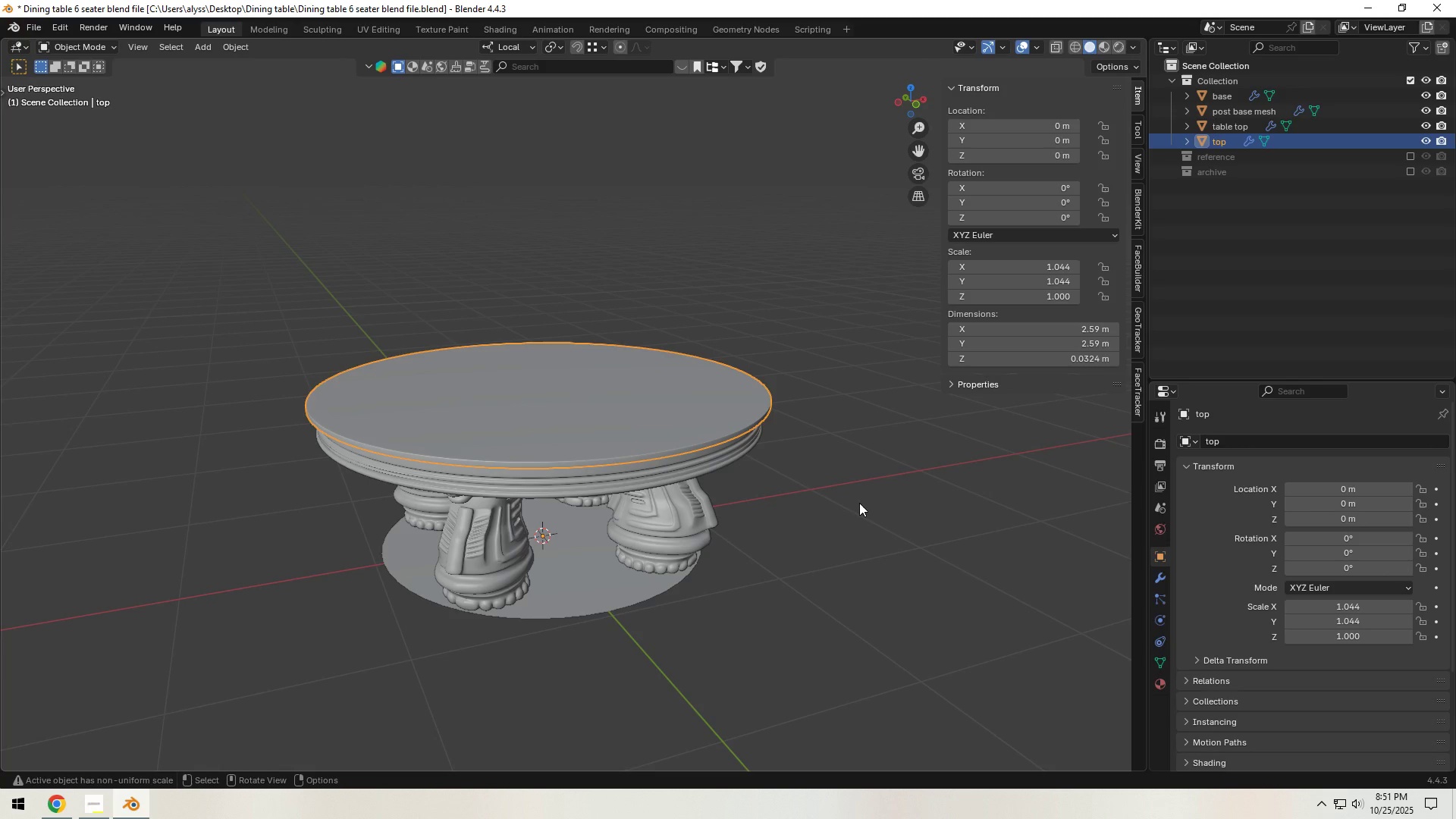 
left_click([859, 503])
 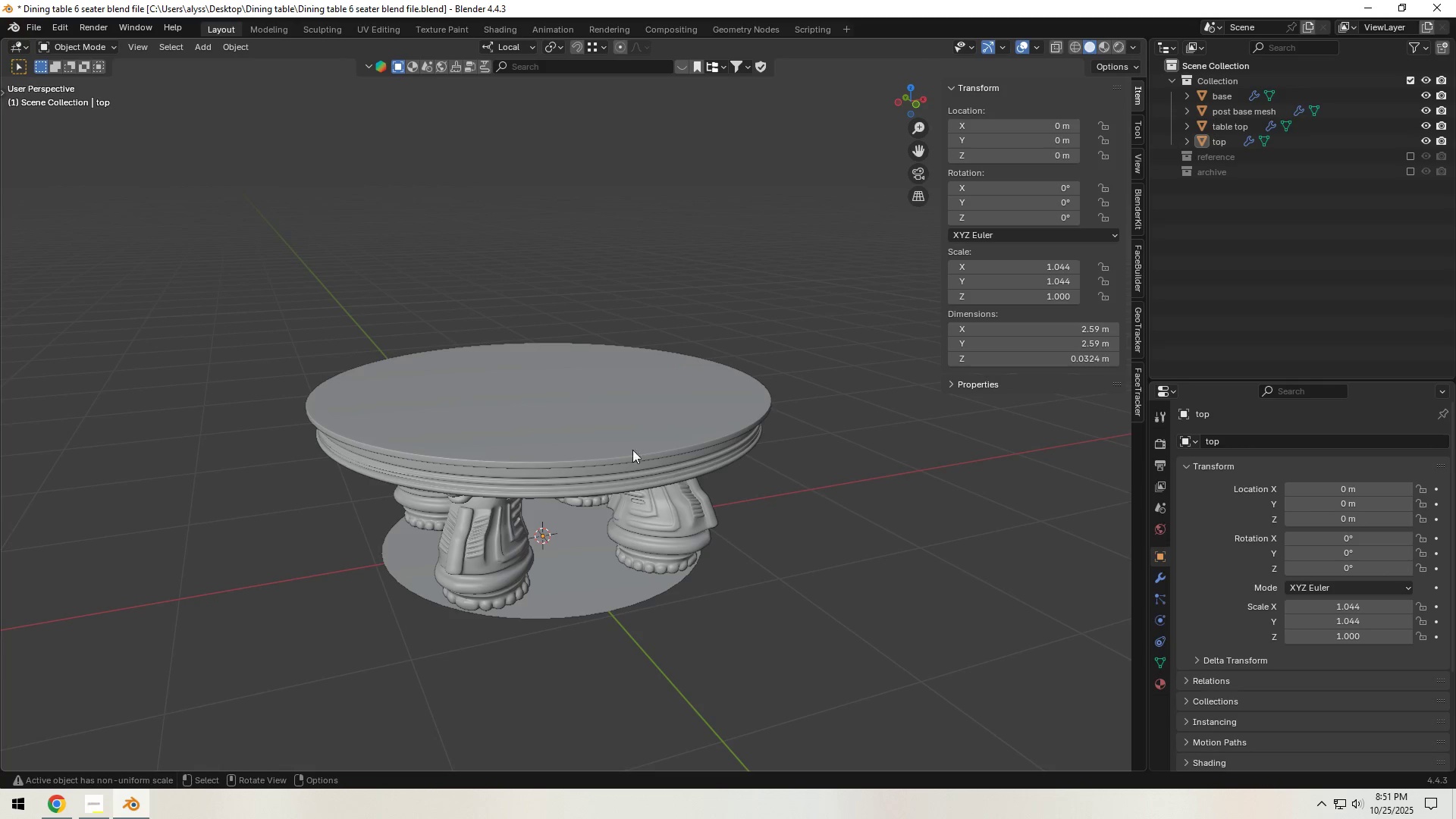 
left_click([620, 434])
 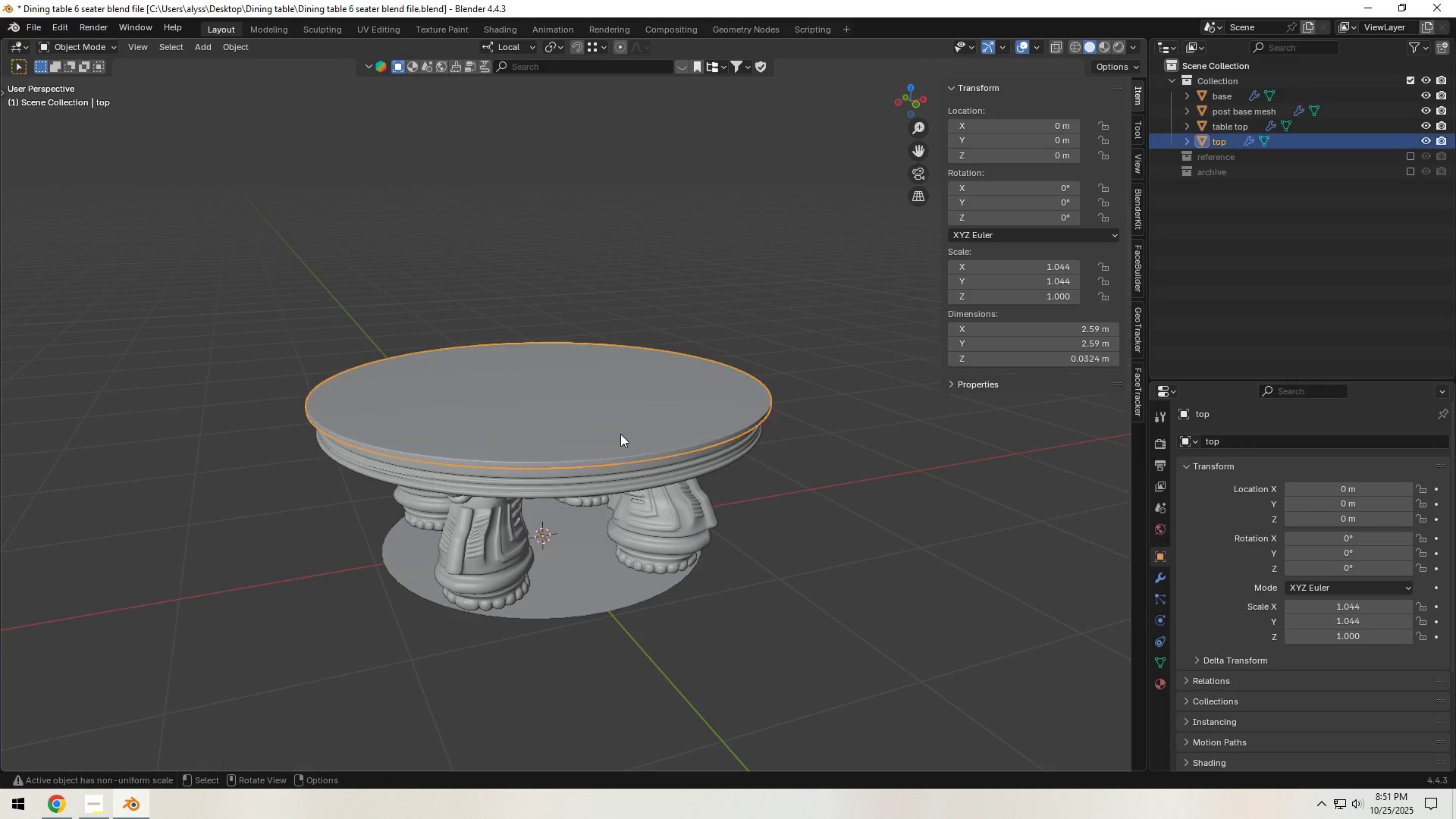 
key(H)
 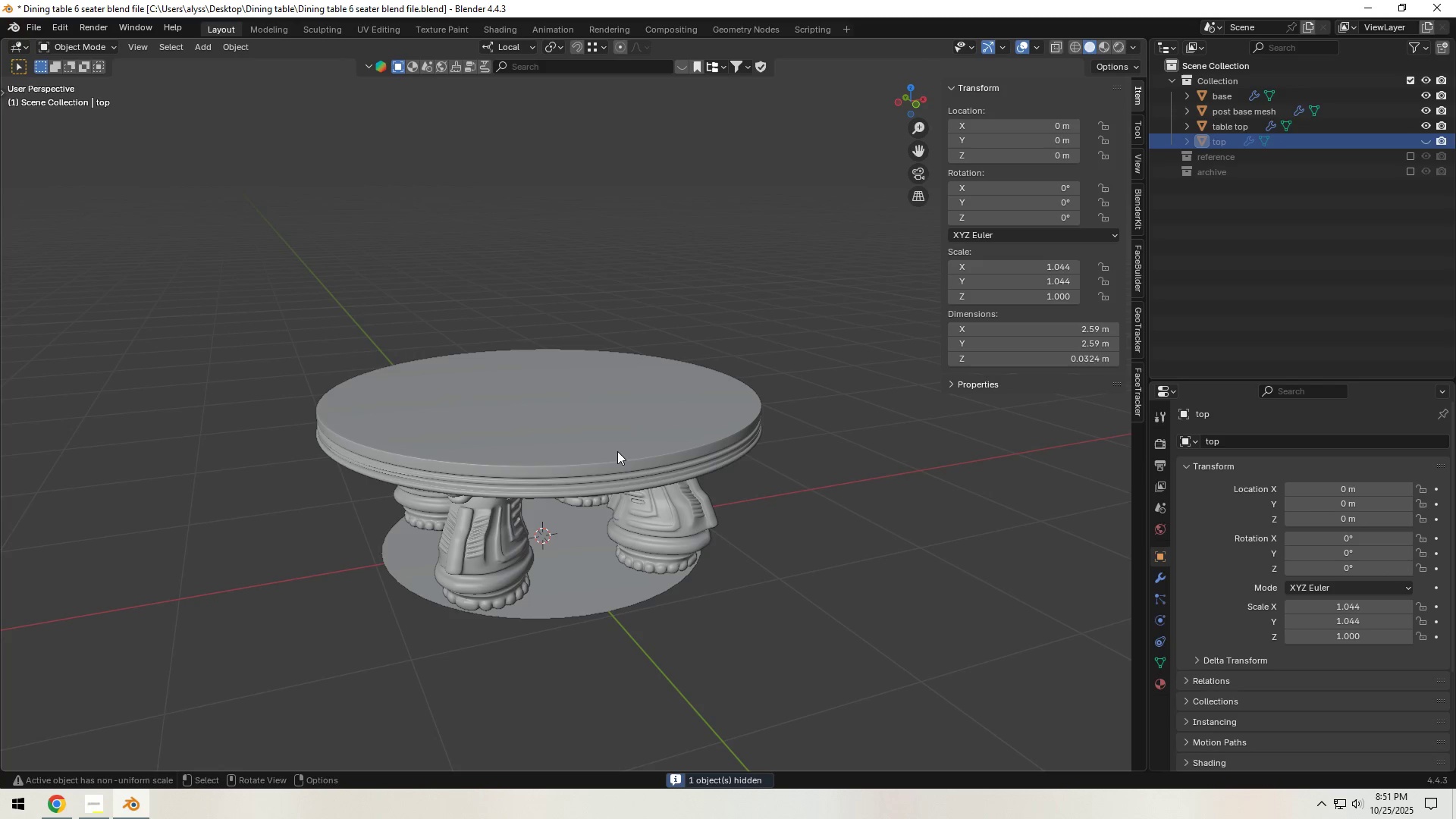 
double_click([616, 454])
 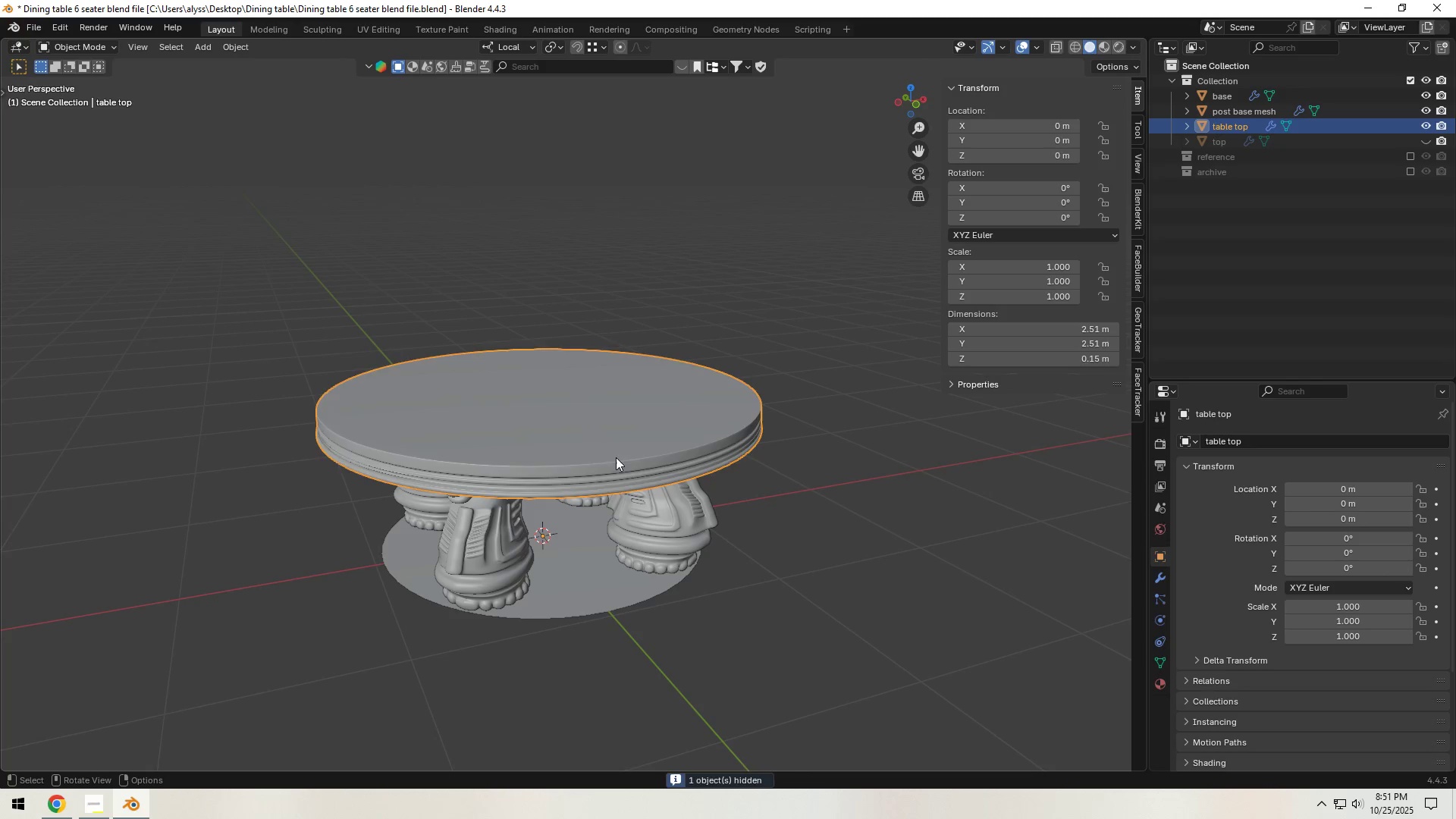 
key(H)
 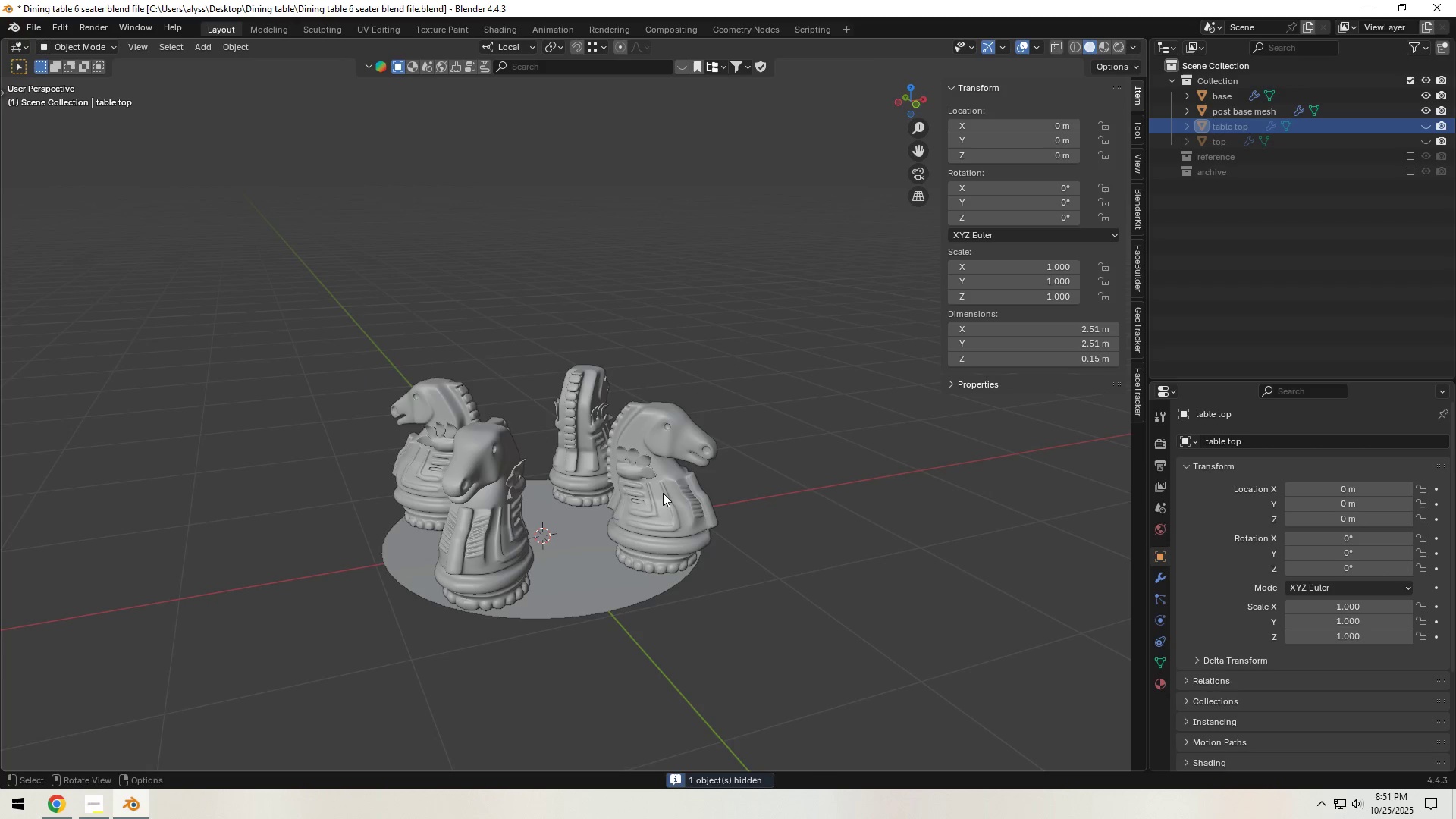 
left_click([663, 493])
 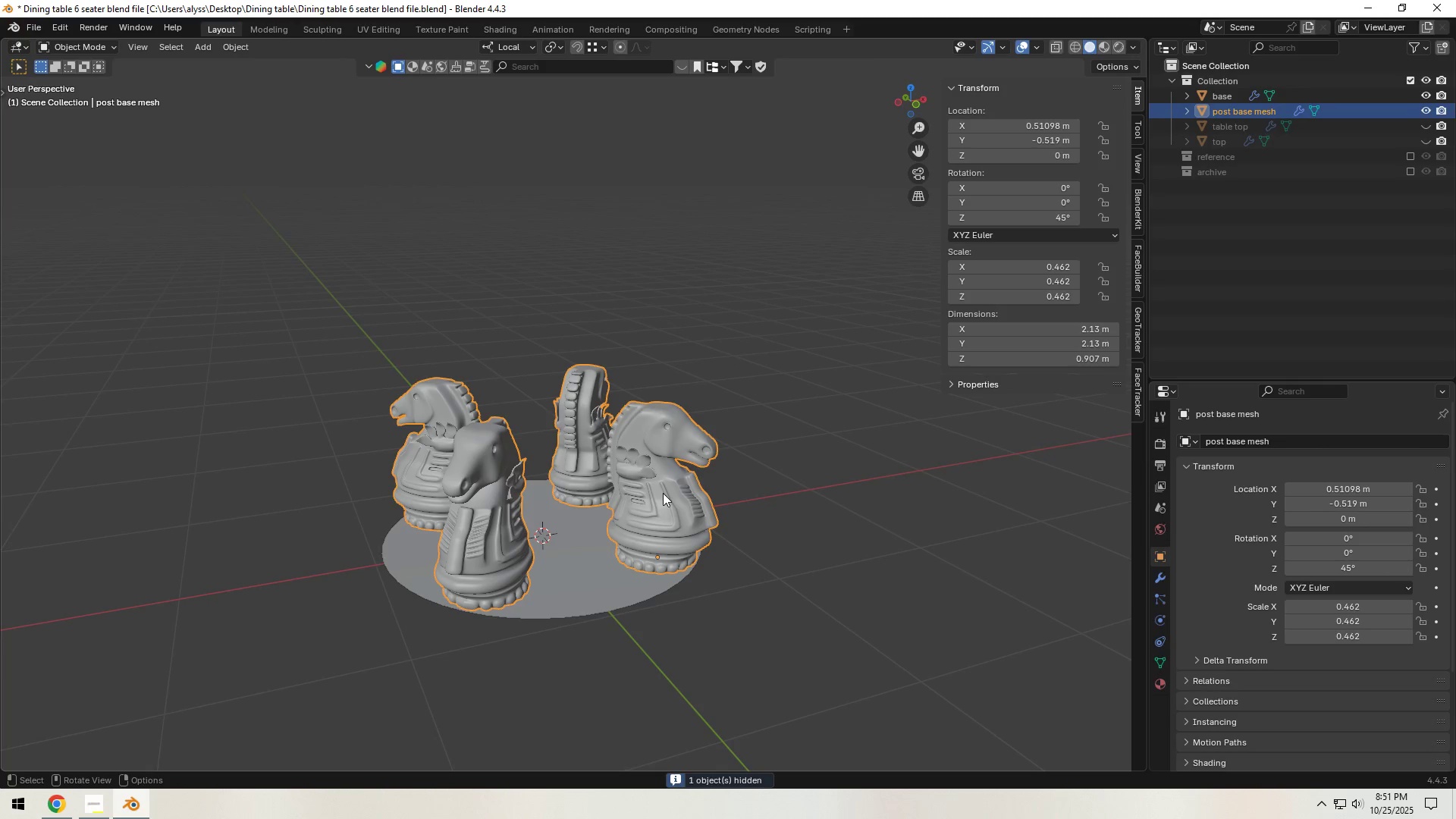 
key(H)
 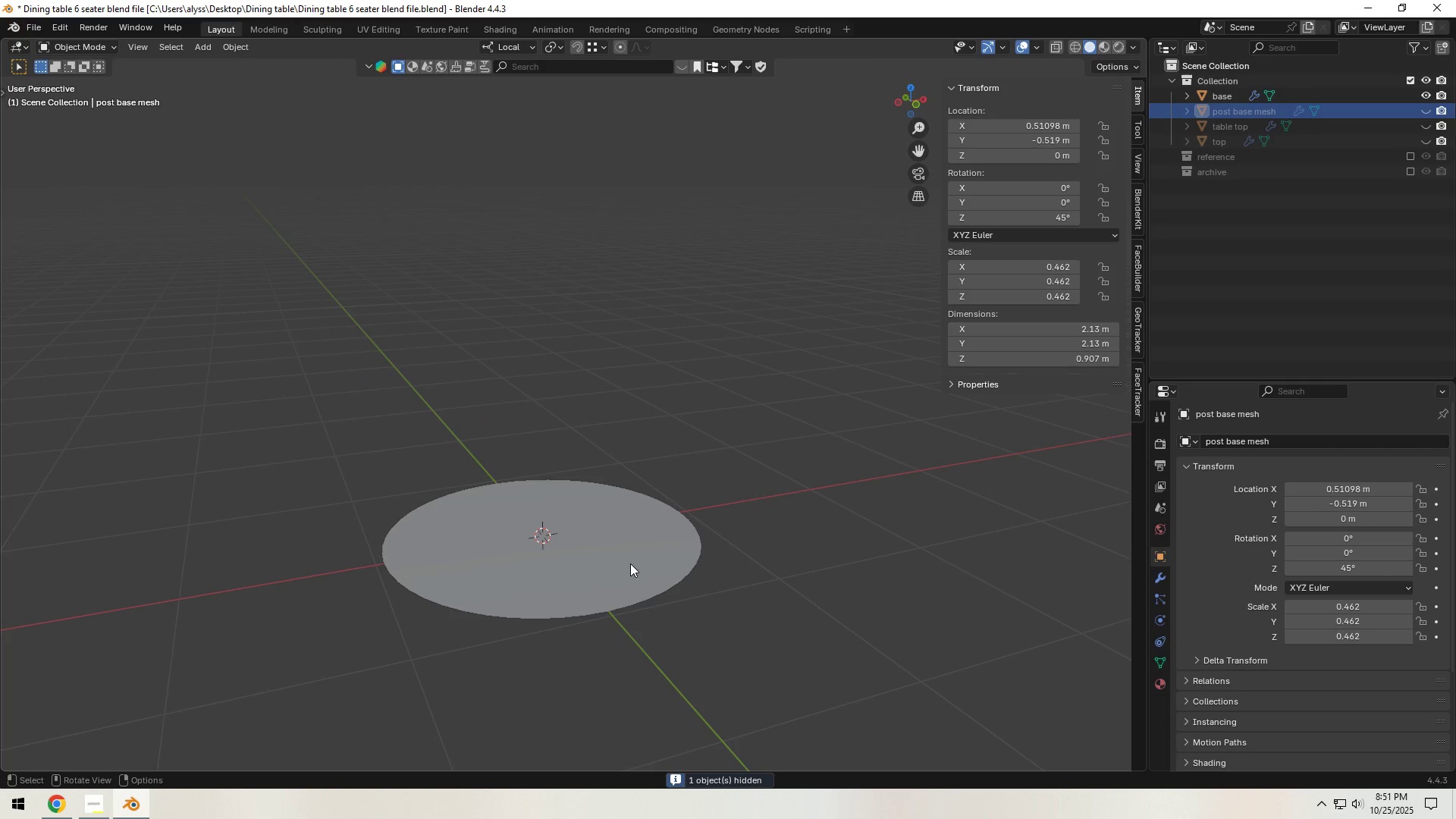 
left_click([623, 573])
 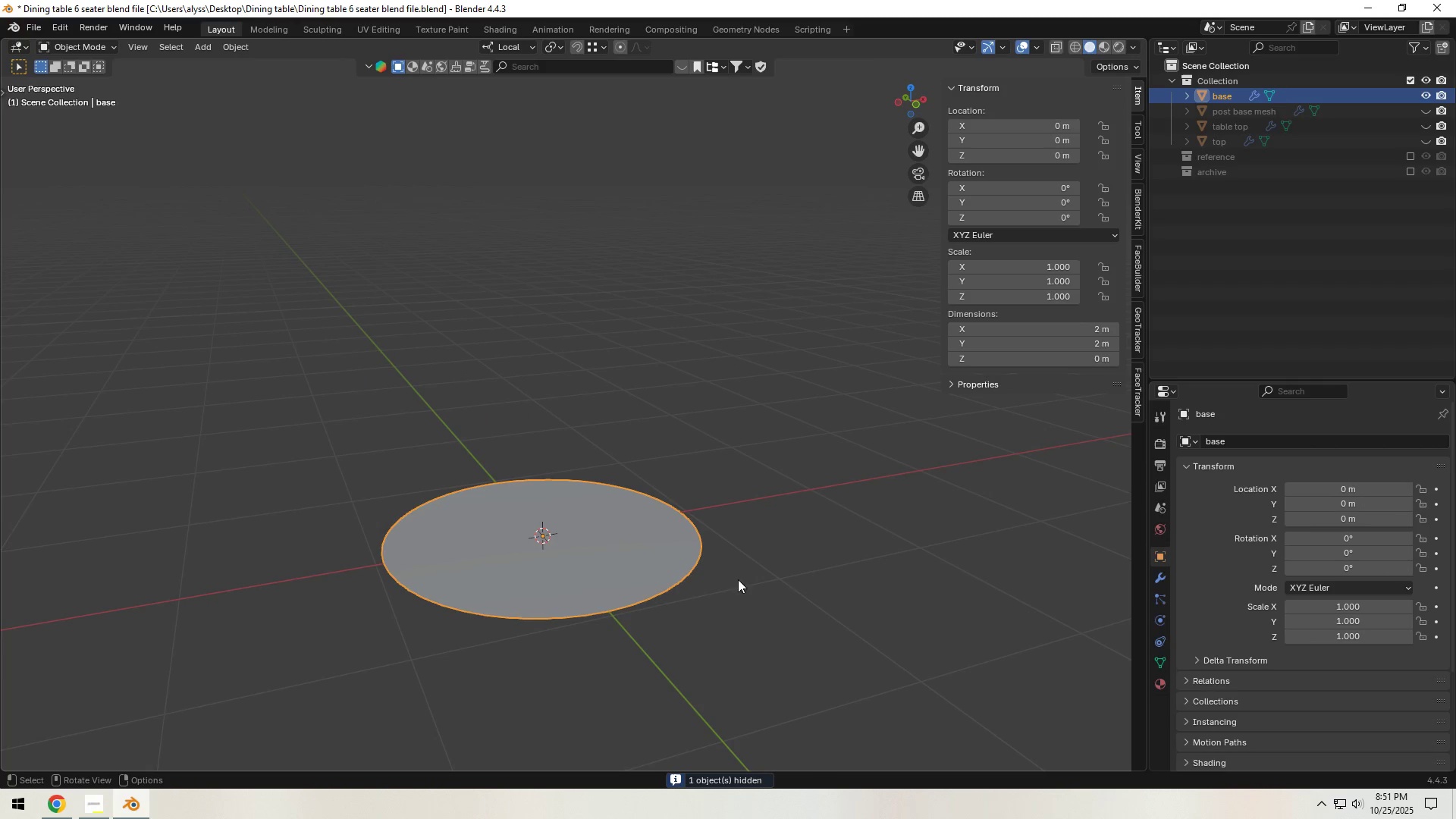 
key(Tab)
 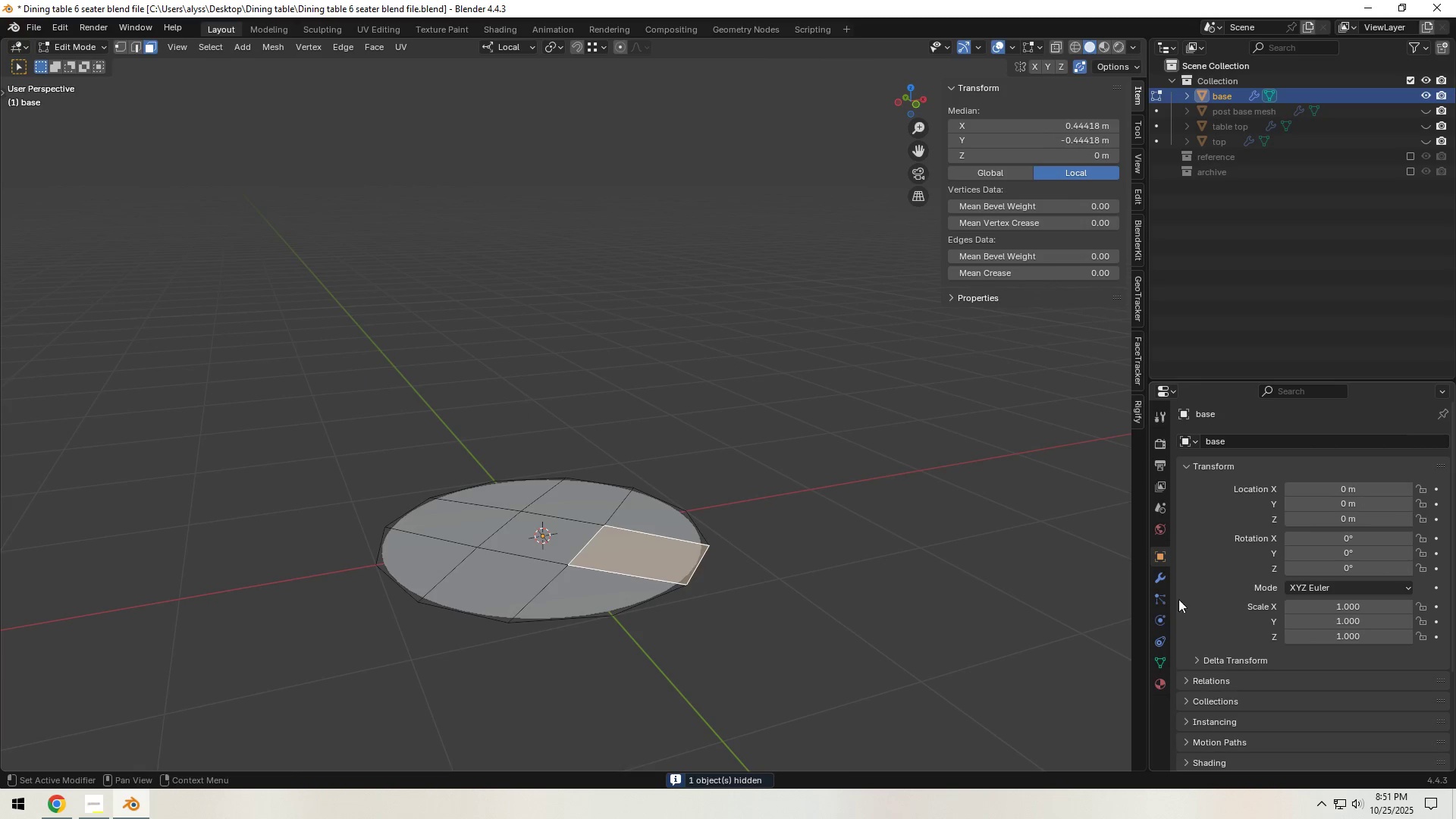 
left_click([1158, 579])
 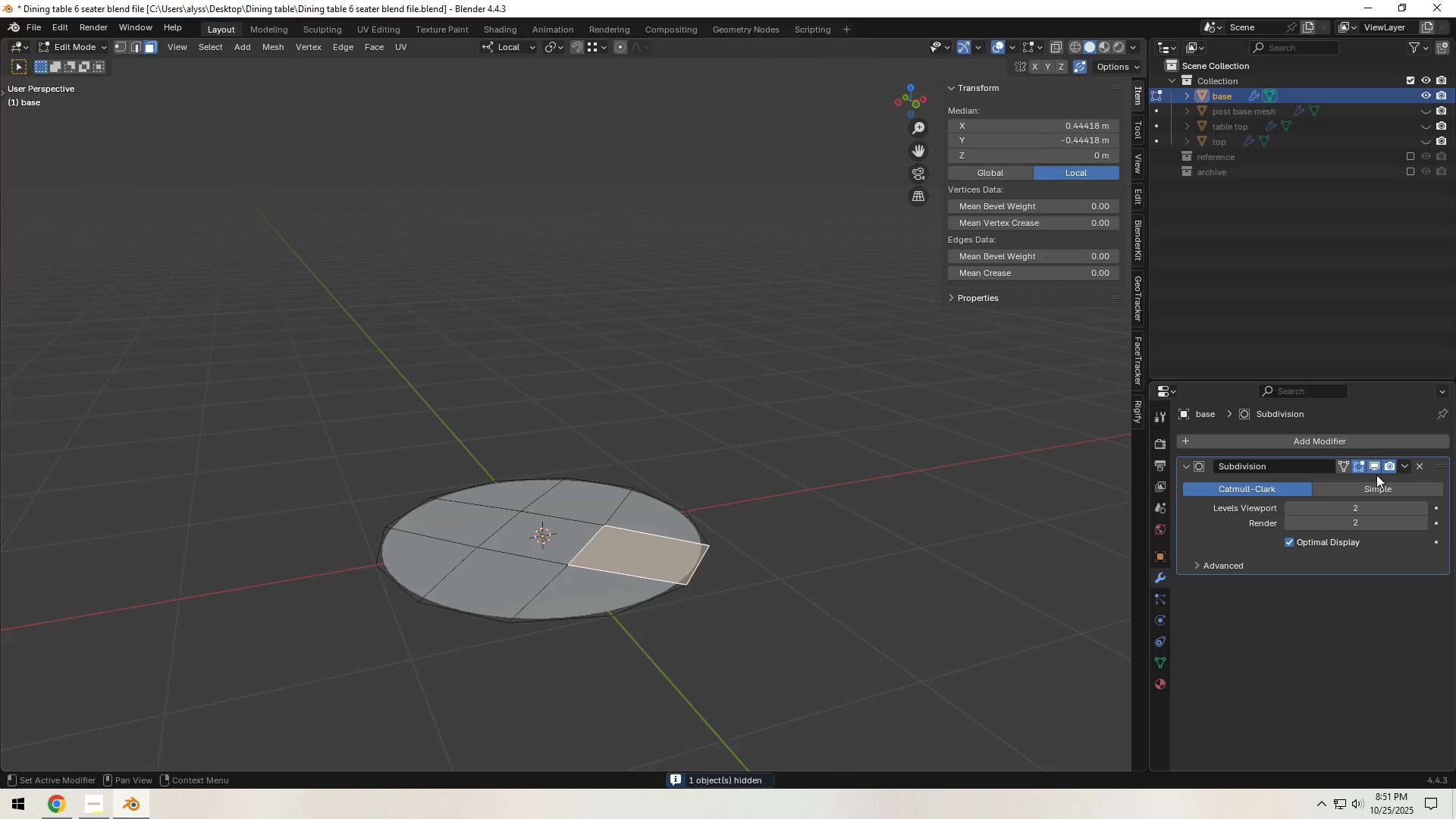 
key(Tab)
 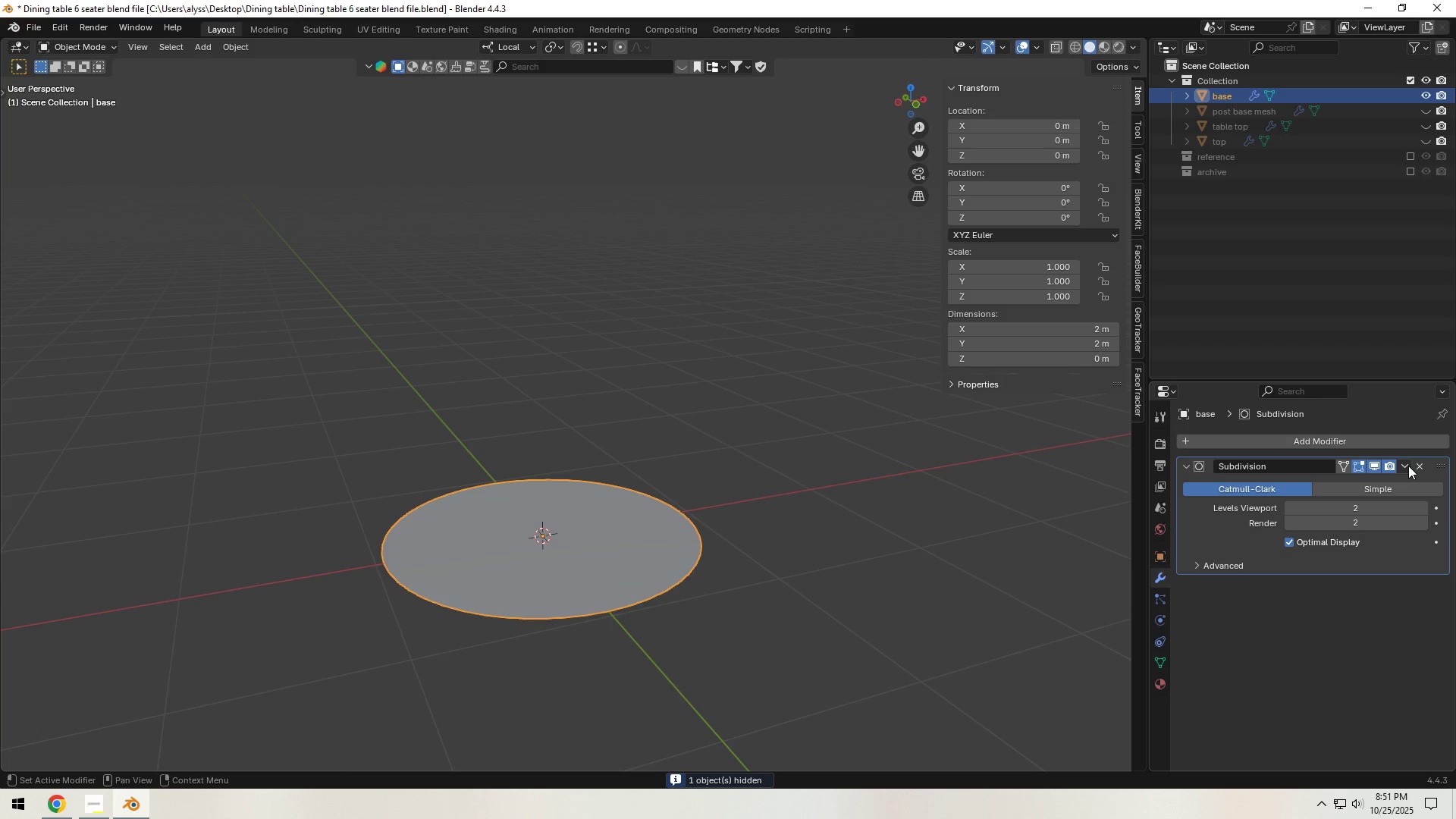 
left_click([1408, 465])
 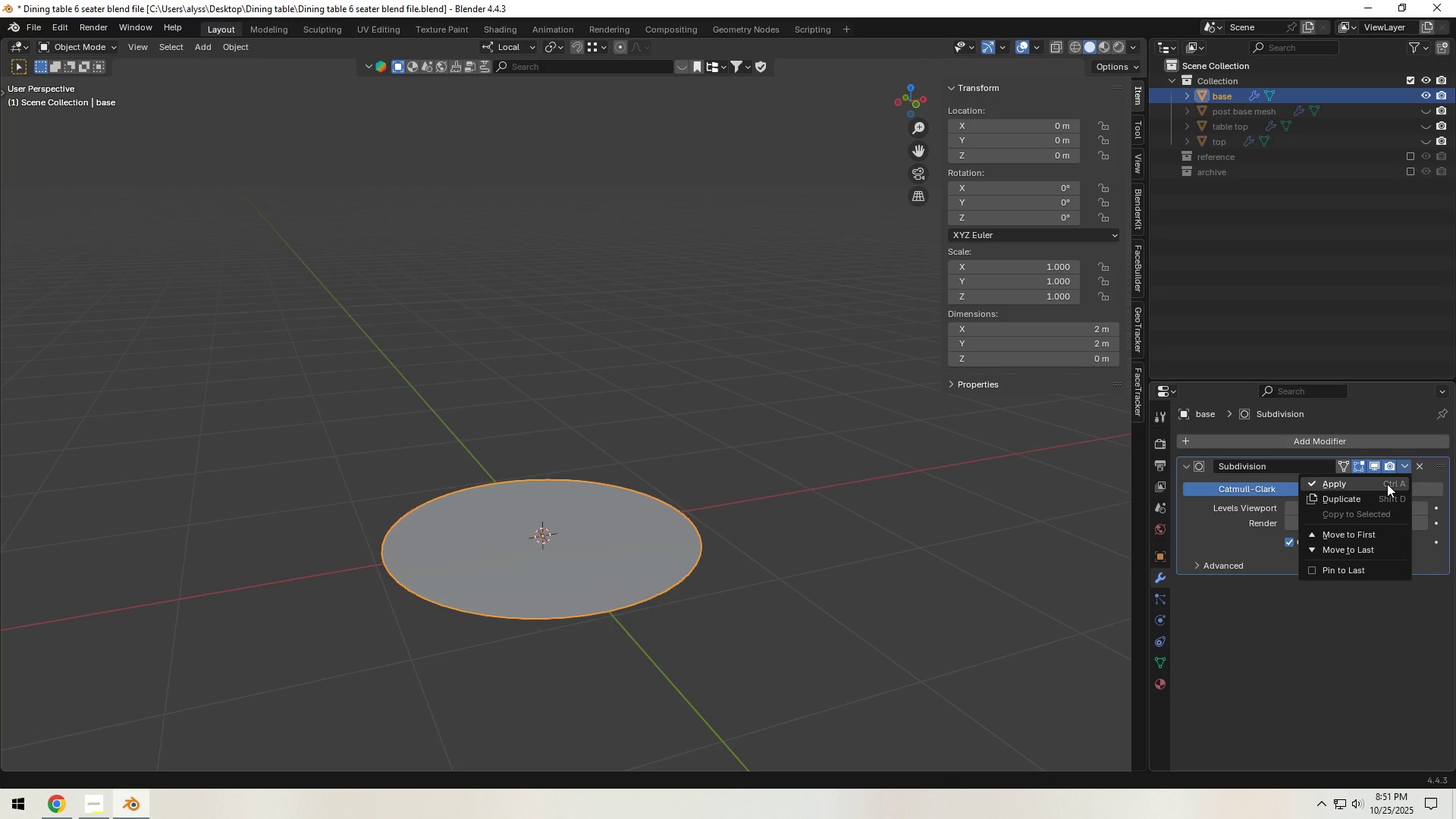 
left_click([1387, 484])
 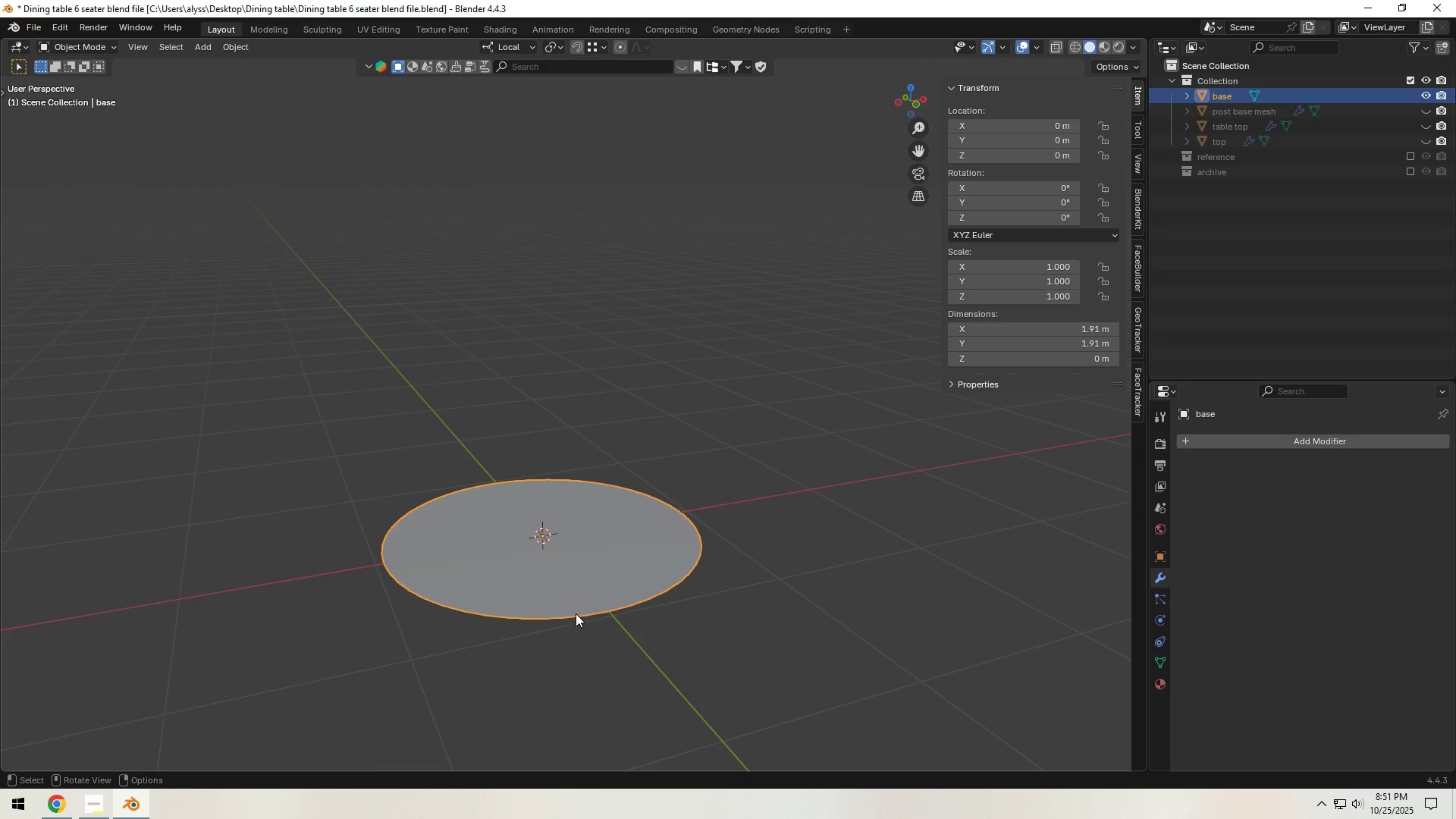 
left_click([550, 598])
 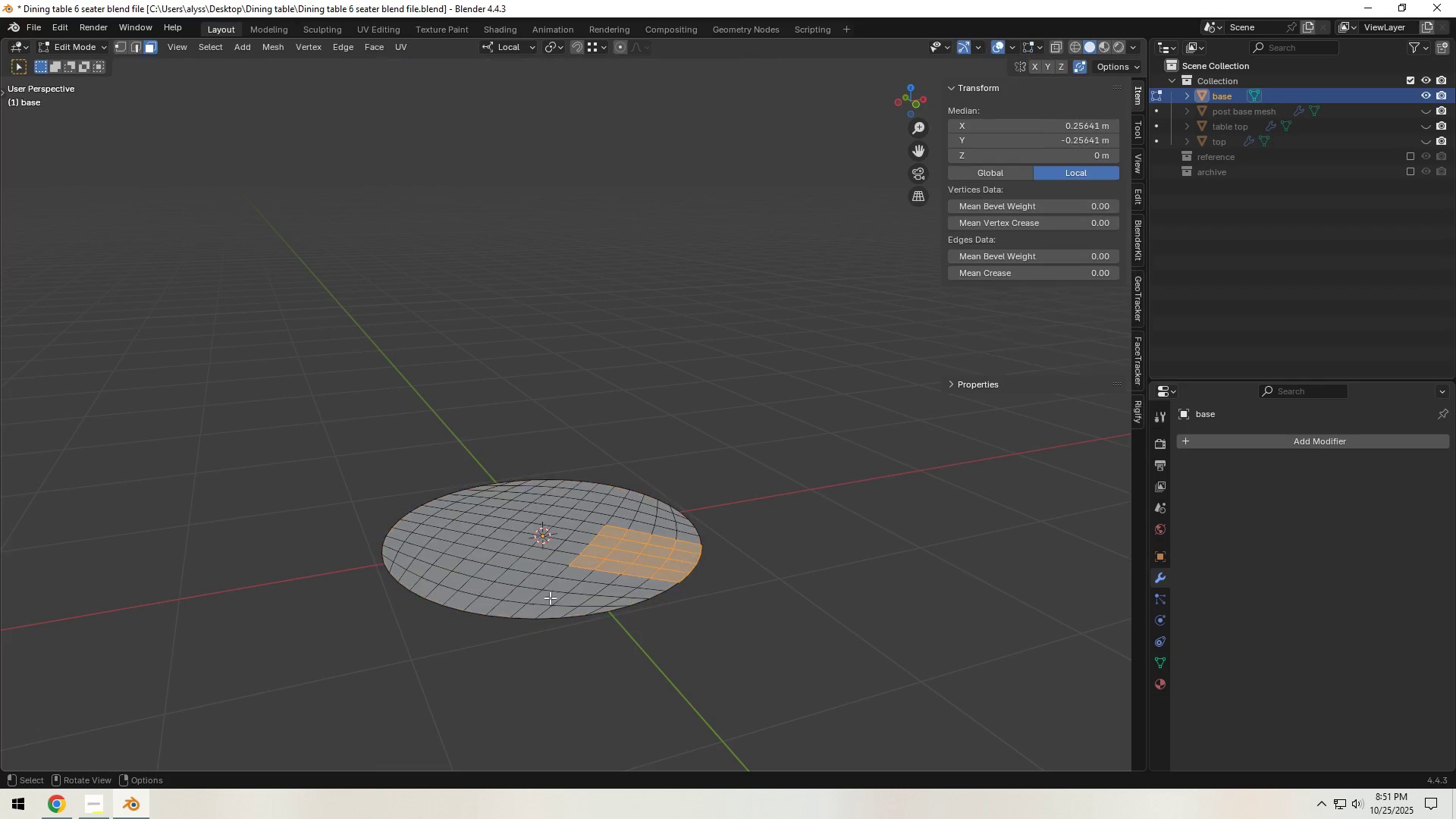 
key(Tab)
 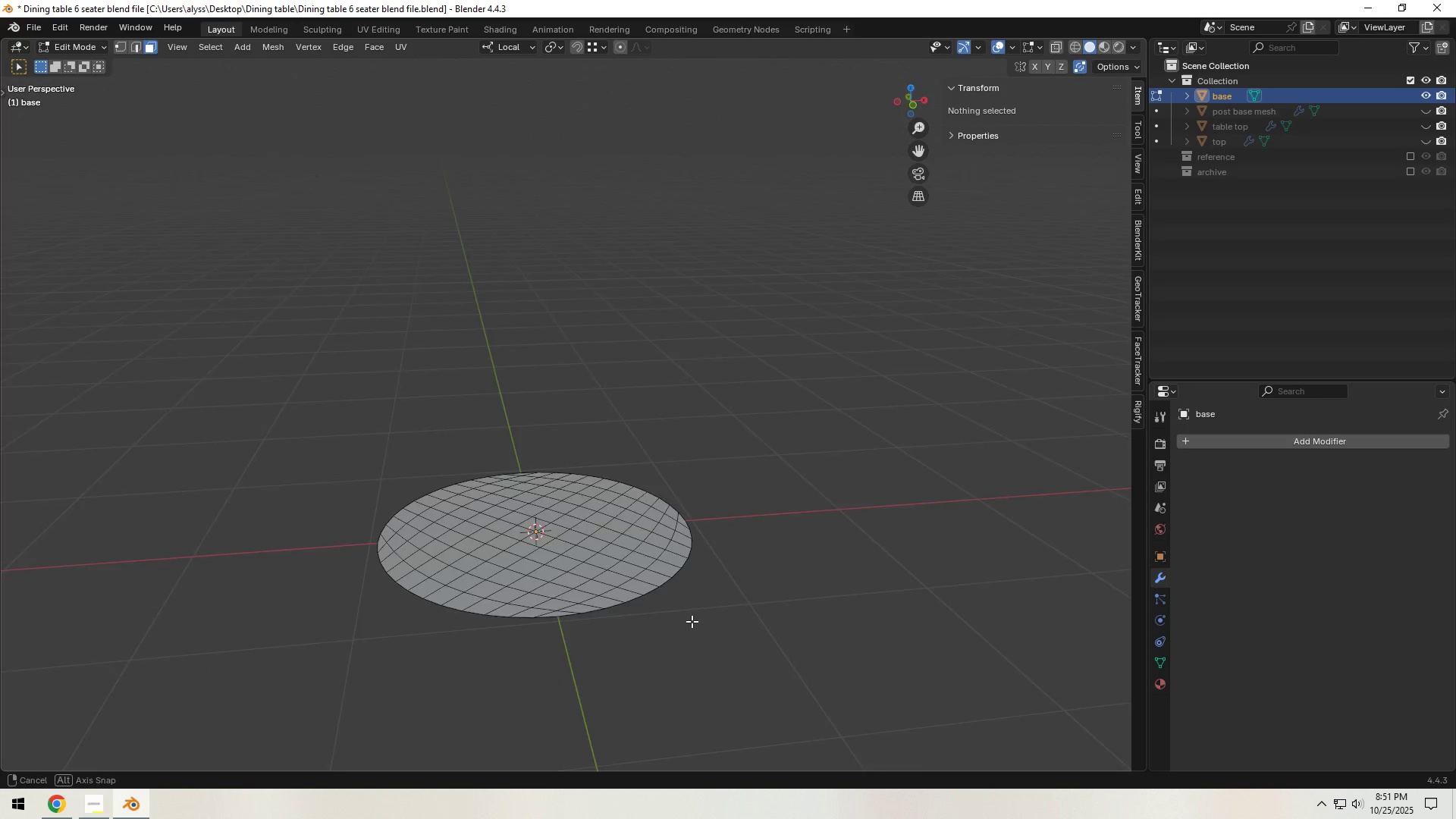 
scroll: coordinate [680, 625], scroll_direction: up, amount: 2.0
 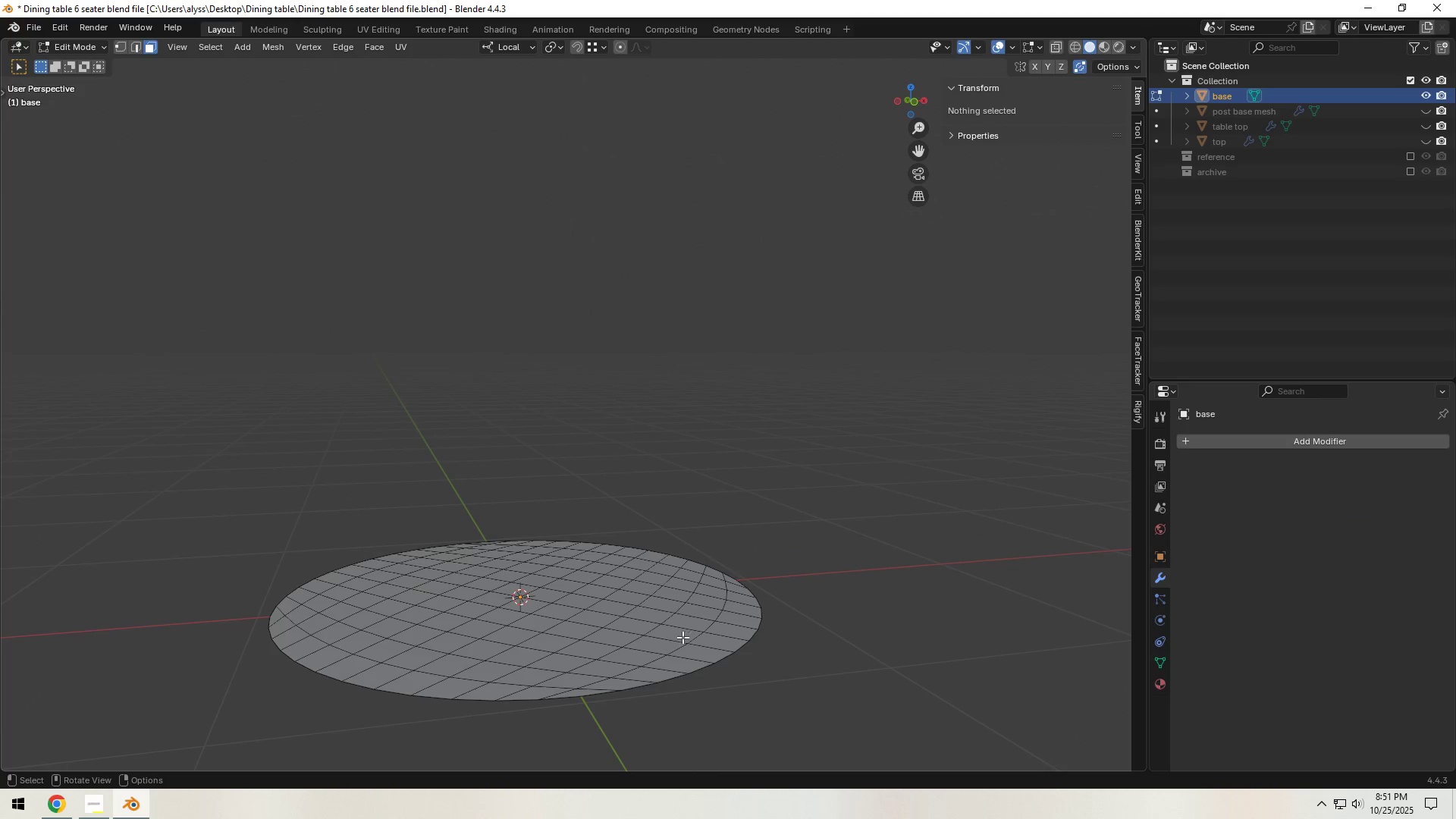 
hold_key(key=ShiftLeft, duration=0.53)
 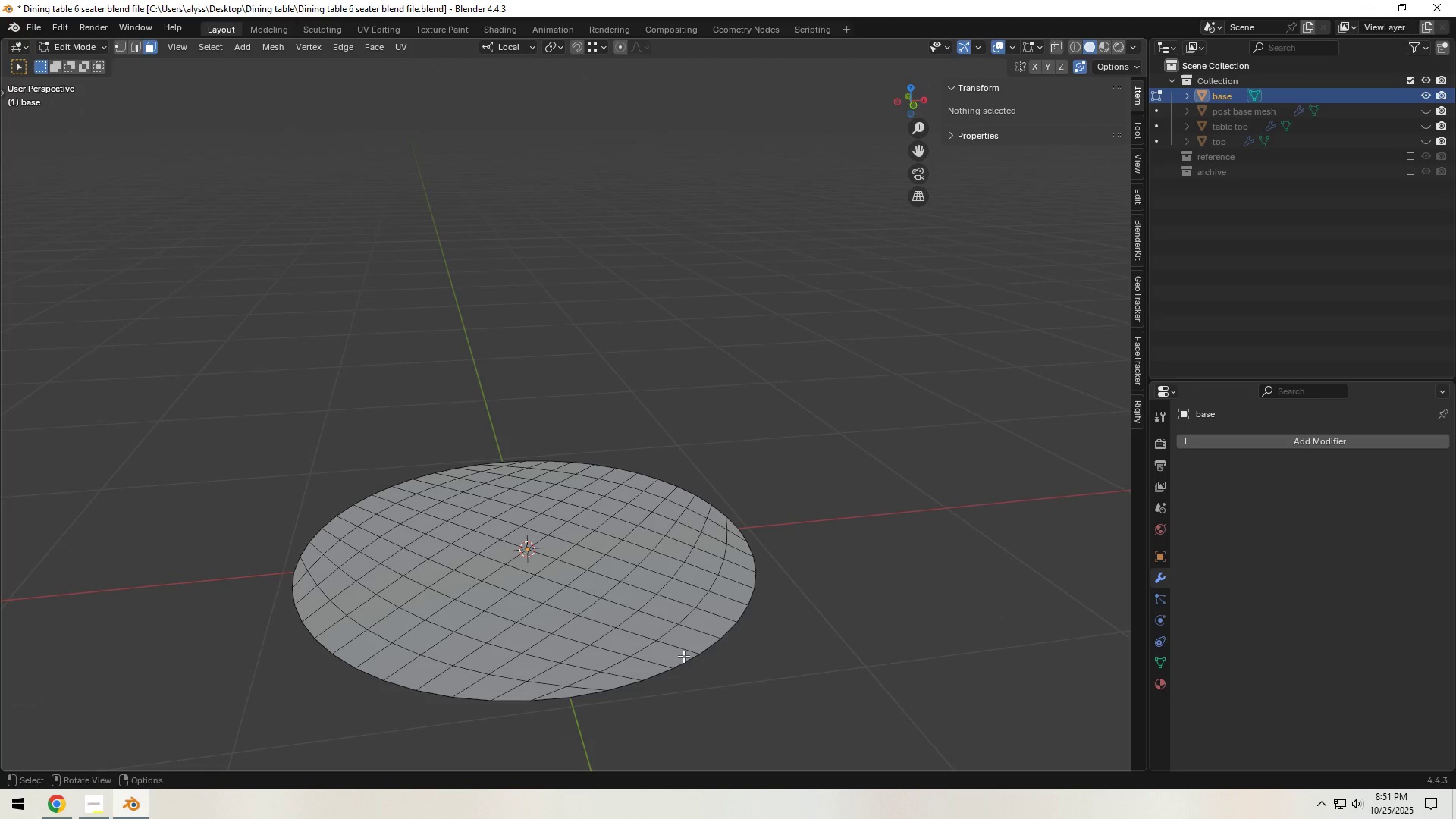 
hold_key(key=AltLeft, duration=0.66)
left_click([680, 665])
 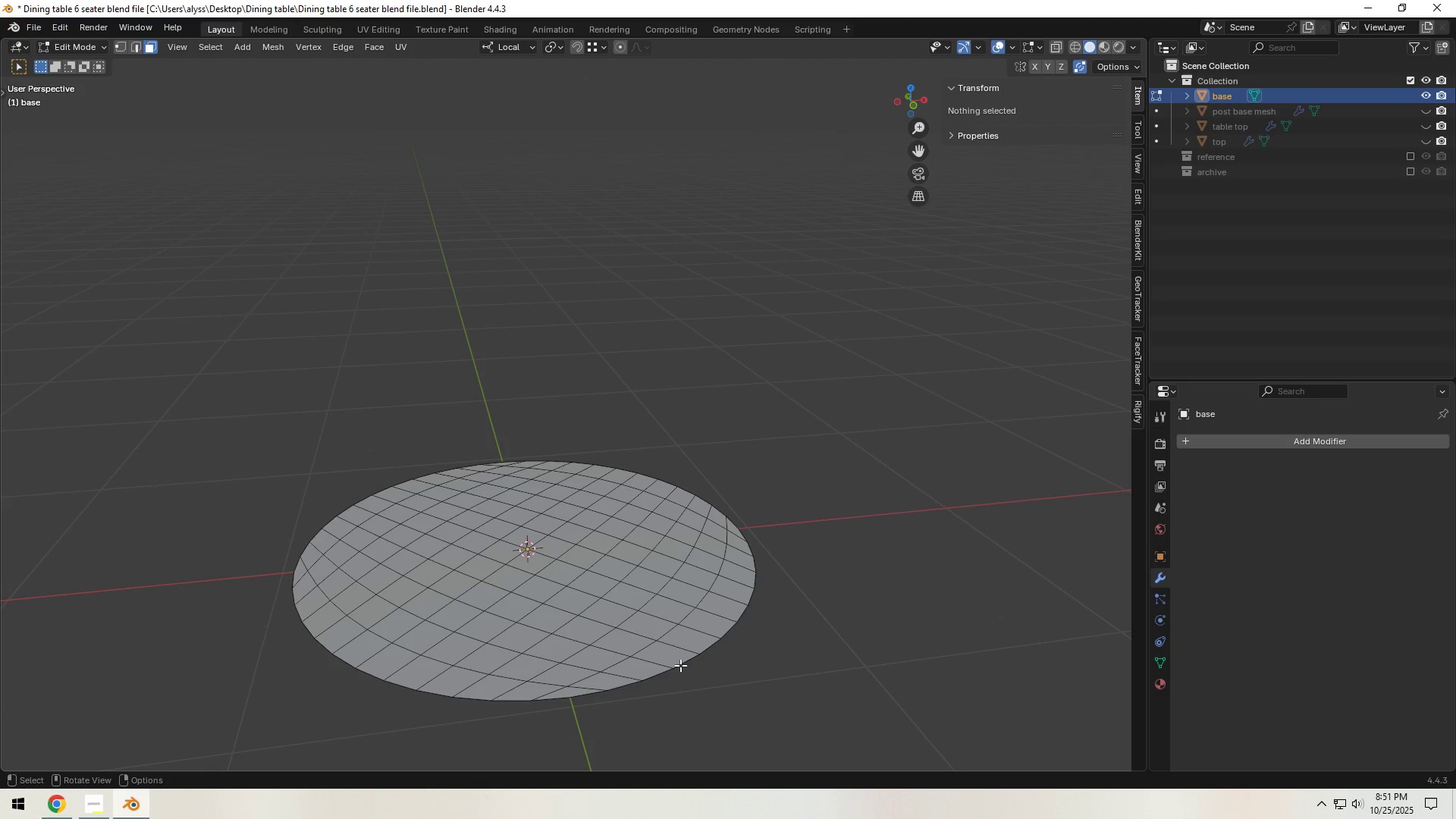 
key(2)
 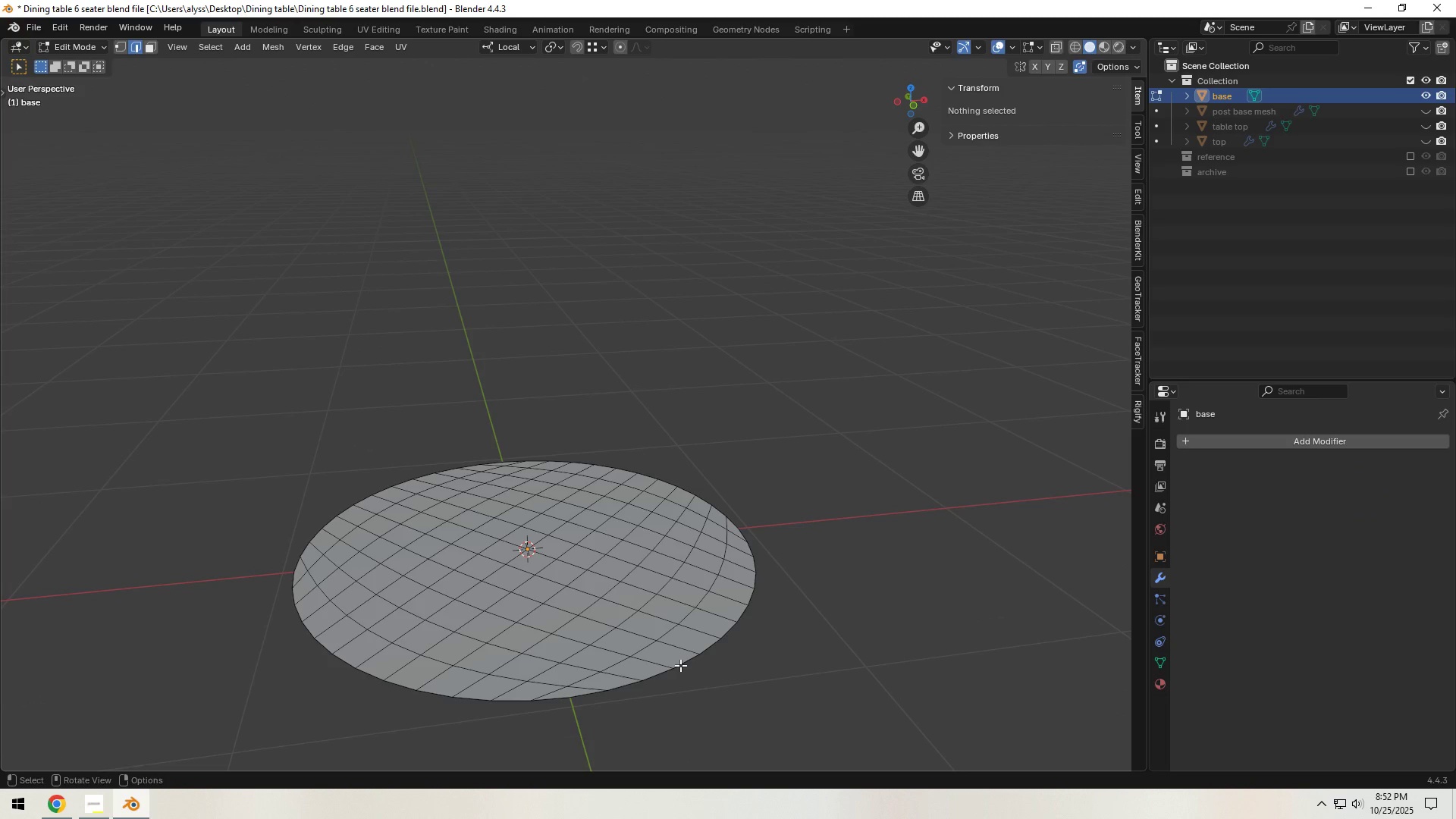 
hold_key(key=AltLeft, duration=3.71)
left_click([680, 665])
 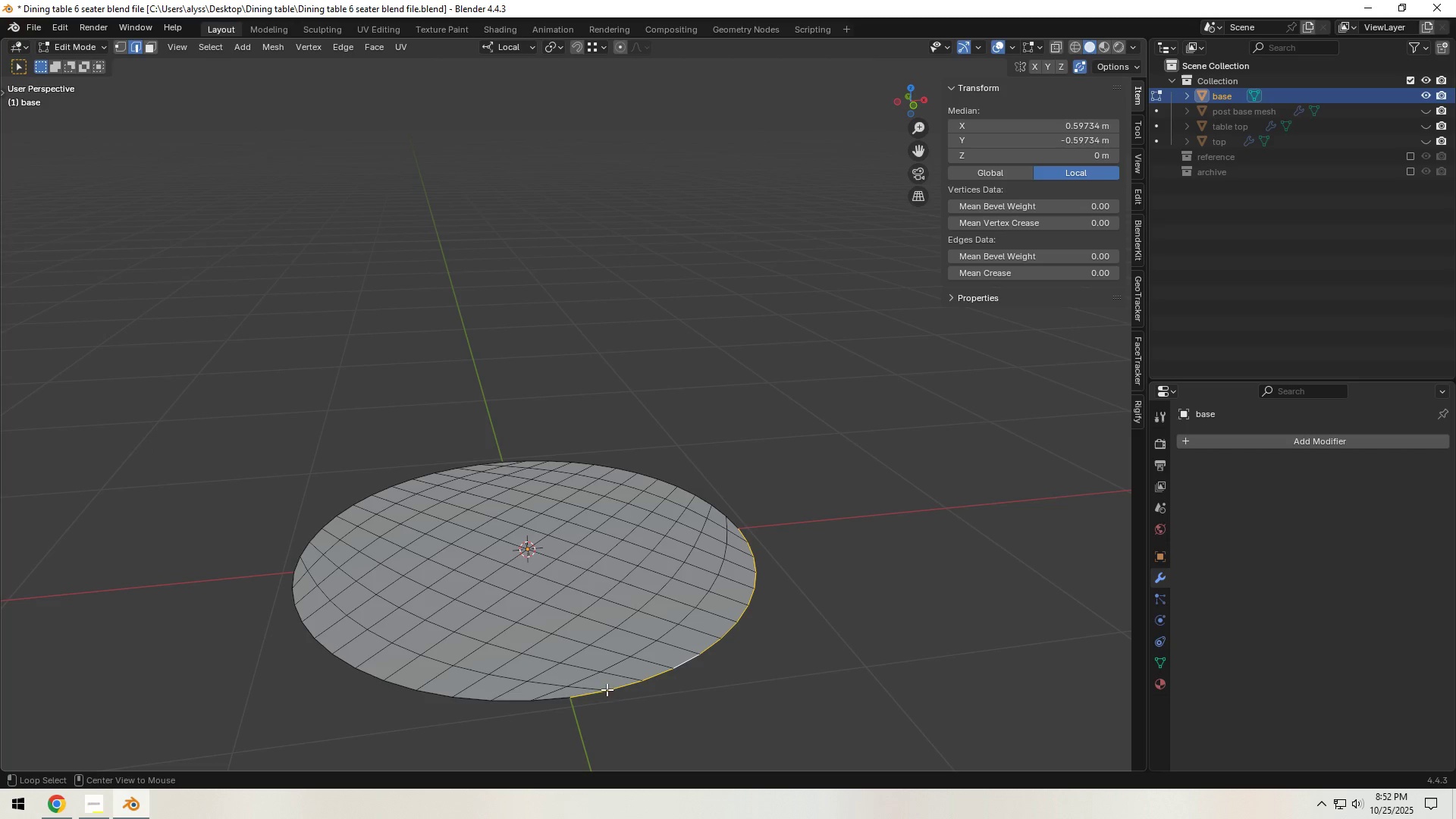 
hold_key(key=ShiftLeft, duration=1.52)
left_click([469, 704])
 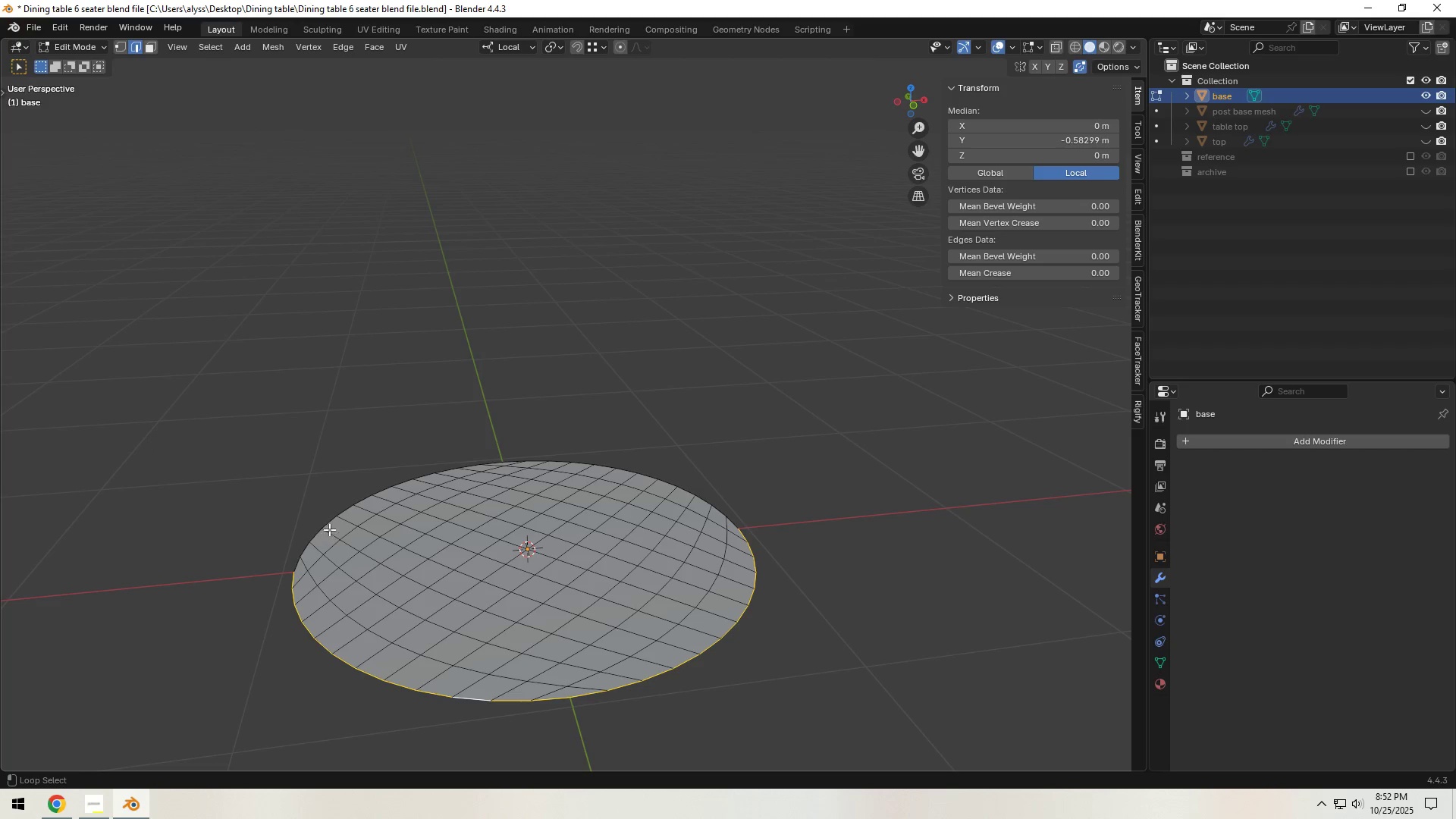 
hold_key(key=ShiftLeft, duration=1.13)
left_click([329, 524])
 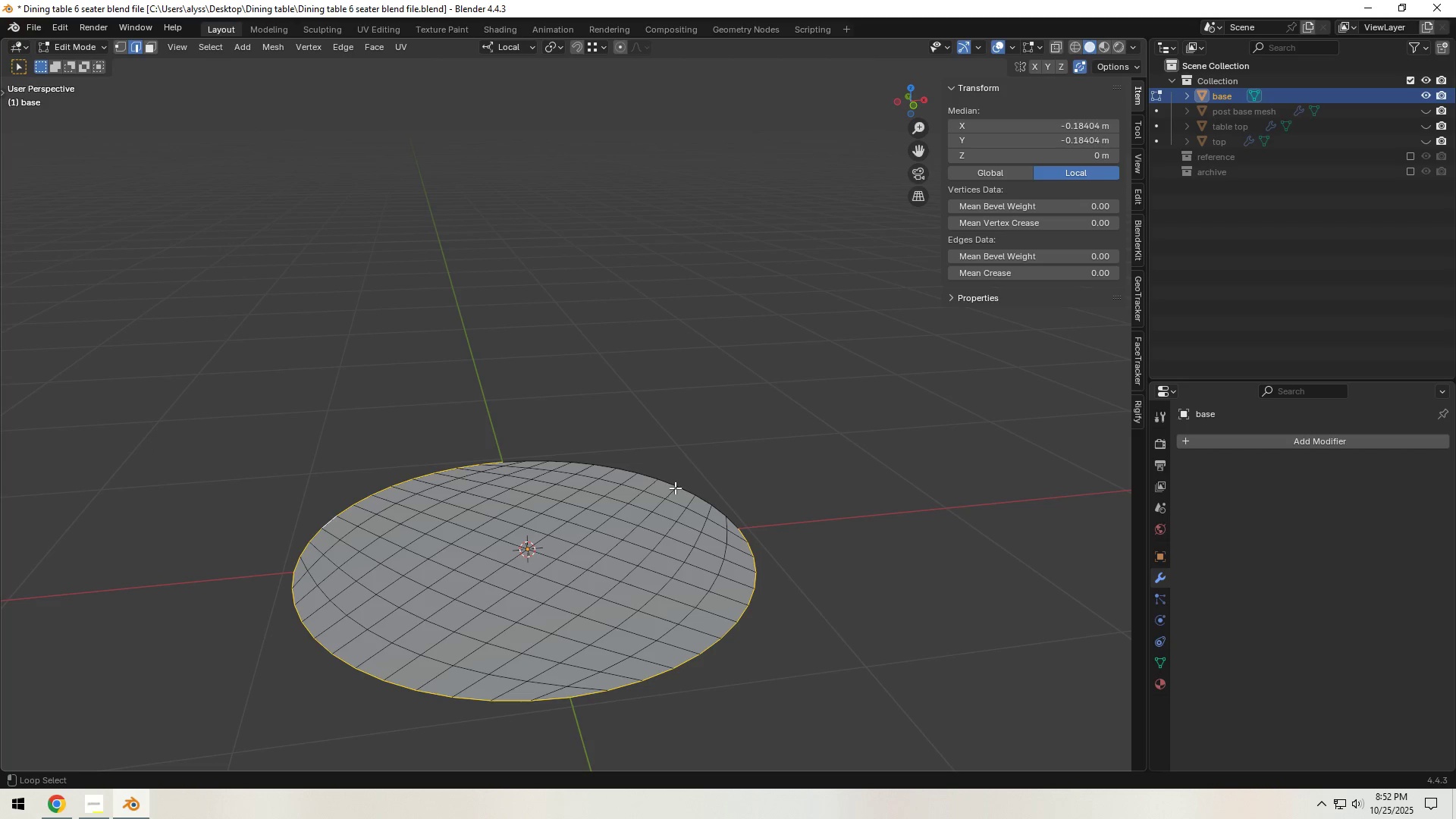 
left_click([673, 482])
 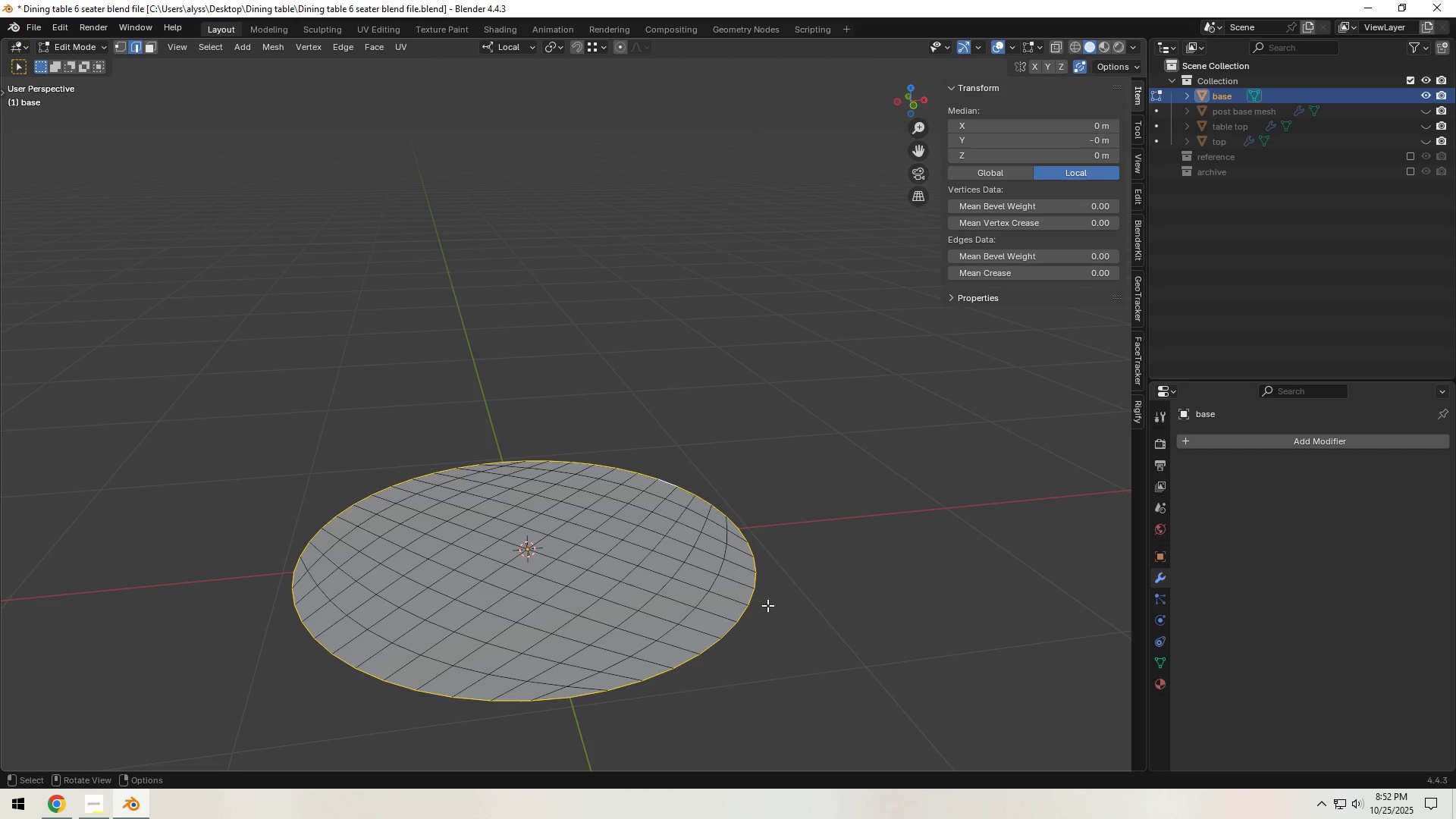 
key(E)
 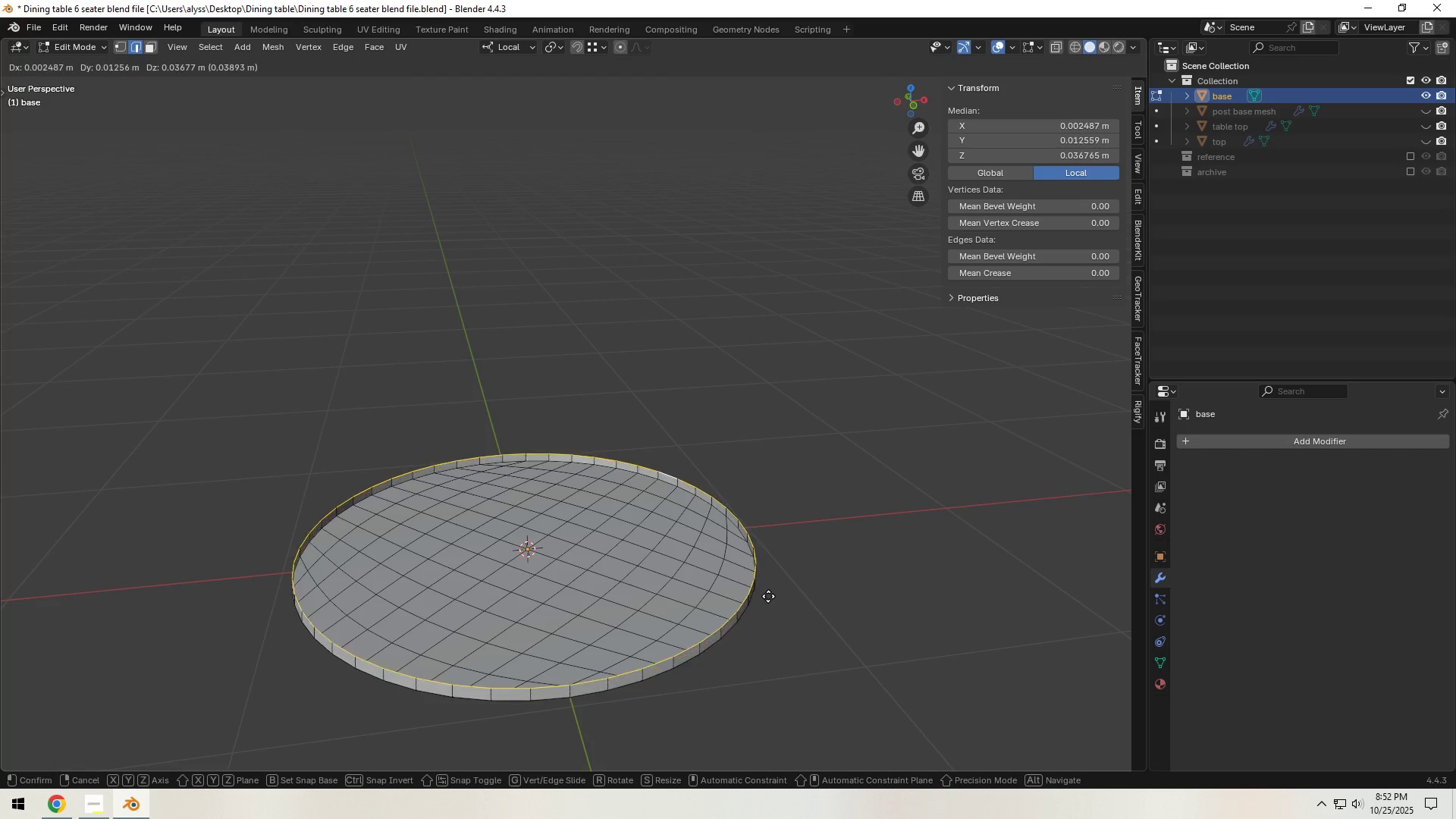 
right_click([768, 596])
 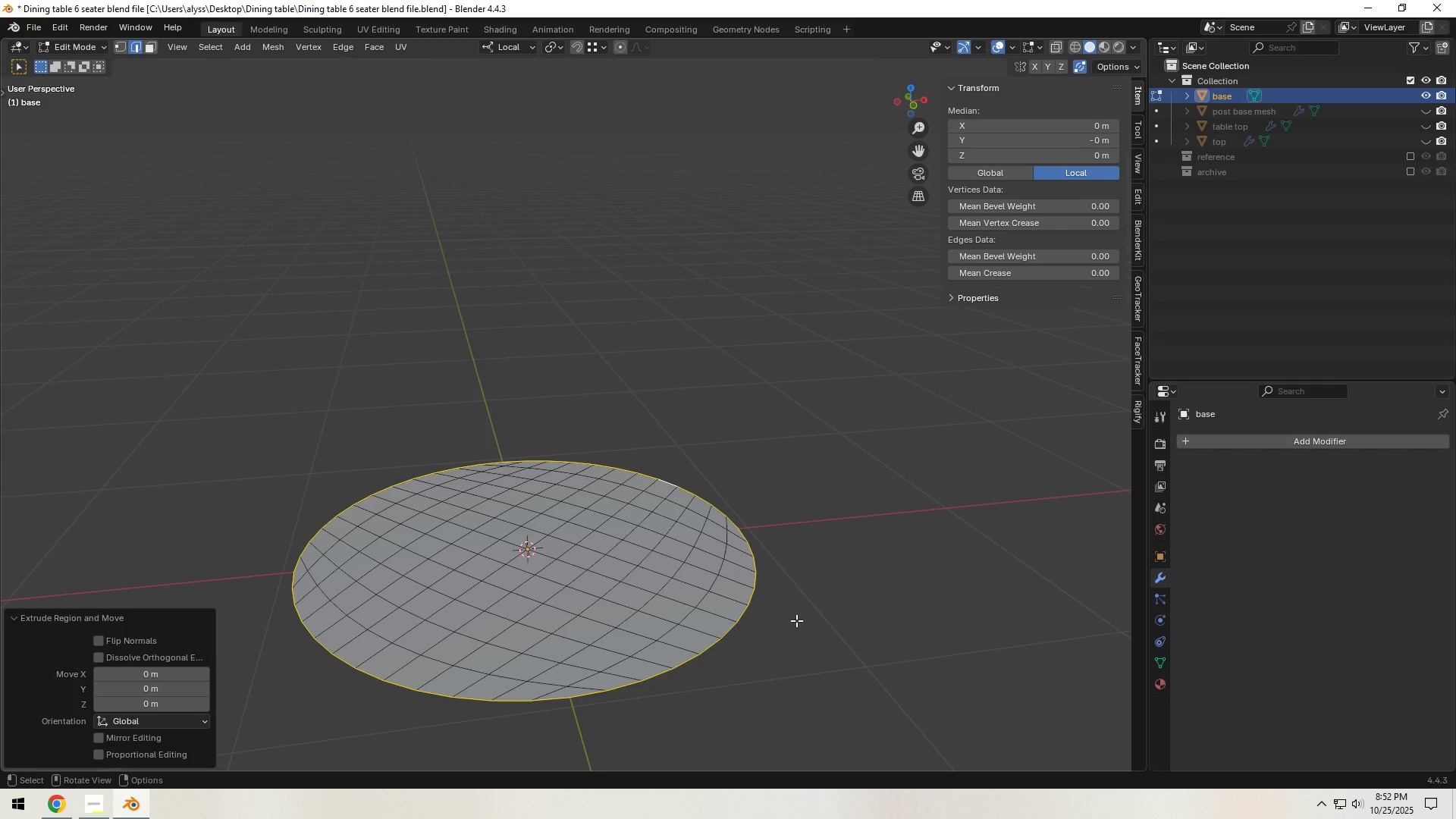 
key(S)
 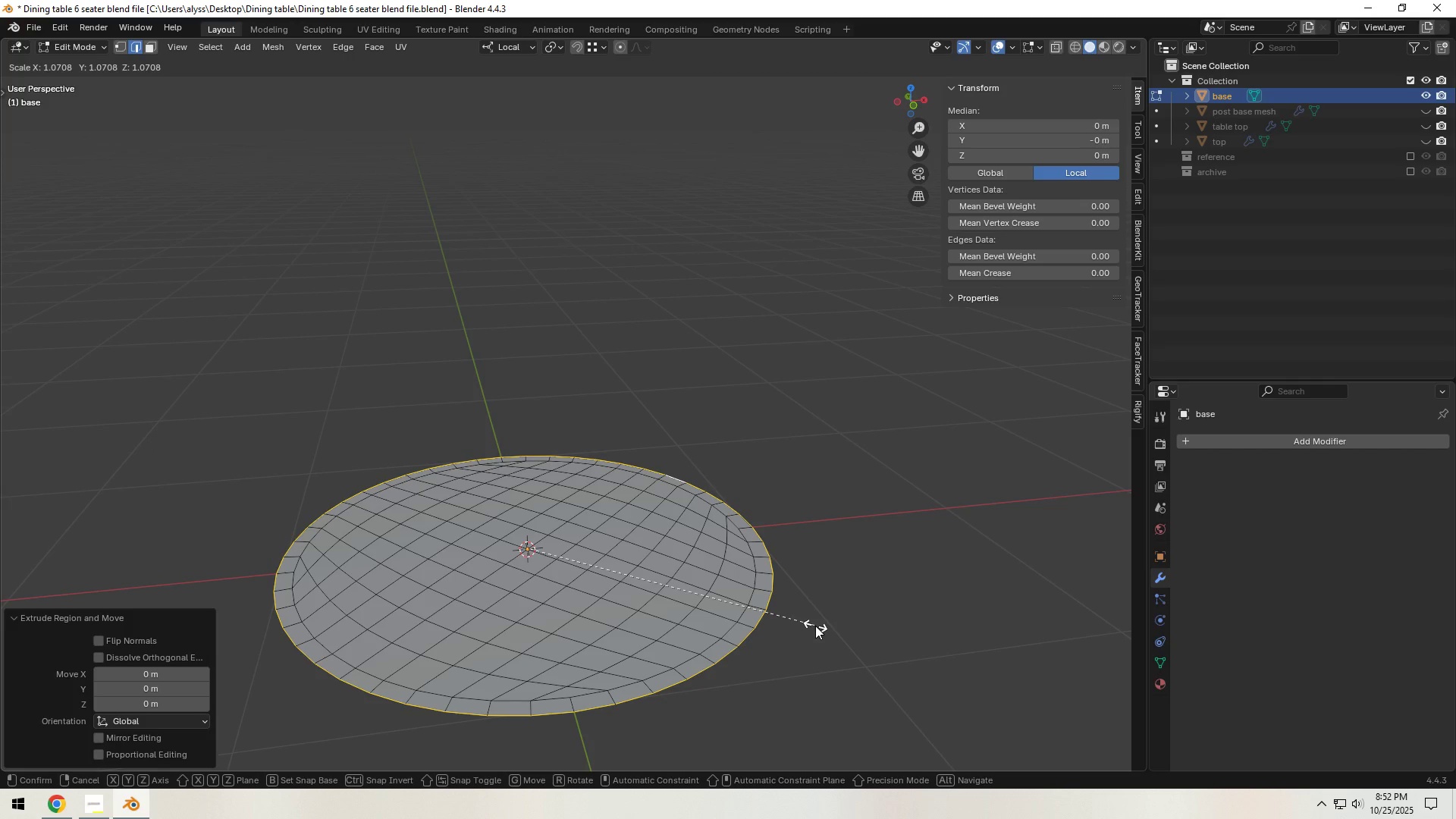 
left_click([815, 626])
 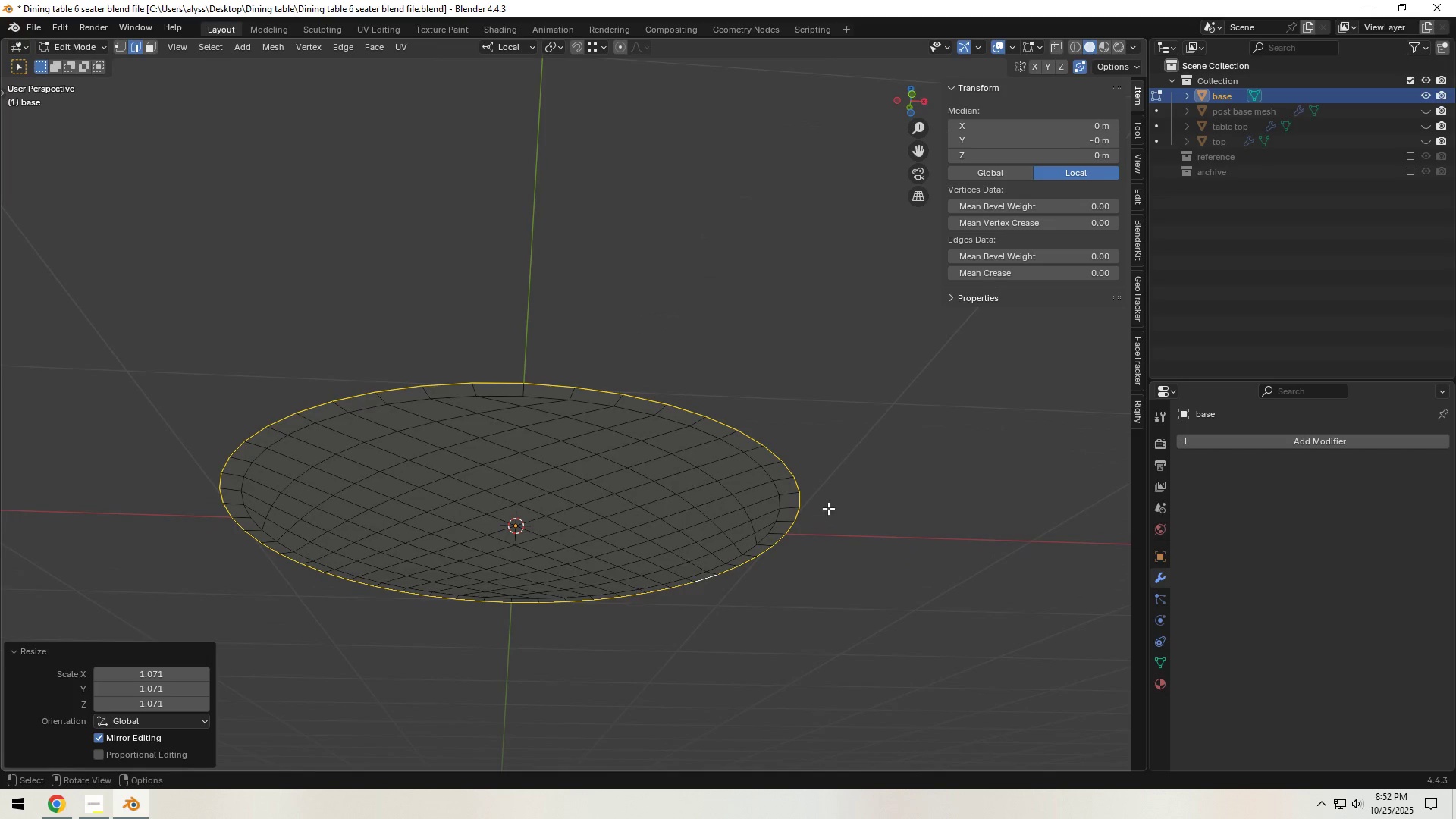 
type(ez)
 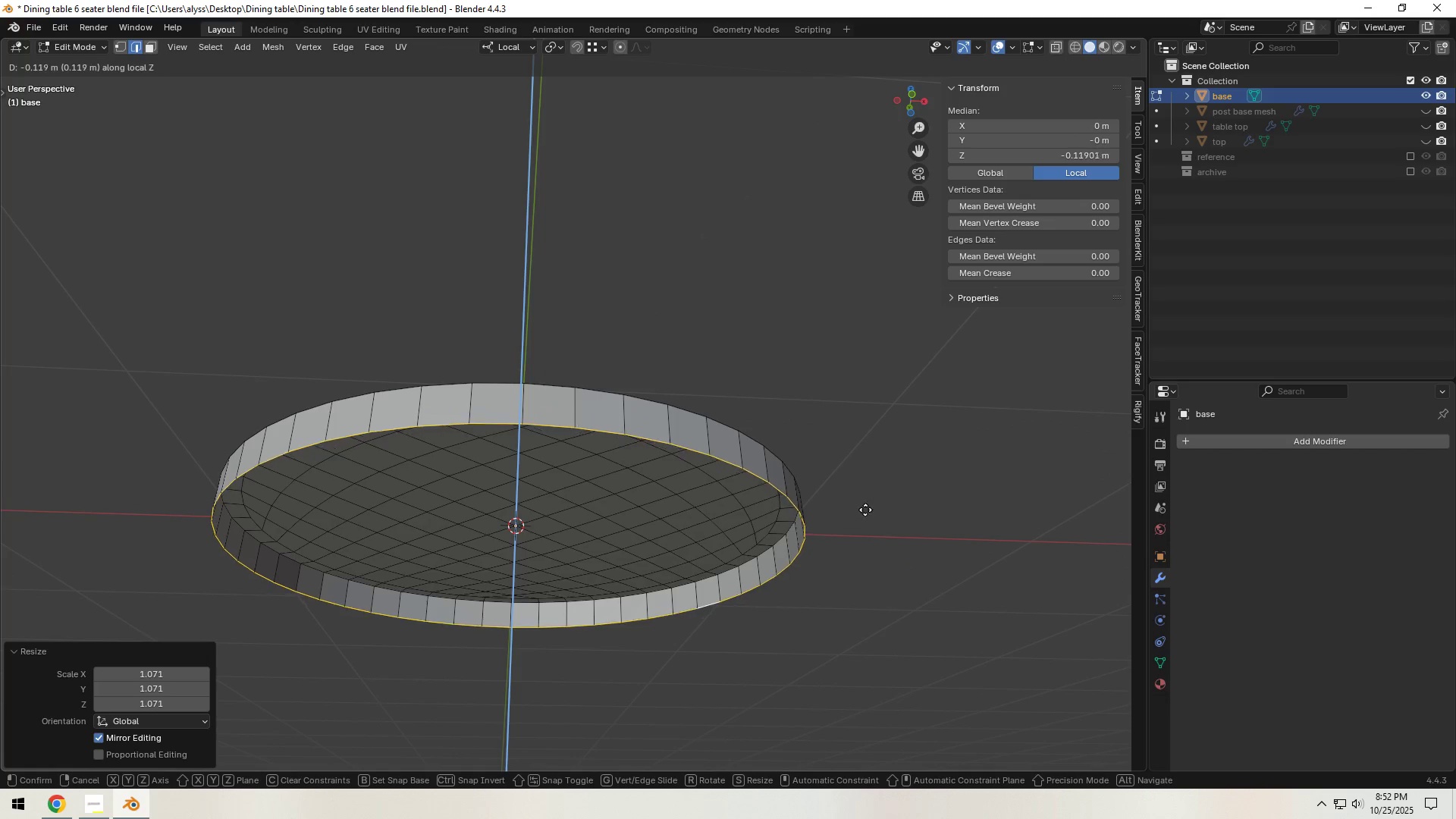 
left_click([867, 500])
 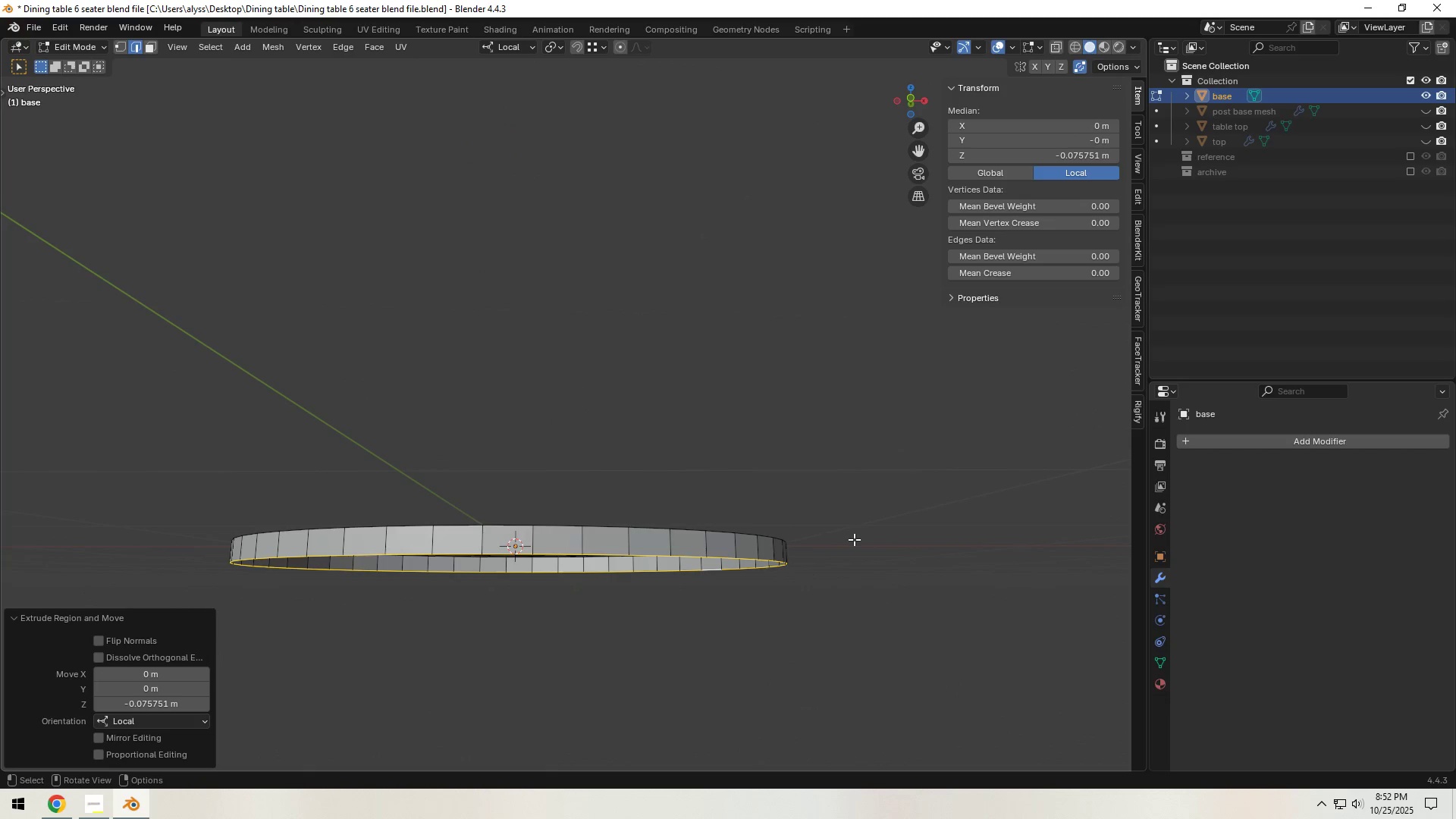 
type(gz)
 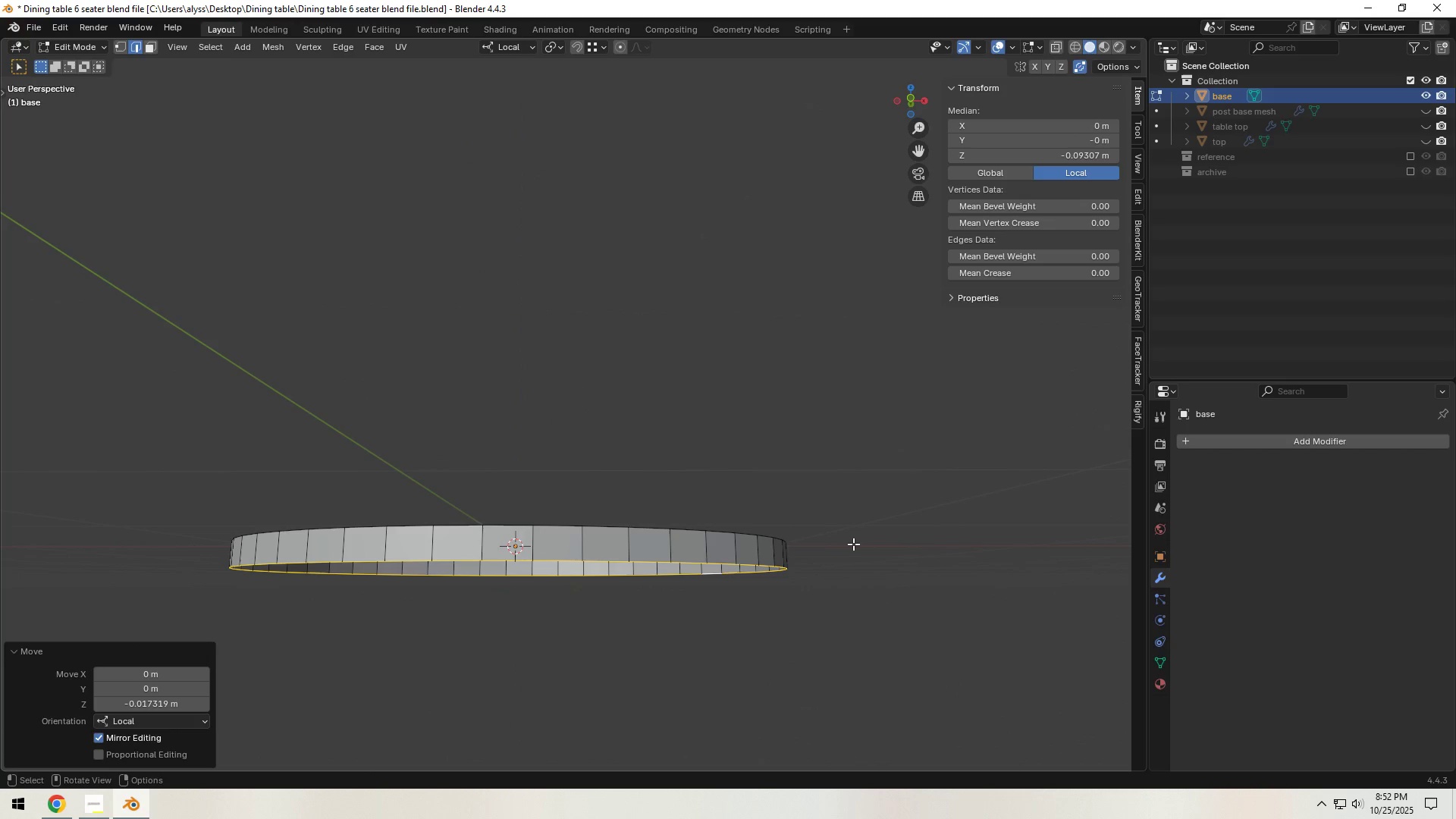 
left_click([853, 544])
 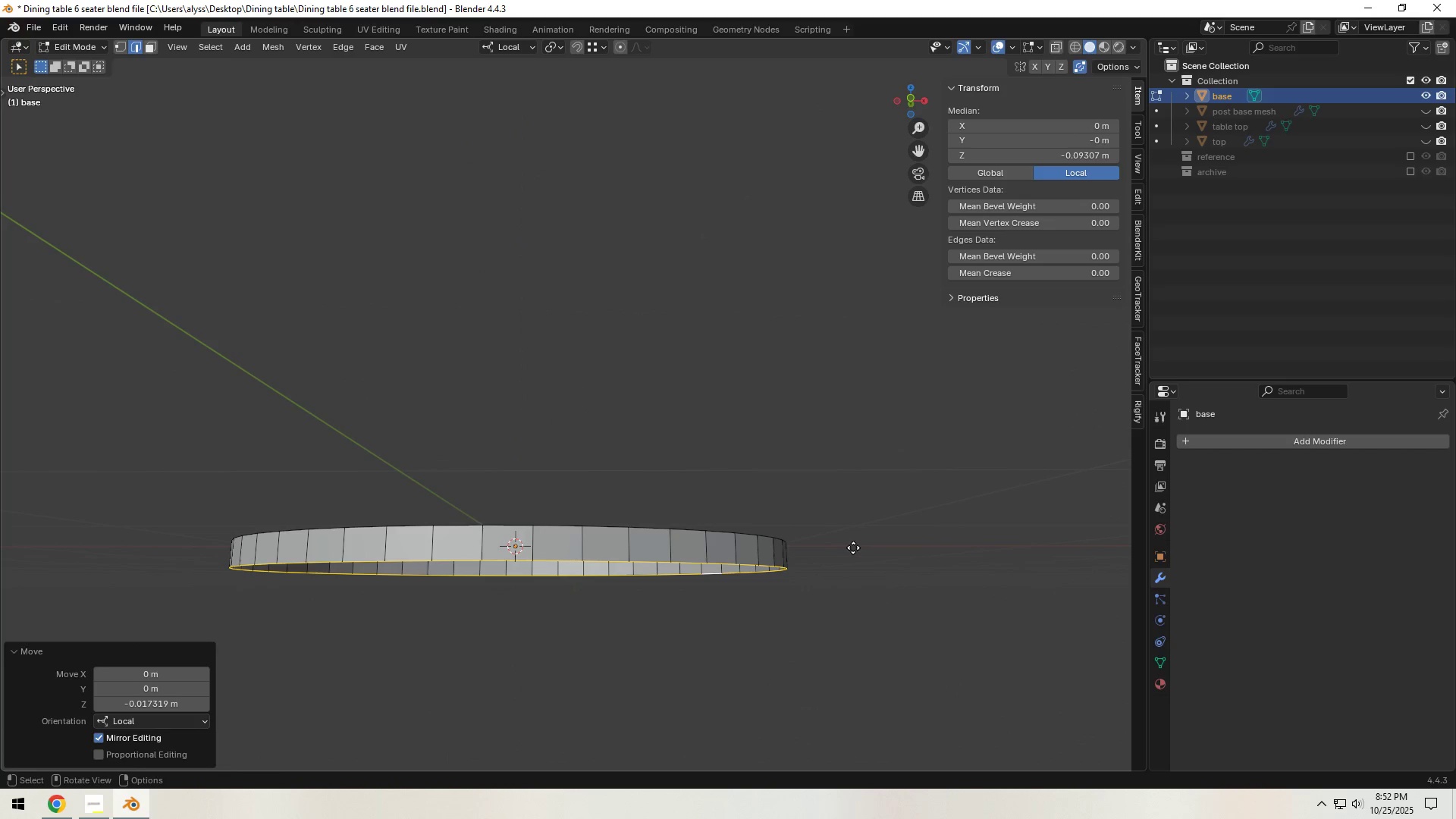 
type(ez)
 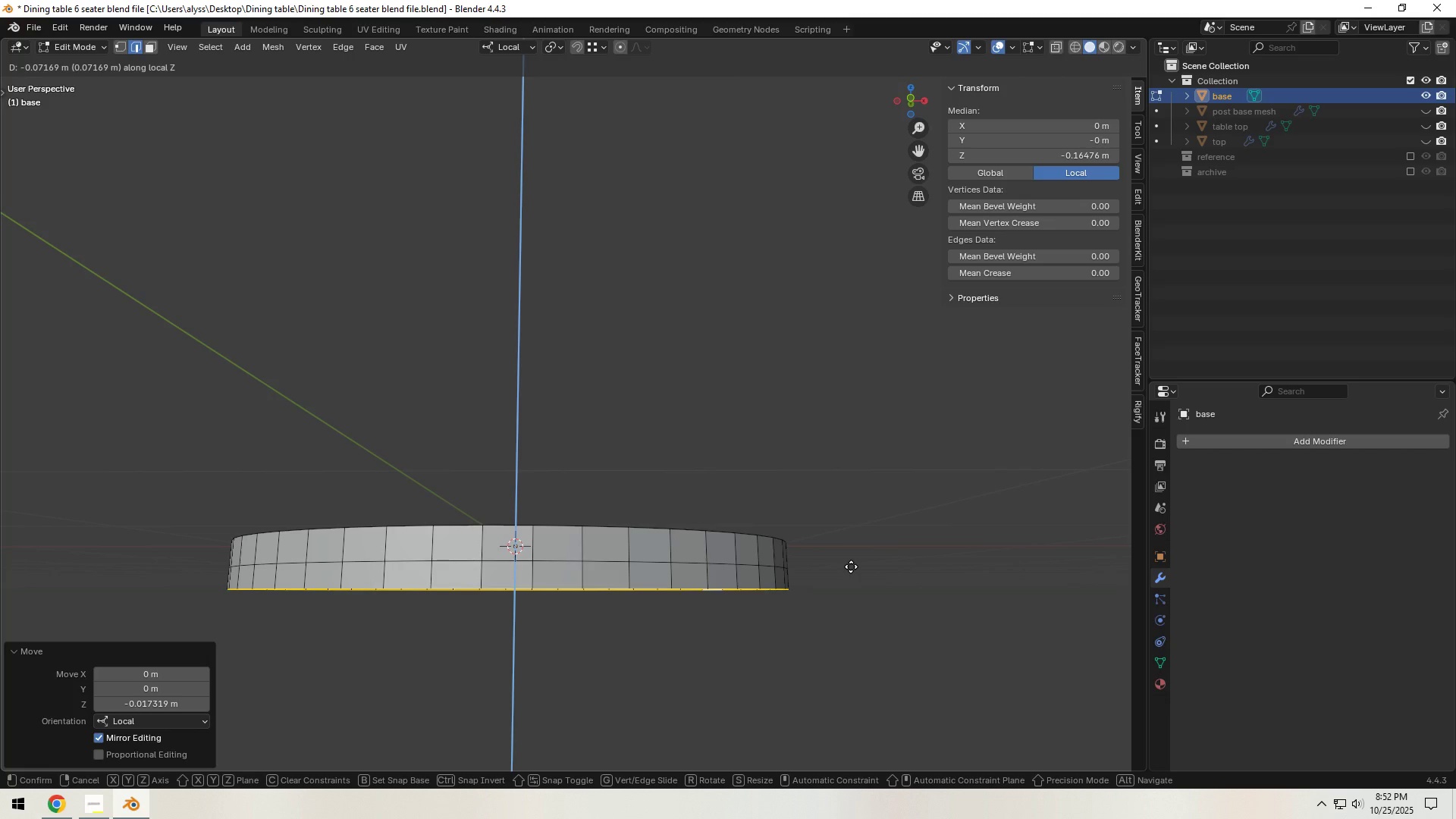 
wait(9.24)
 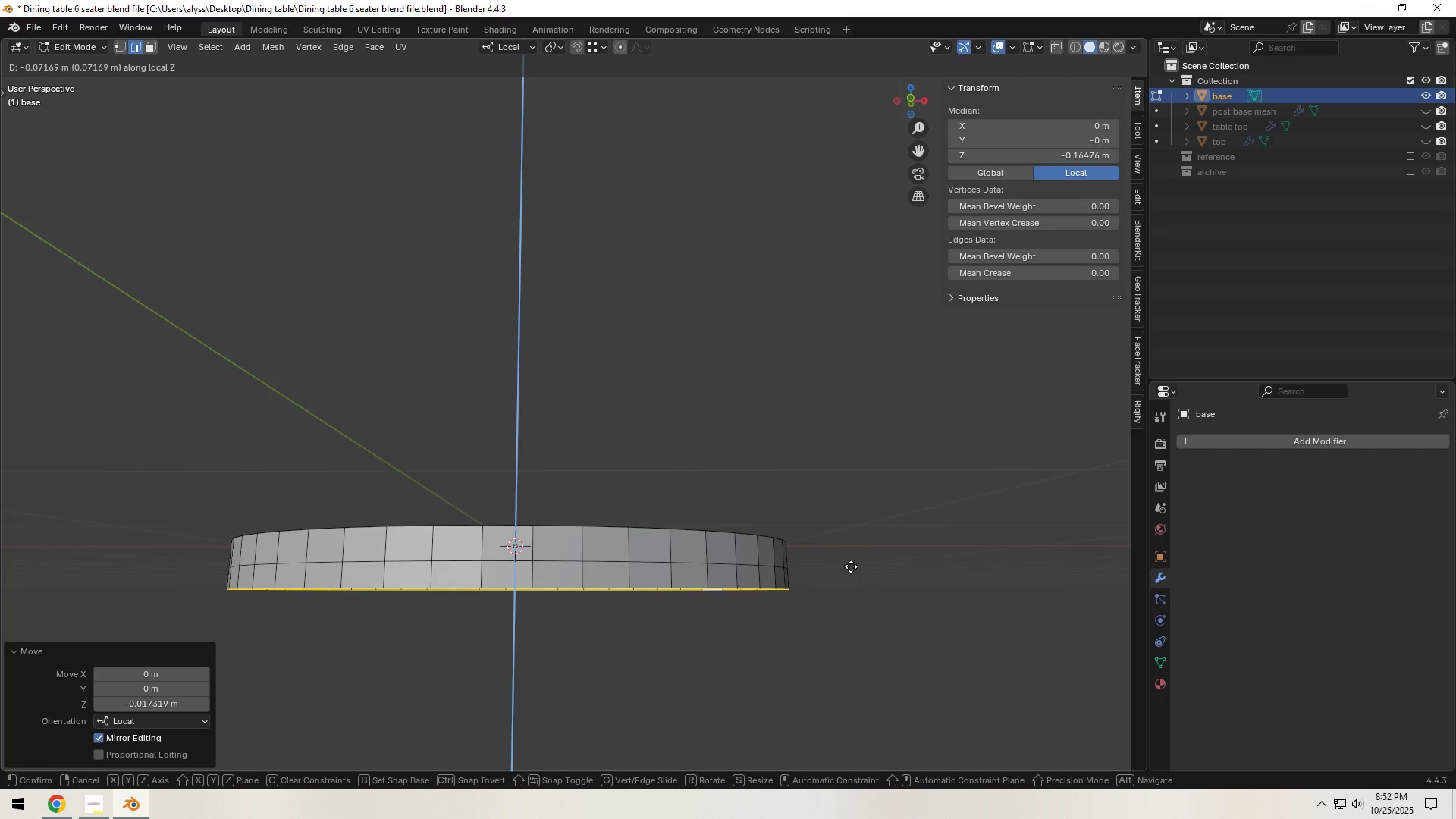 
double_click([887, 556])
 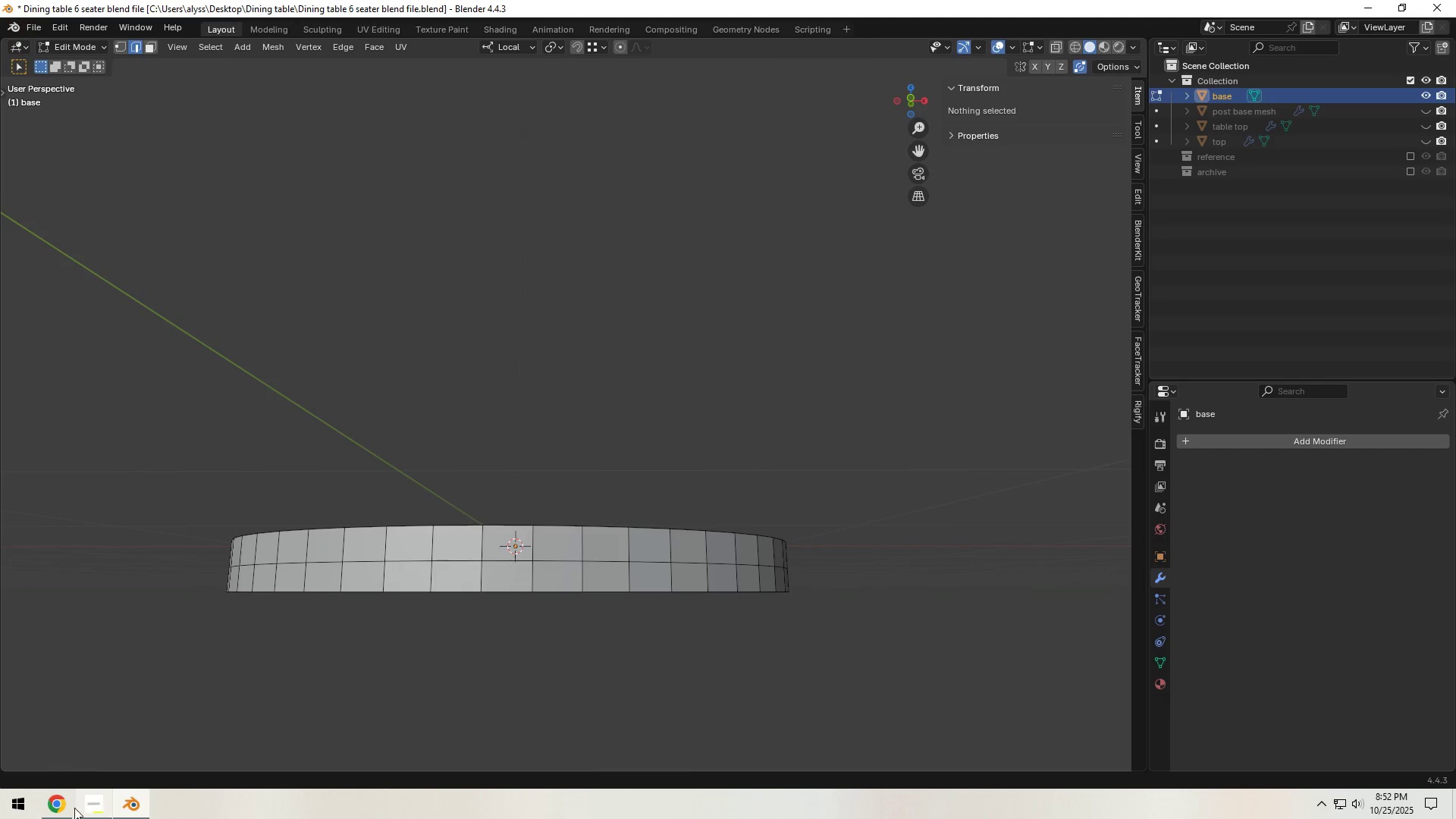 
left_click([70, 807])
 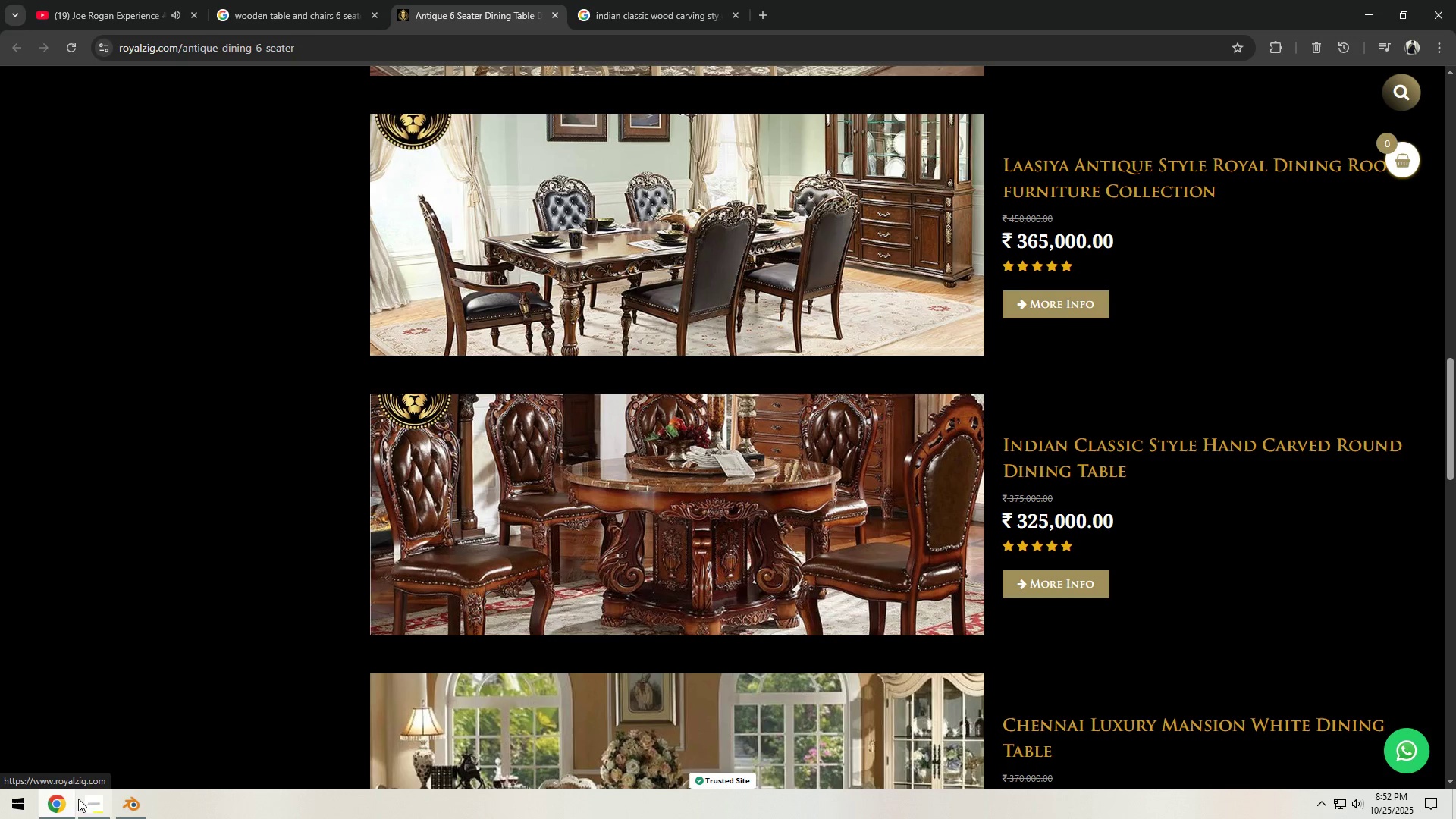 
mouse_move([136, 767])
 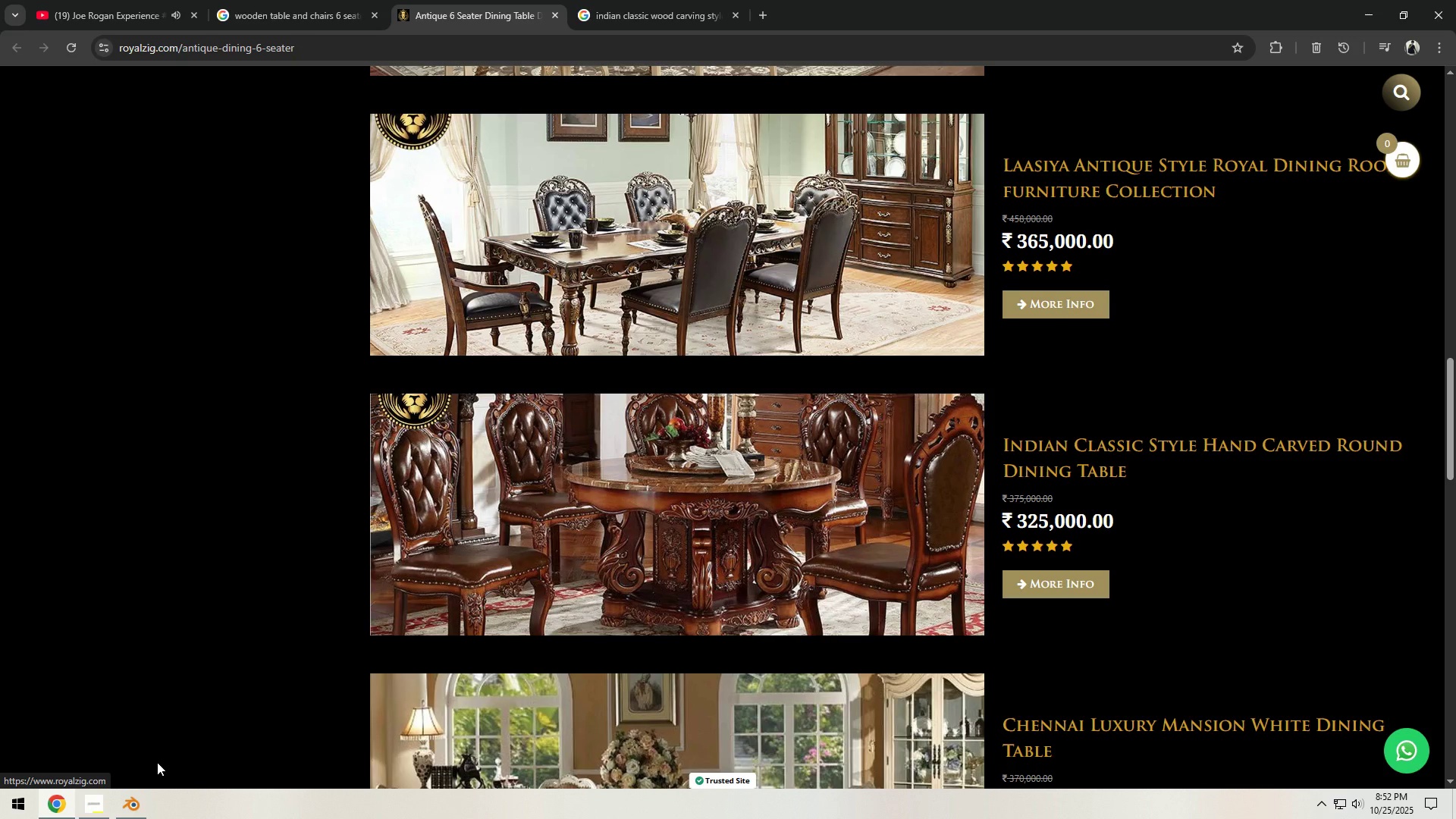 
wait(11.95)
 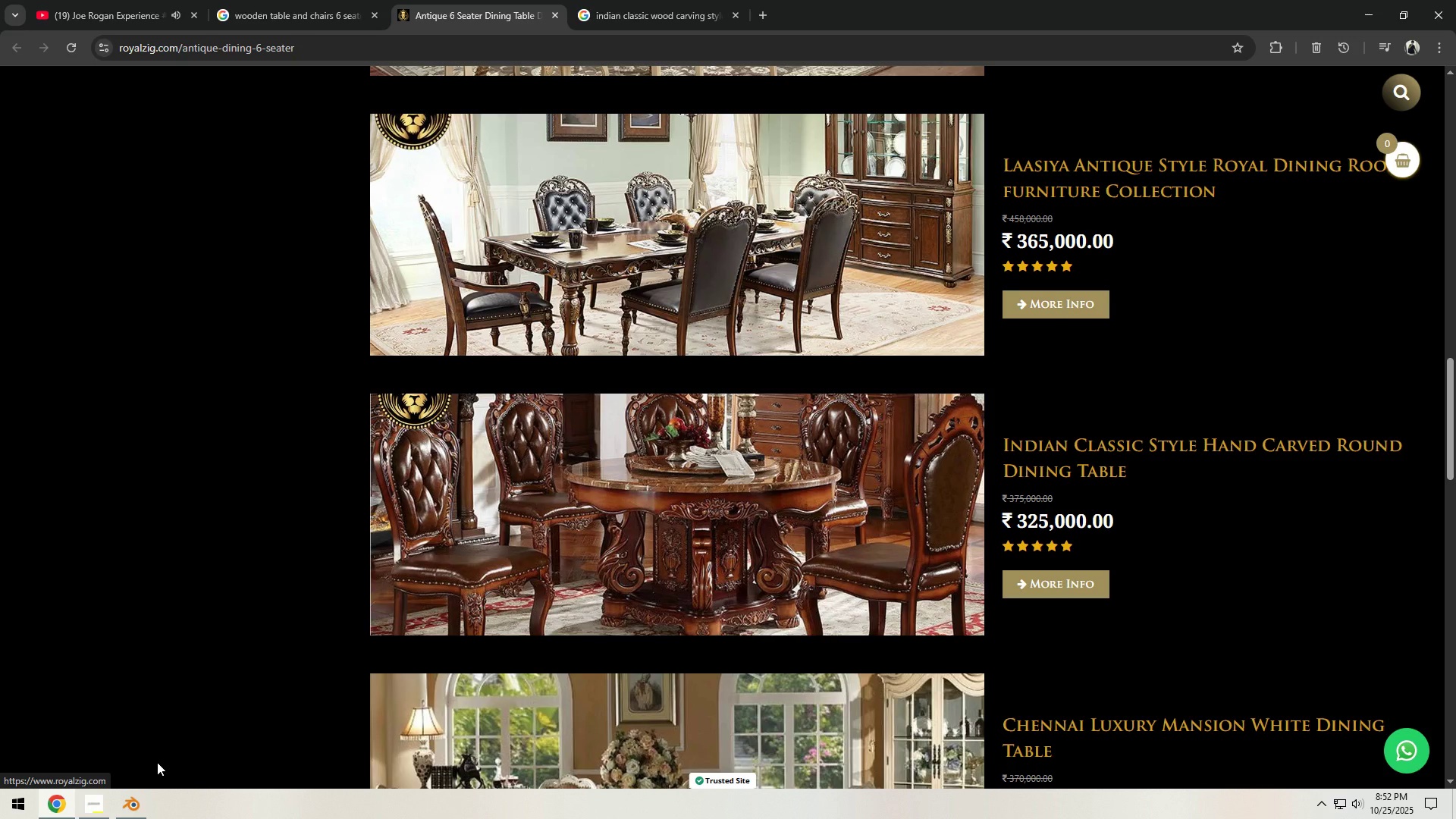 
left_click([131, 807])
 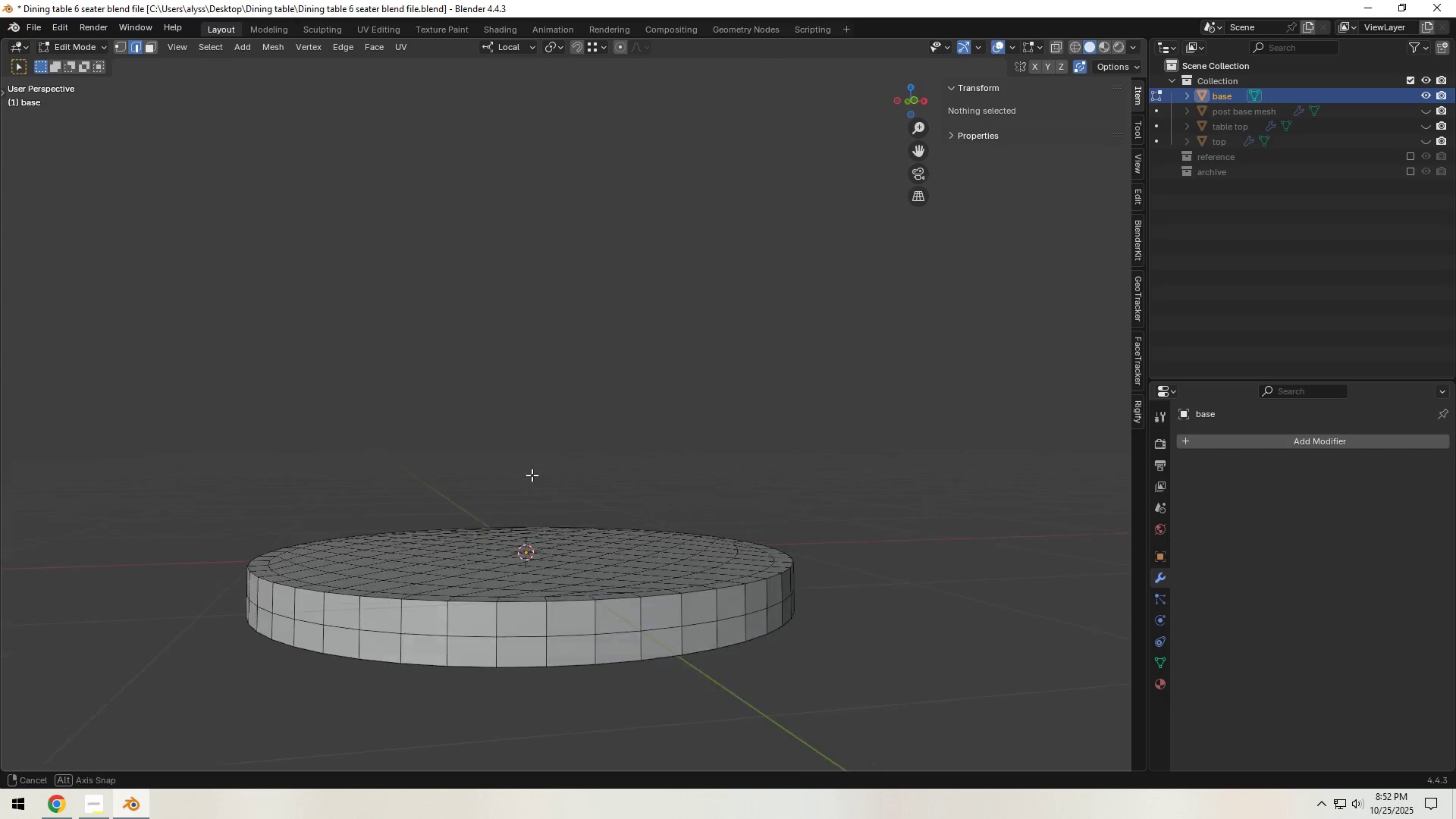 
hold_key(key=ShiftLeft, duration=0.47)
 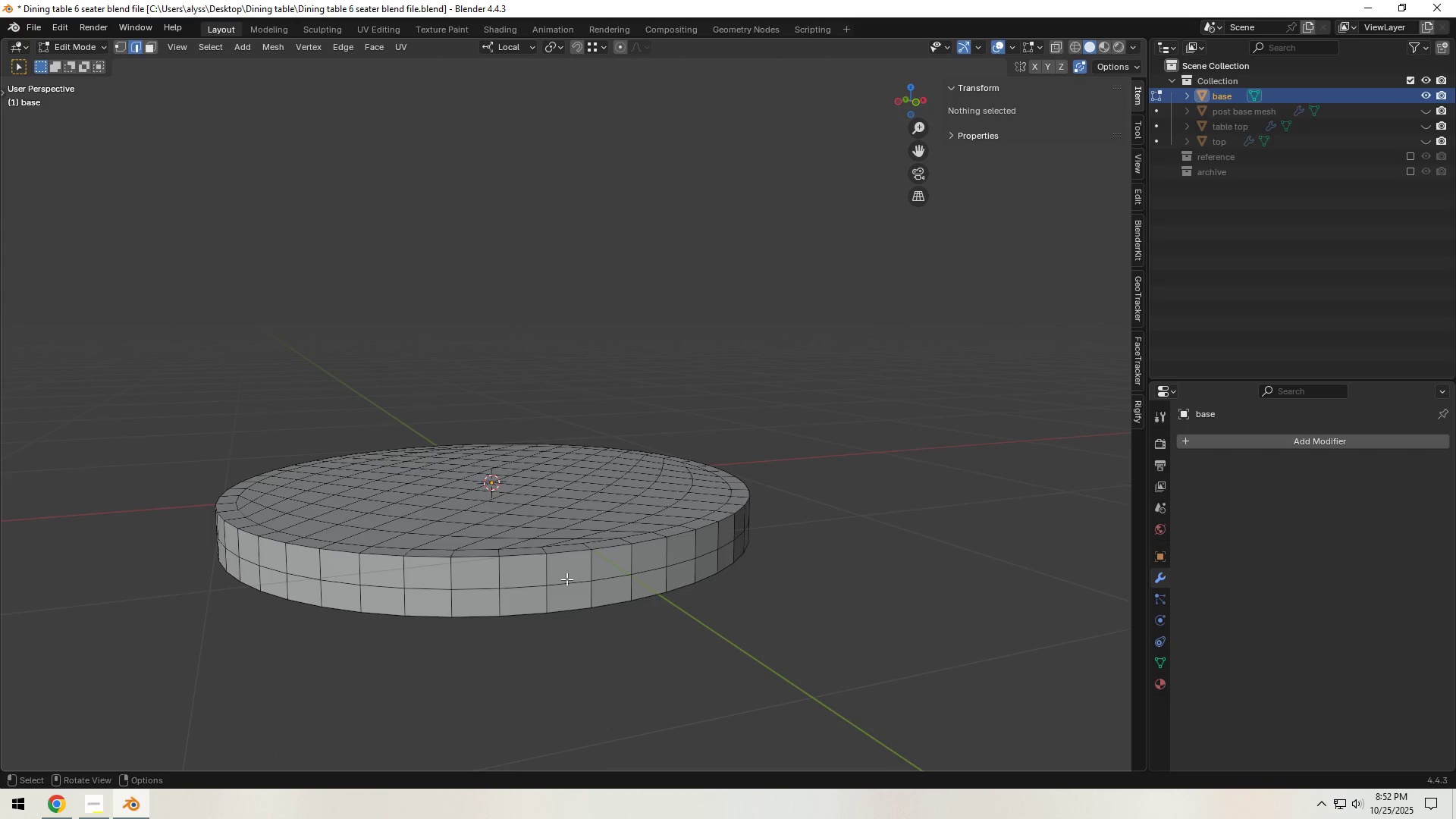 
scroll: coordinate [573, 586], scroll_direction: up, amount: 1.0
 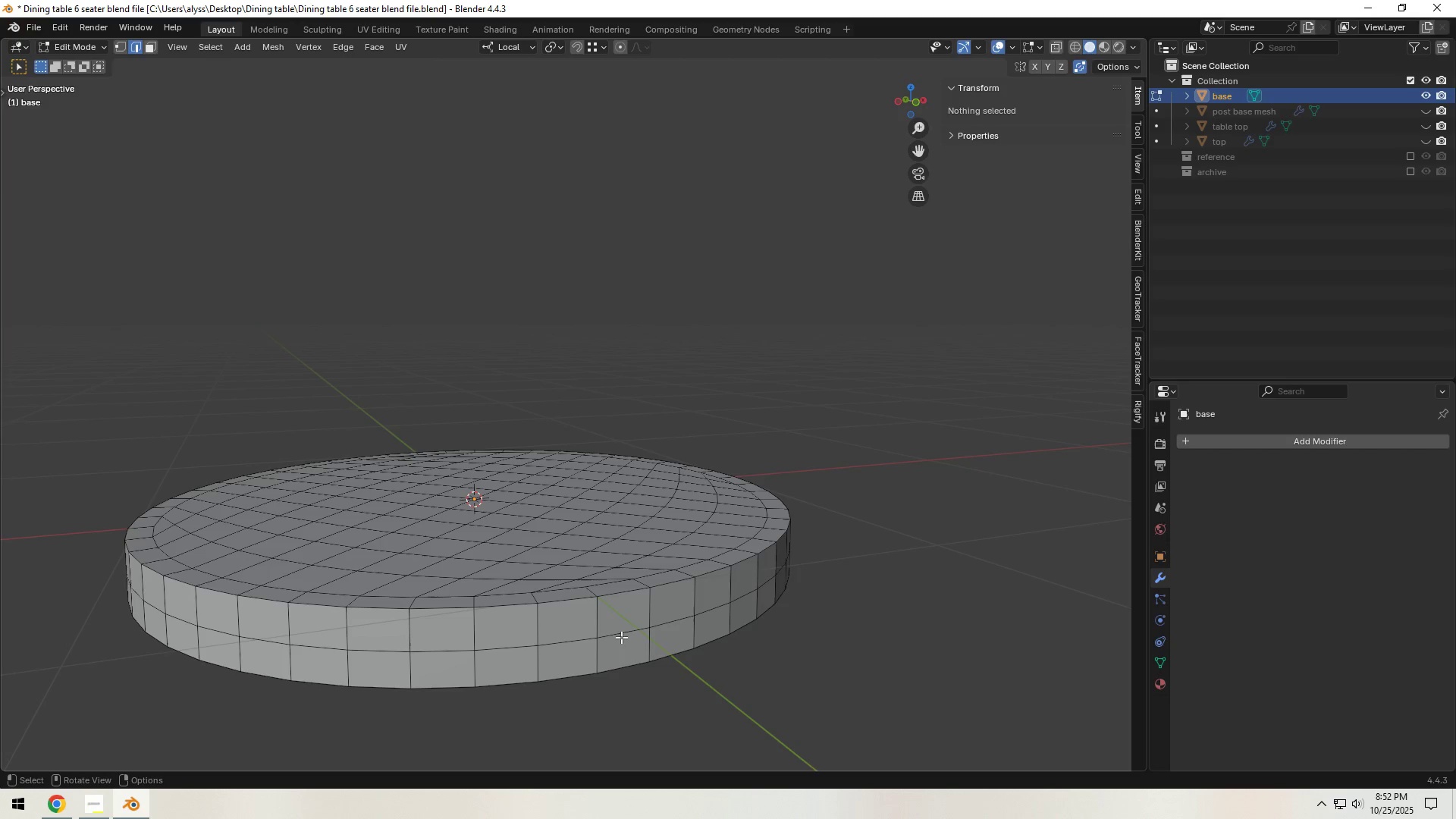 
hold_key(key=AltLeft, duration=0.5)
left_click([620, 651])
 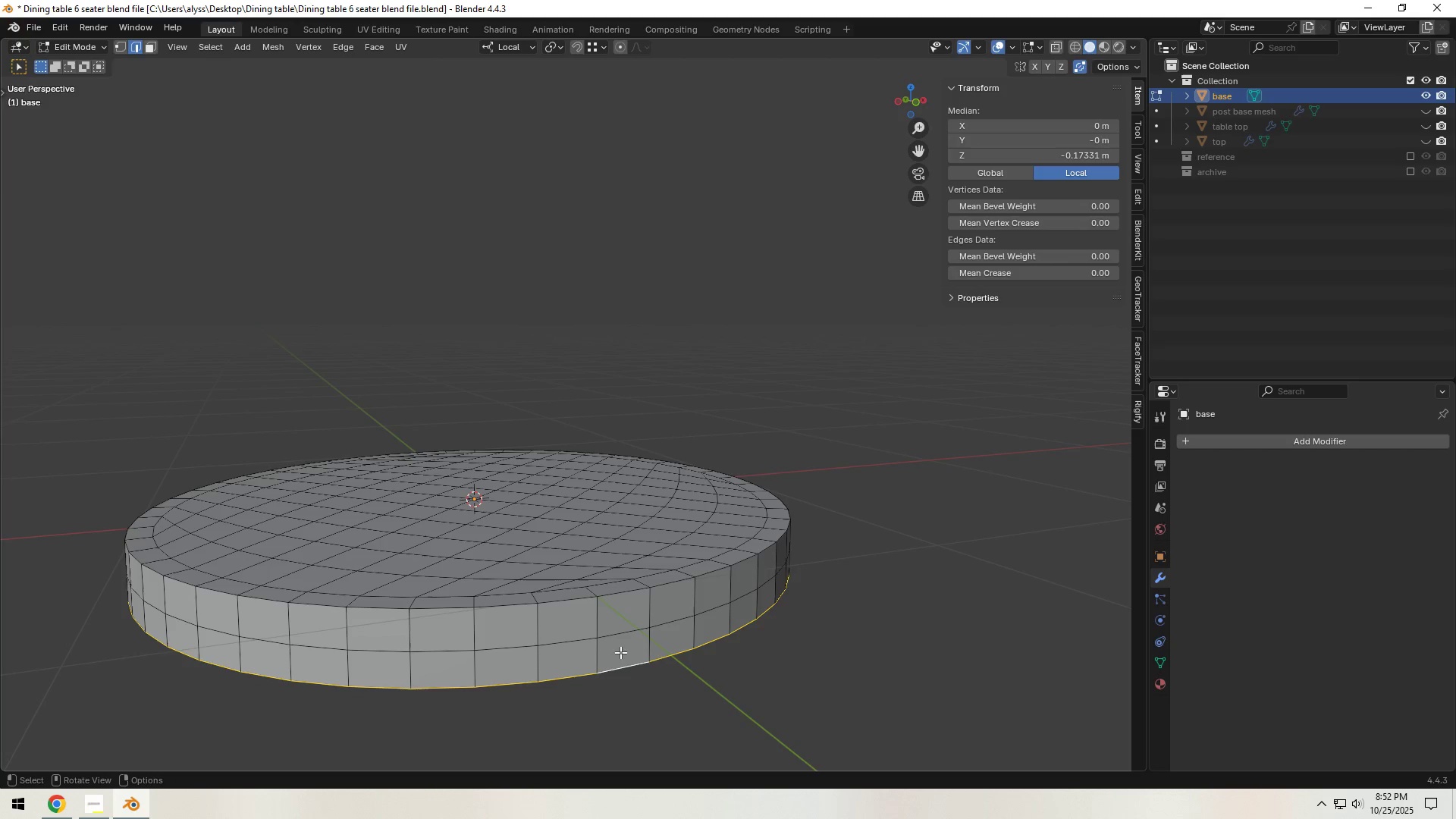 
key(3)
 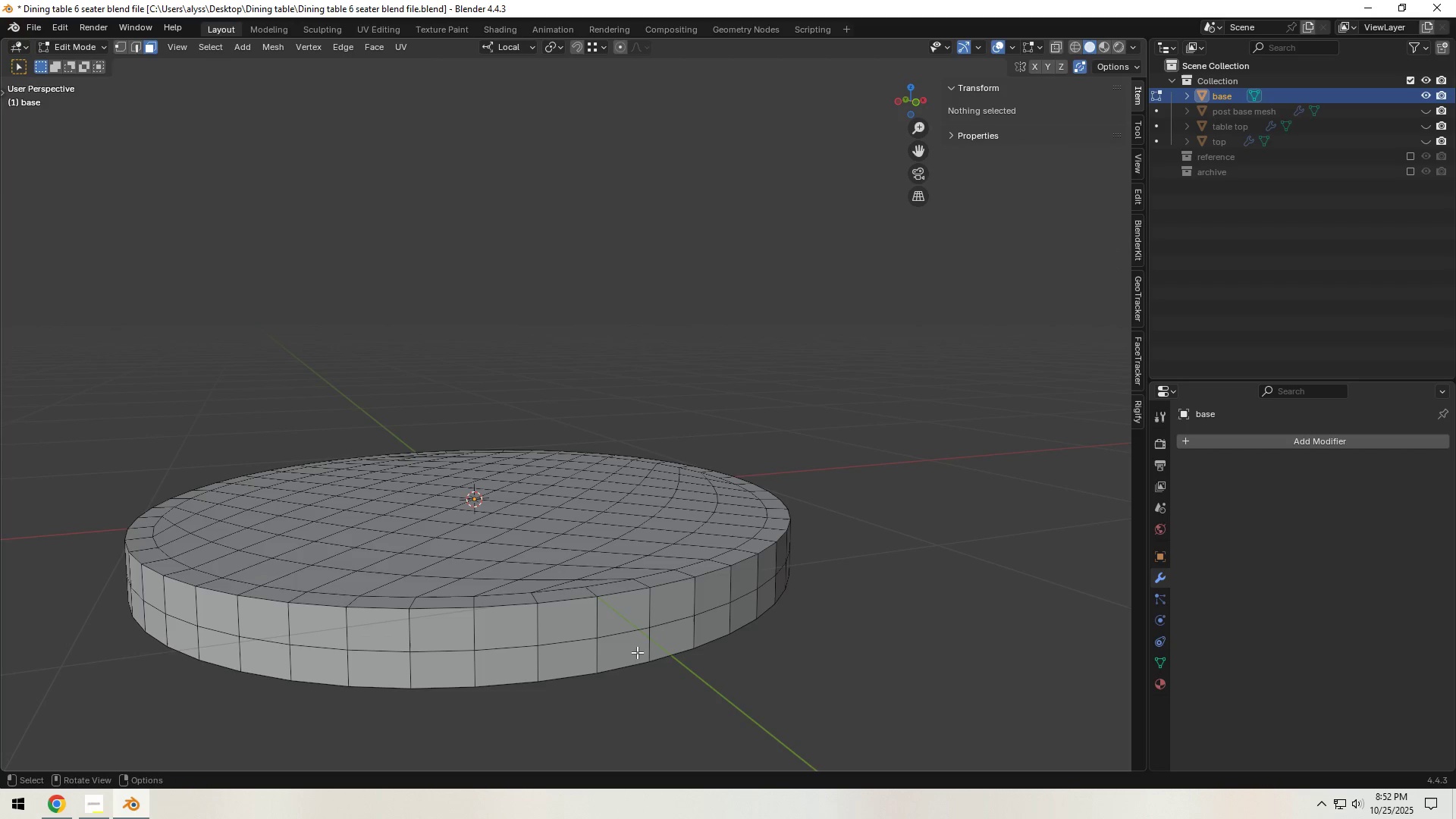 
hold_key(key=AltLeft, duration=0.47)
left_click([637, 652])
 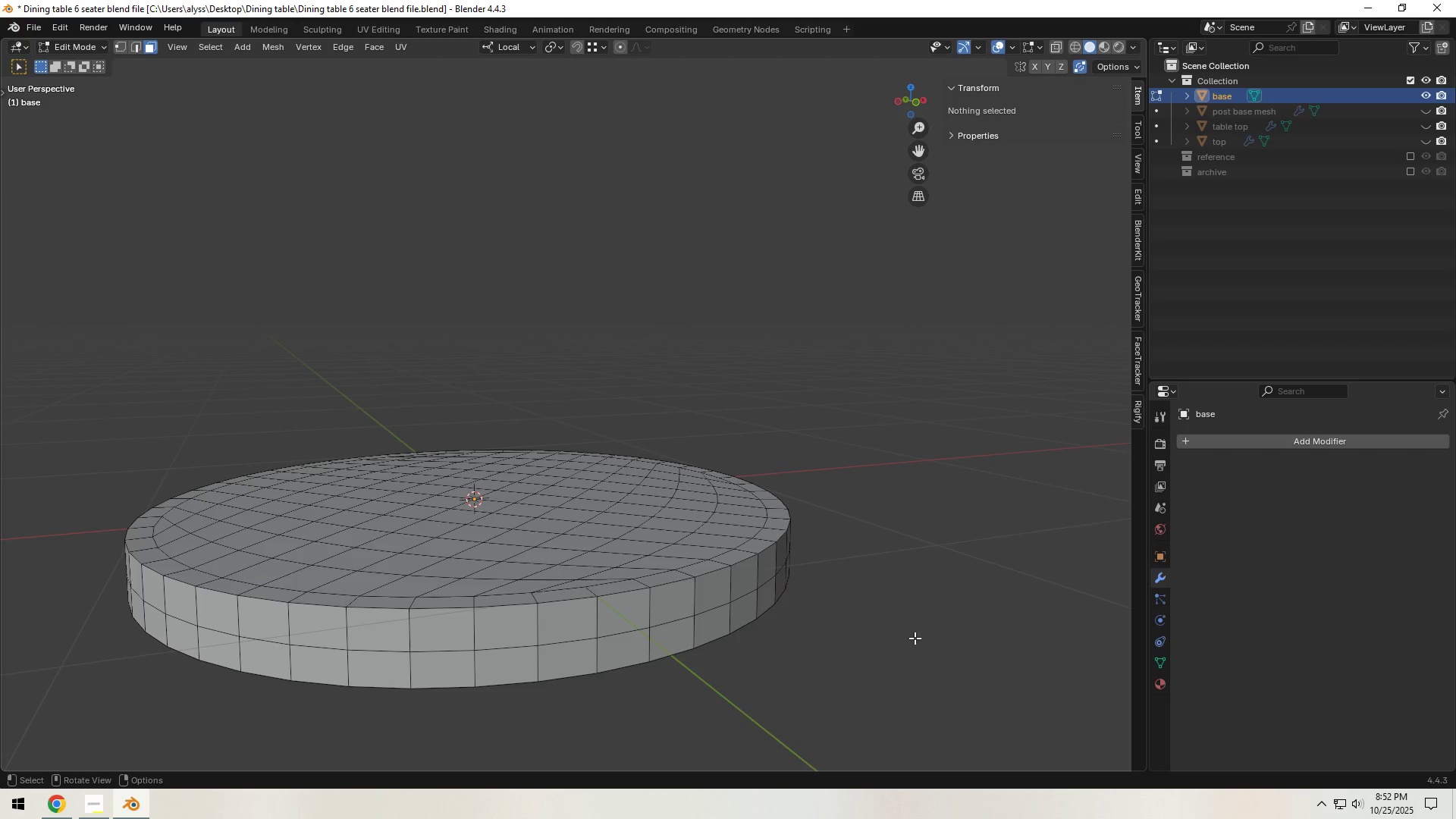 
key(Tab)
 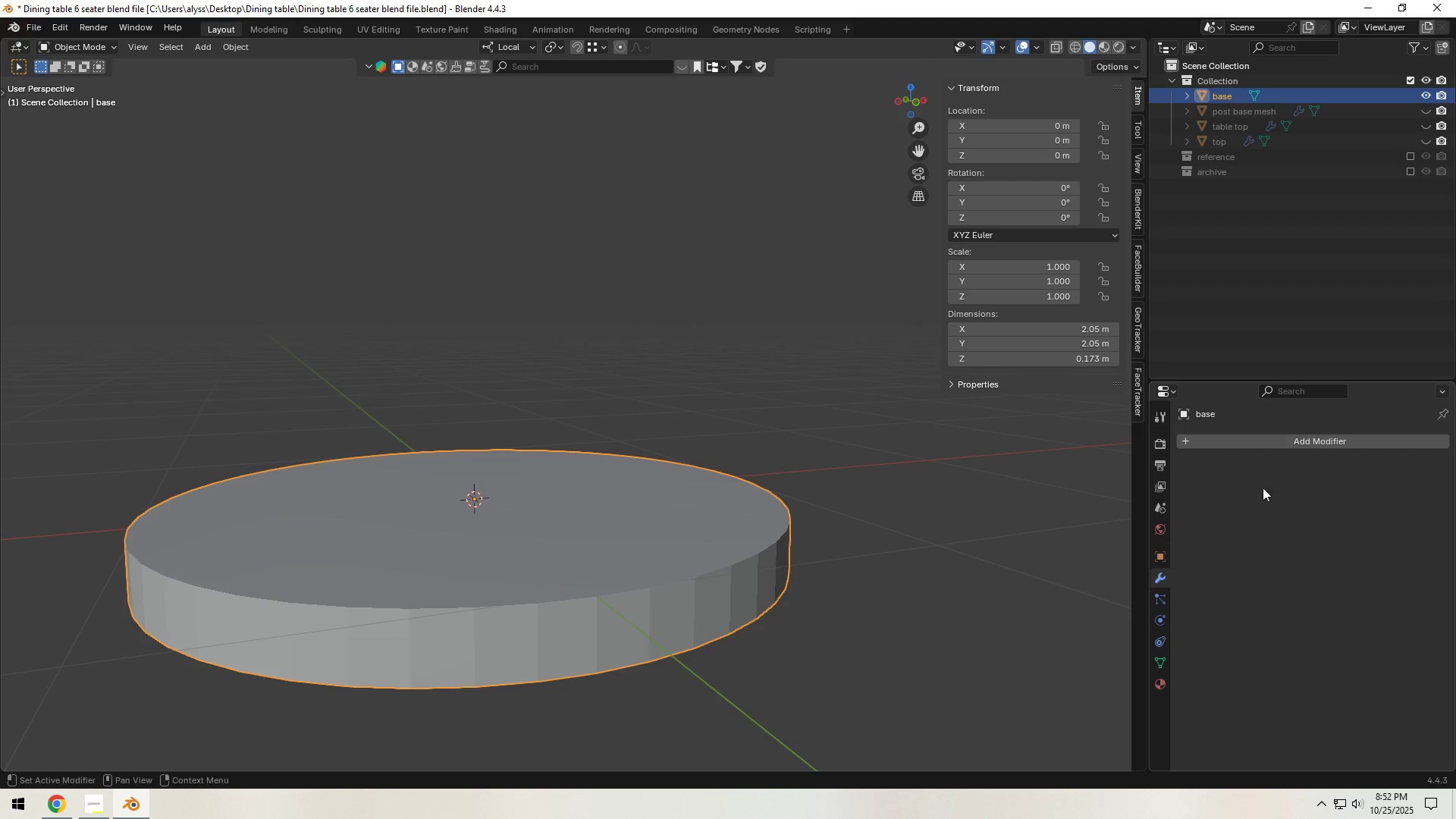 
left_click([1292, 439])
 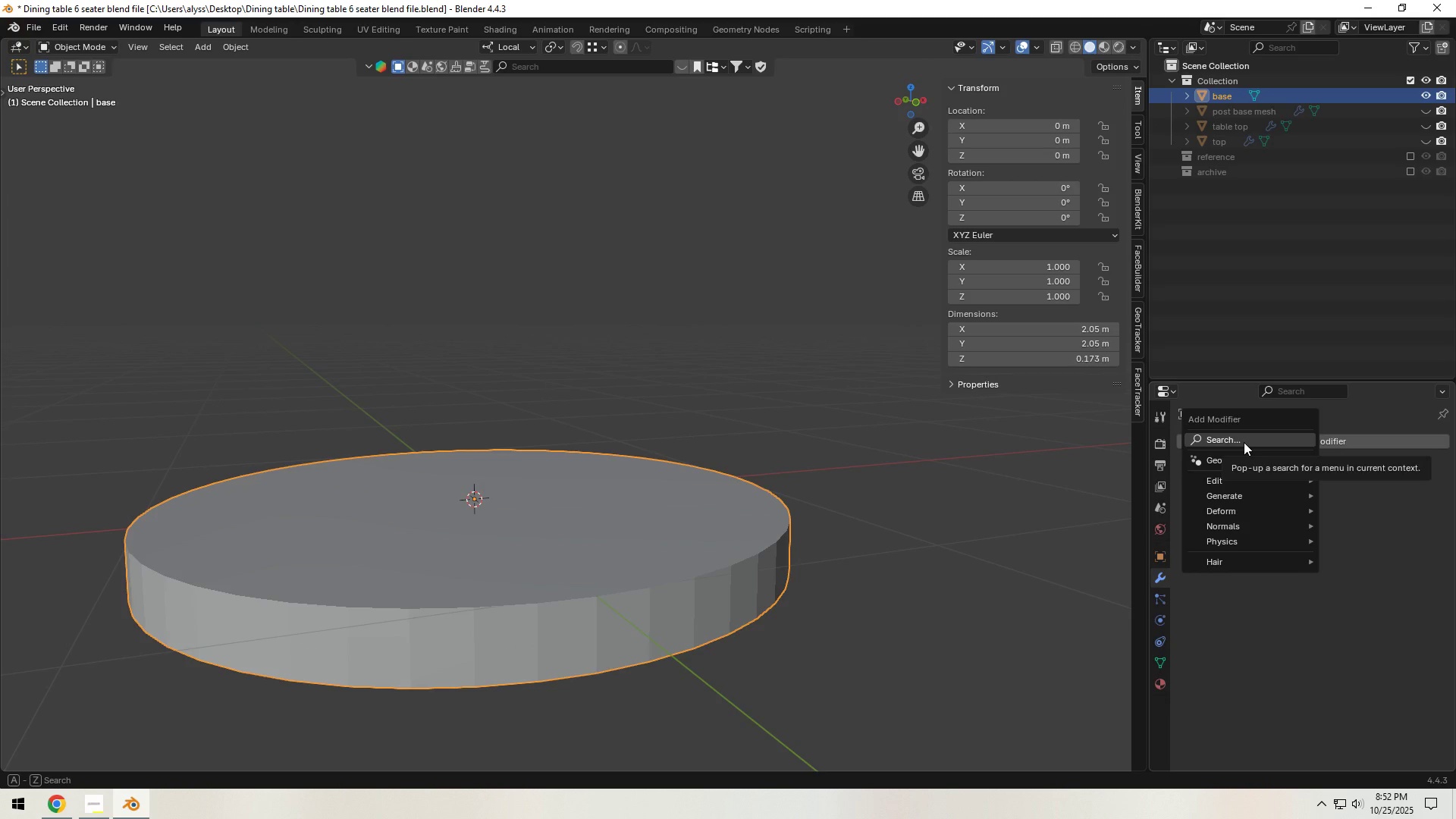 
left_click([1244, 442])
 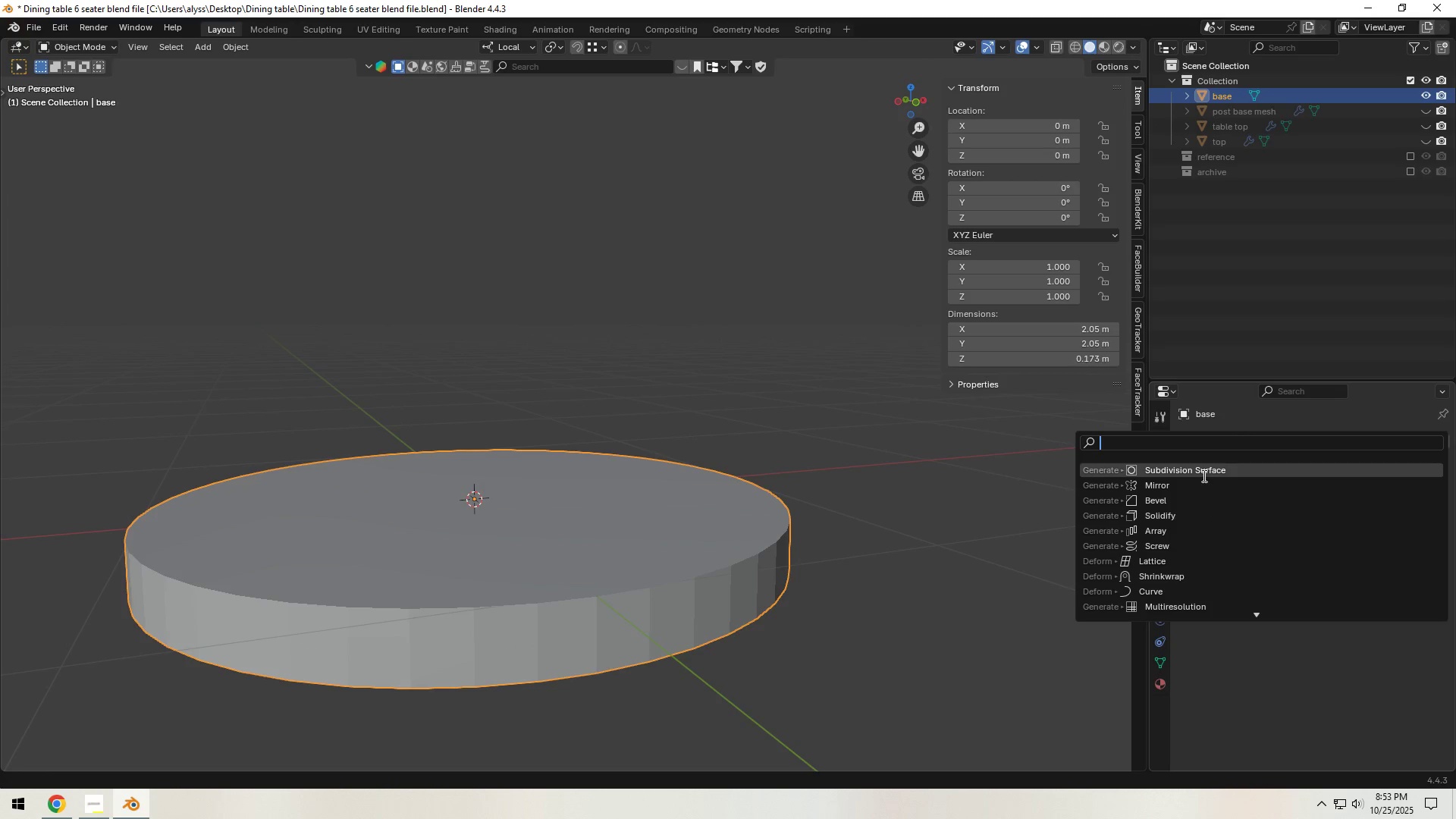 
left_click([1203, 475])
 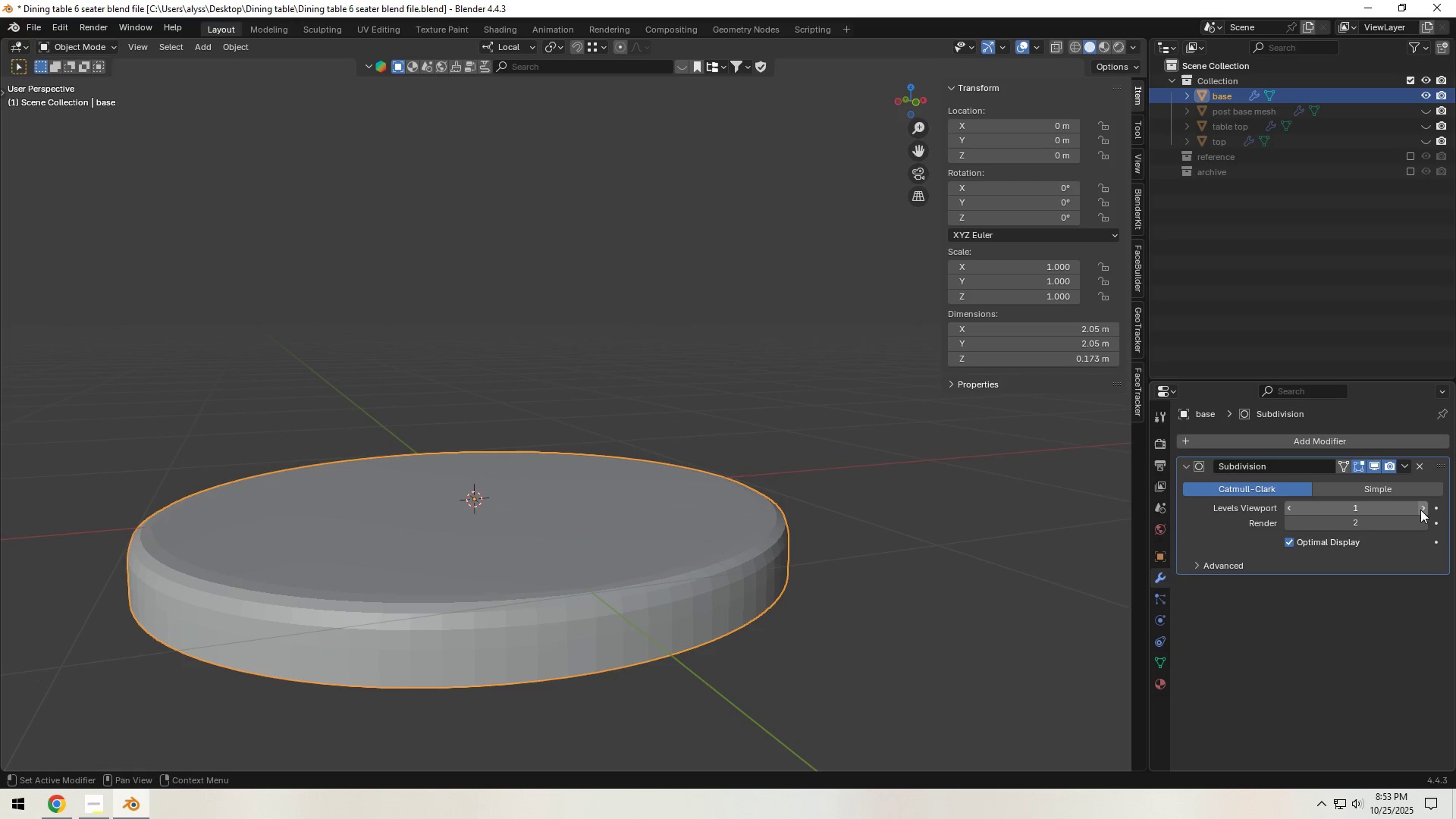 
double_click([1420, 510])
 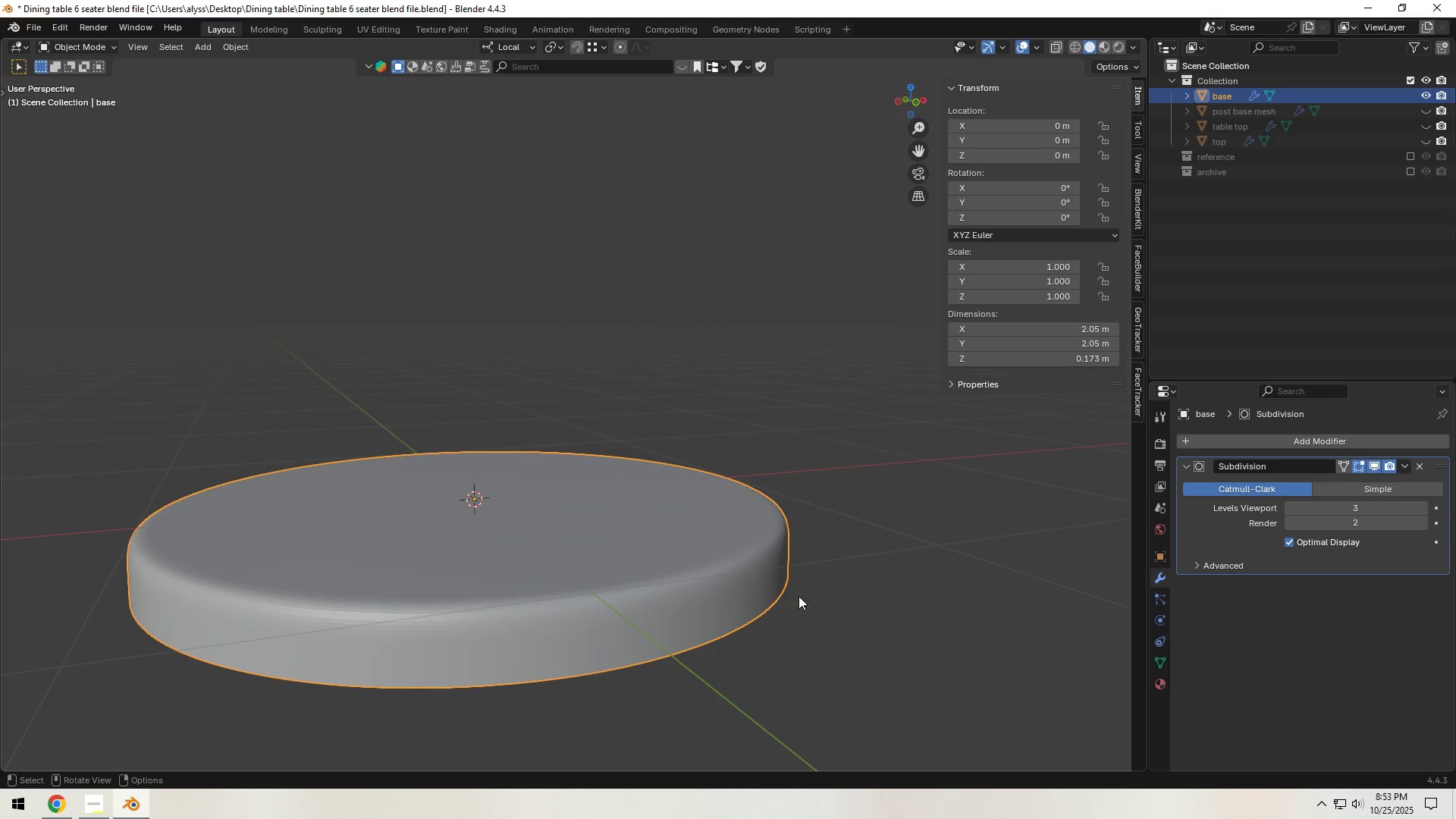 
left_click([699, 593])
 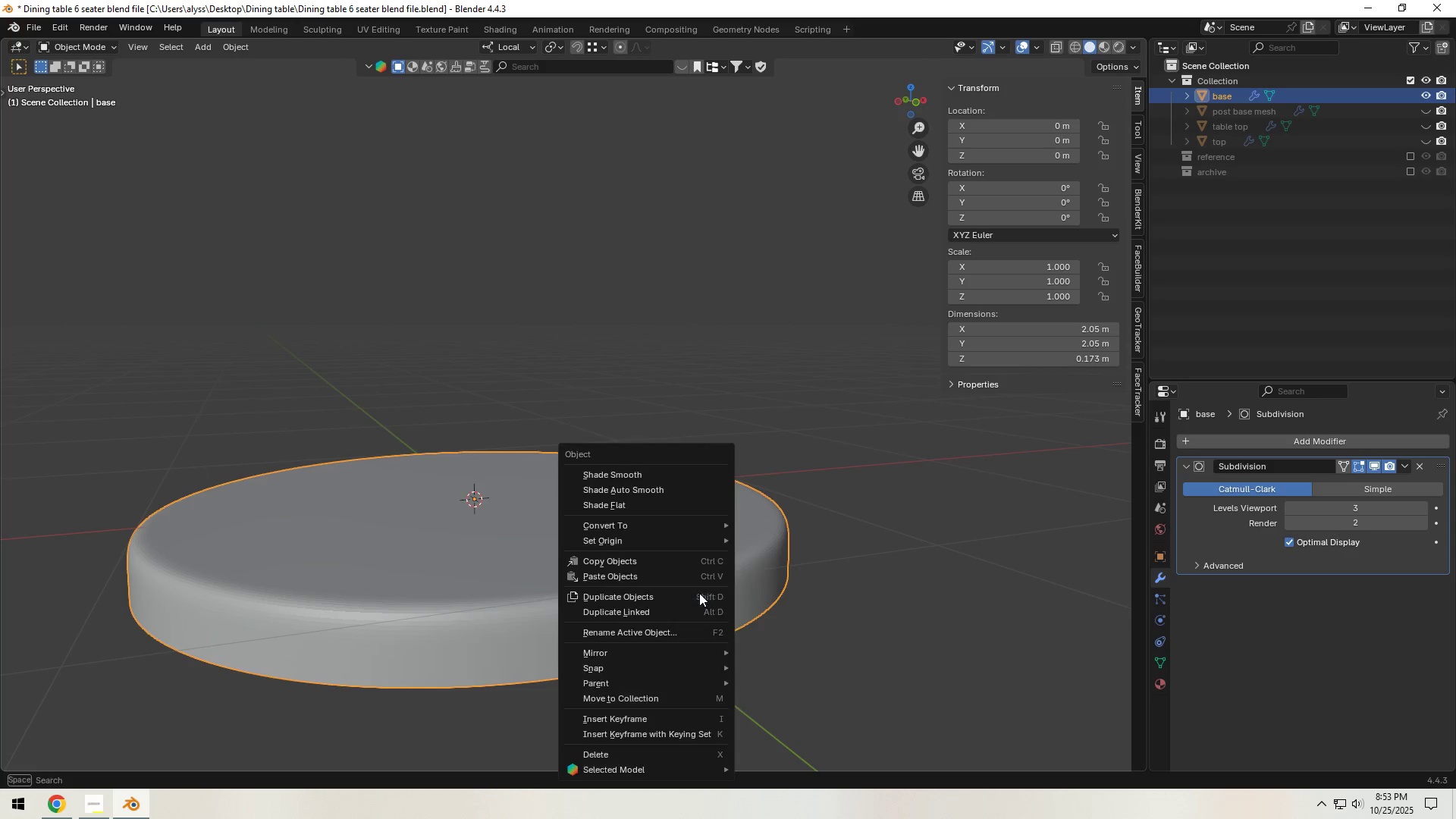 
right_click([699, 593])
 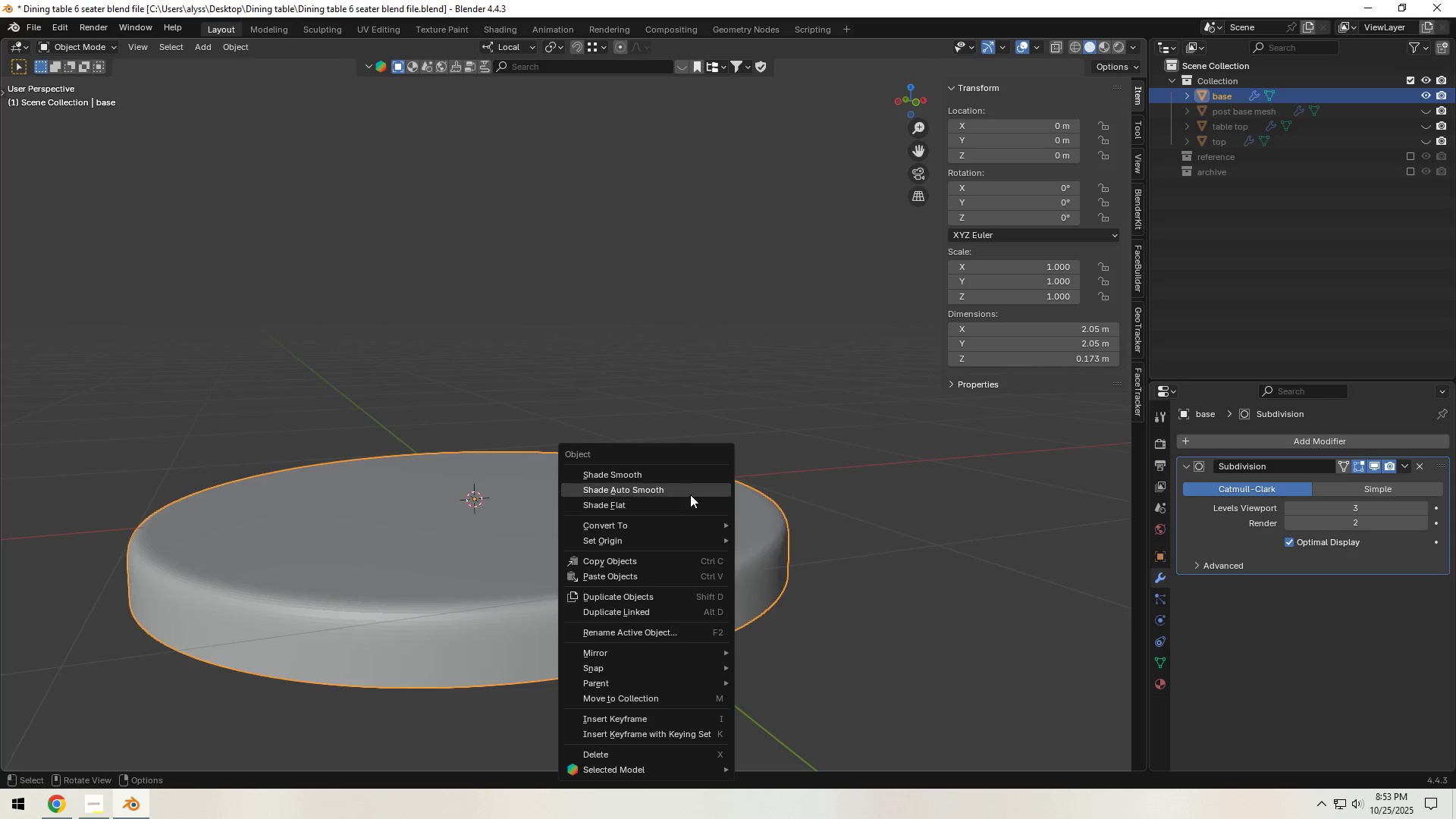 
left_click([690, 491])
 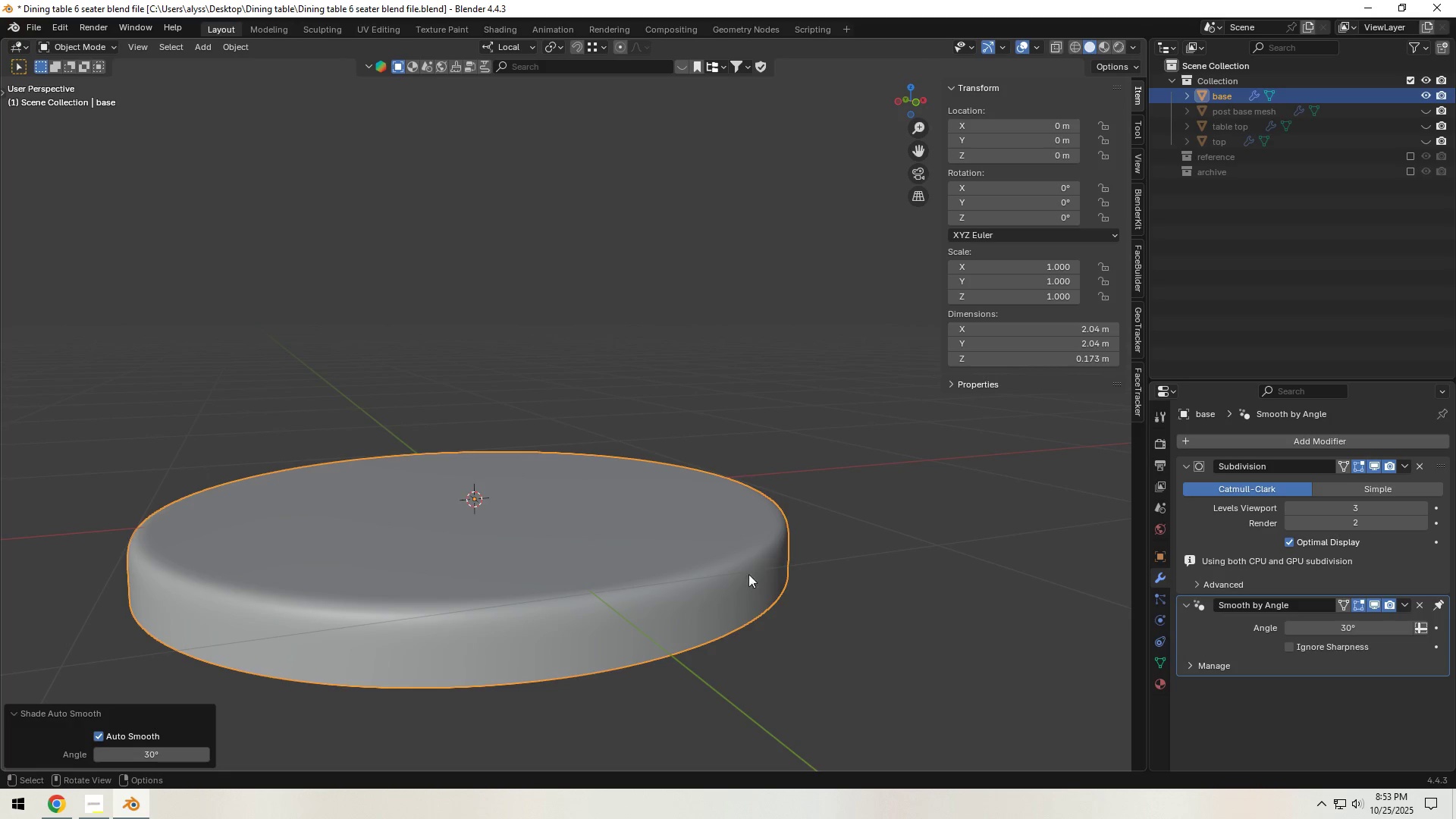 
left_click([737, 580])
 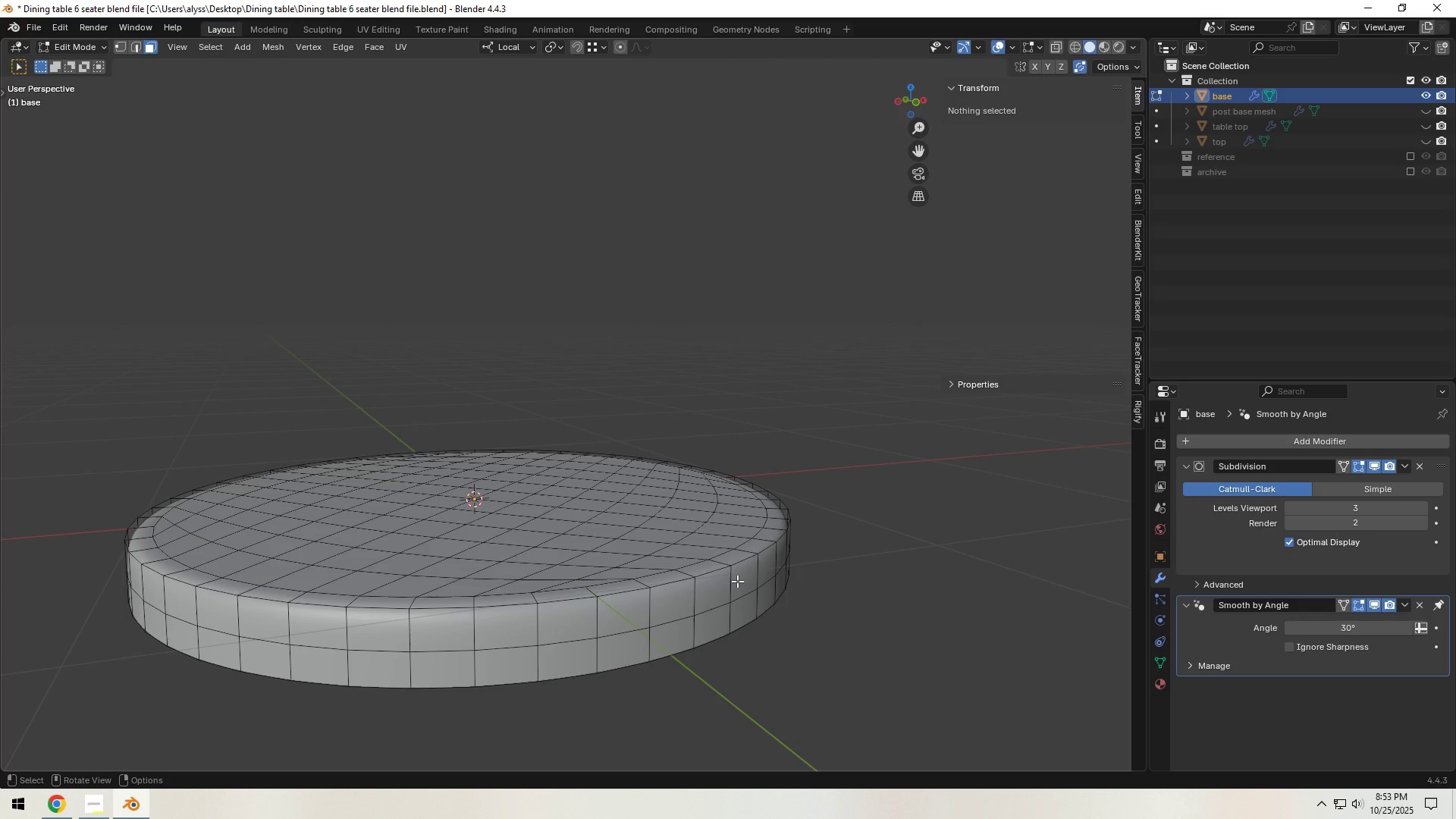 
key(Tab)
 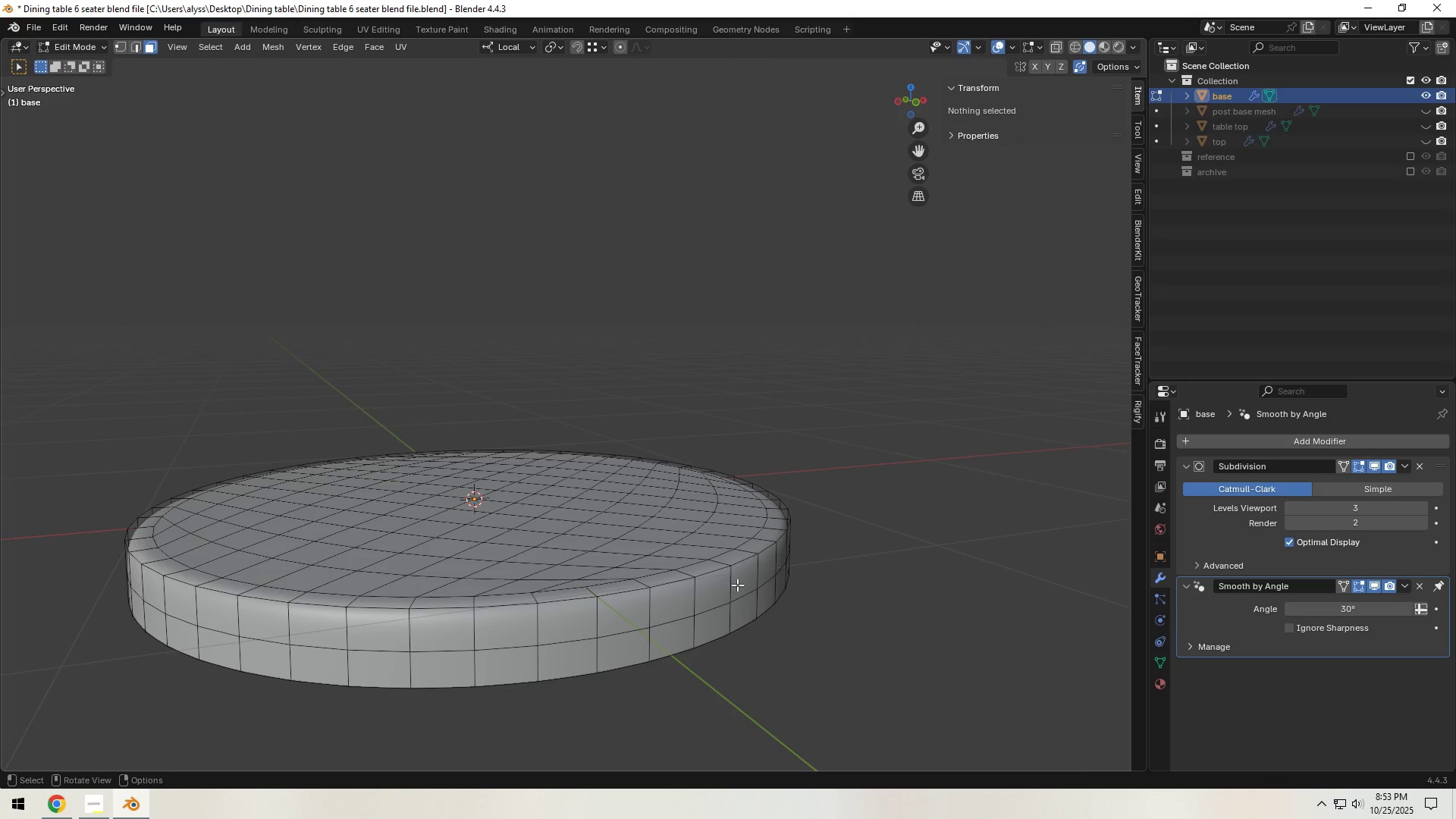 
hold_key(key=ShiftLeft, duration=0.44)
 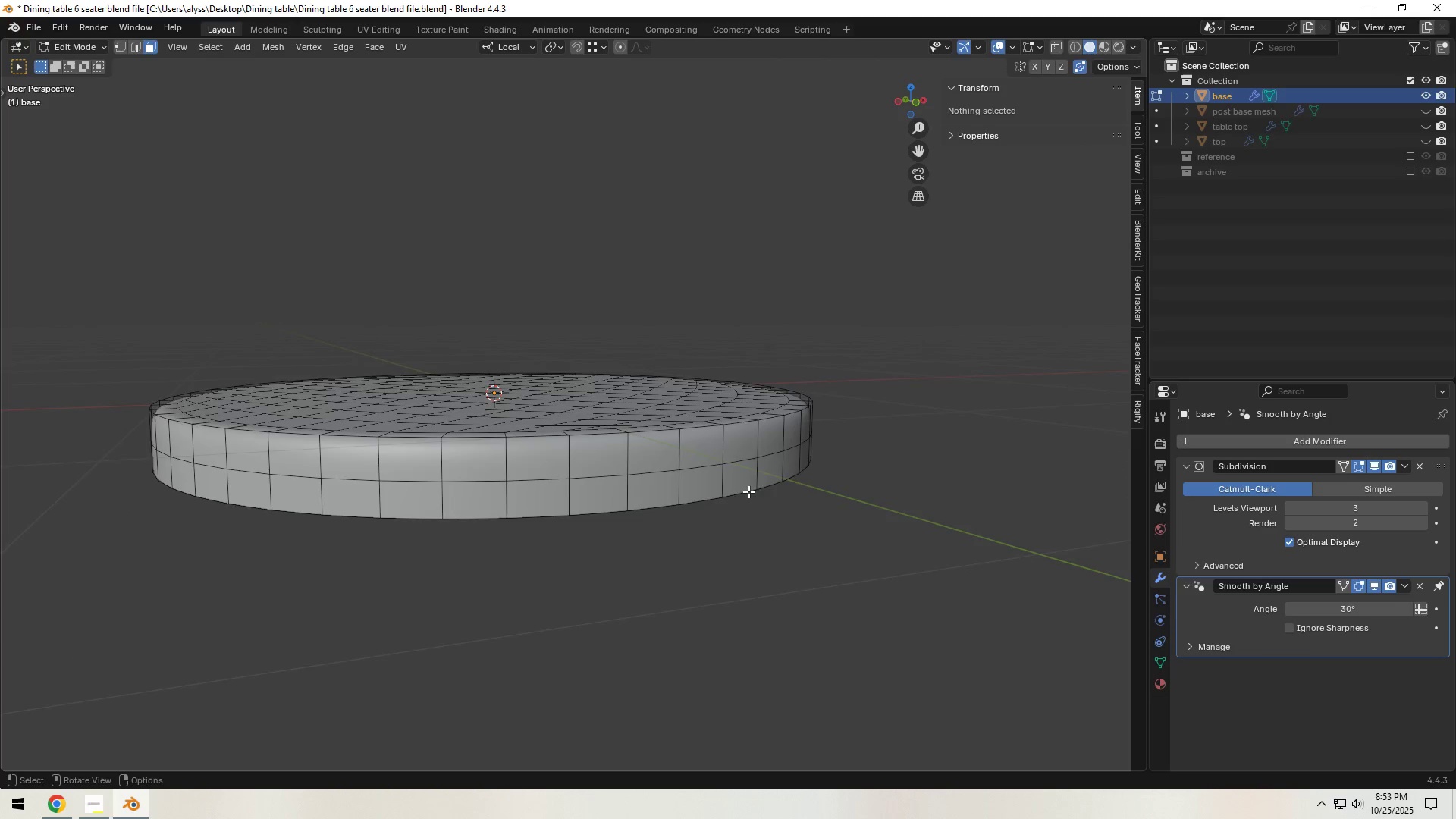 
scroll: coordinate [748, 494], scroll_direction: up, amount: 1.0
 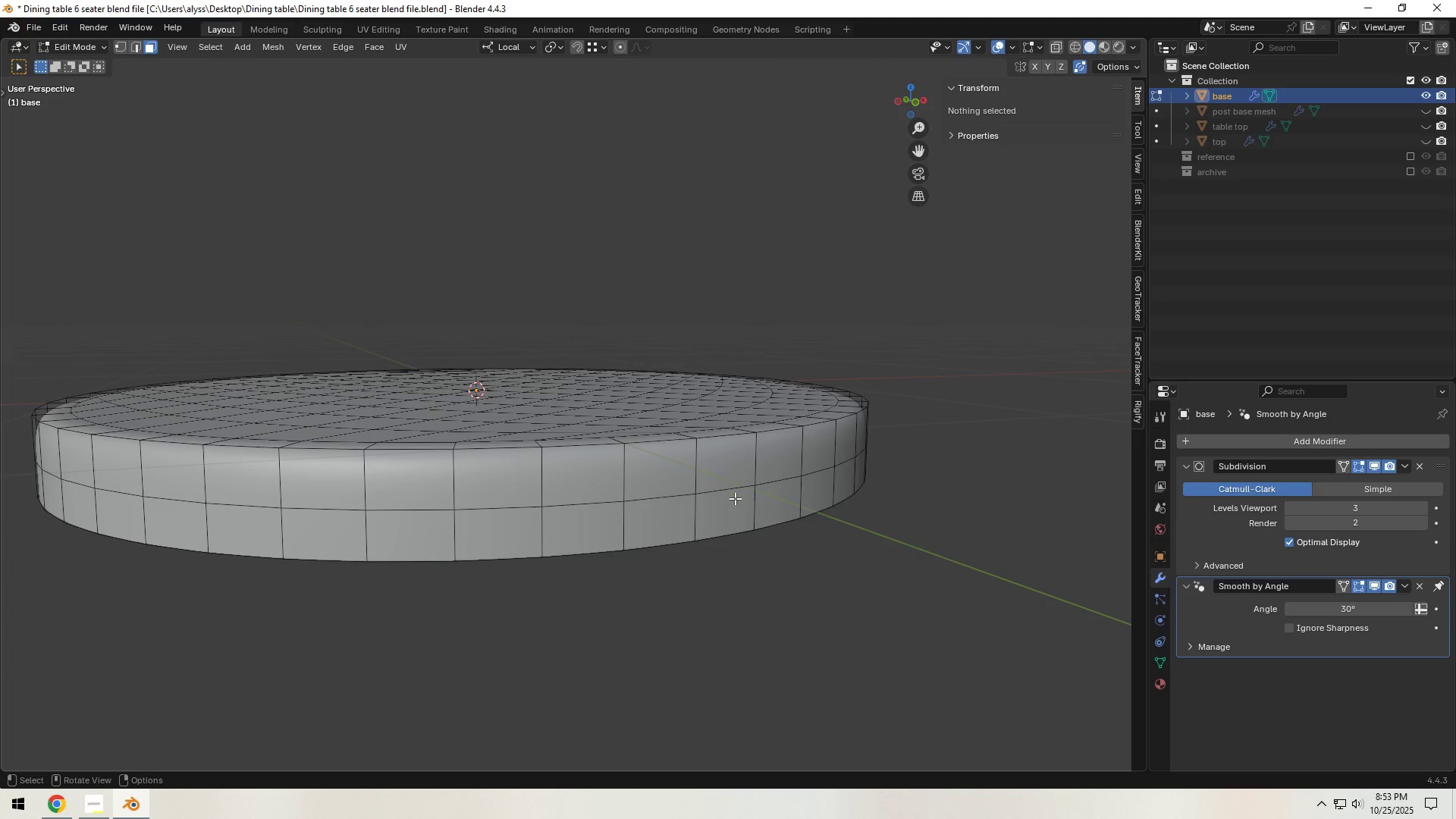 
key(3)
 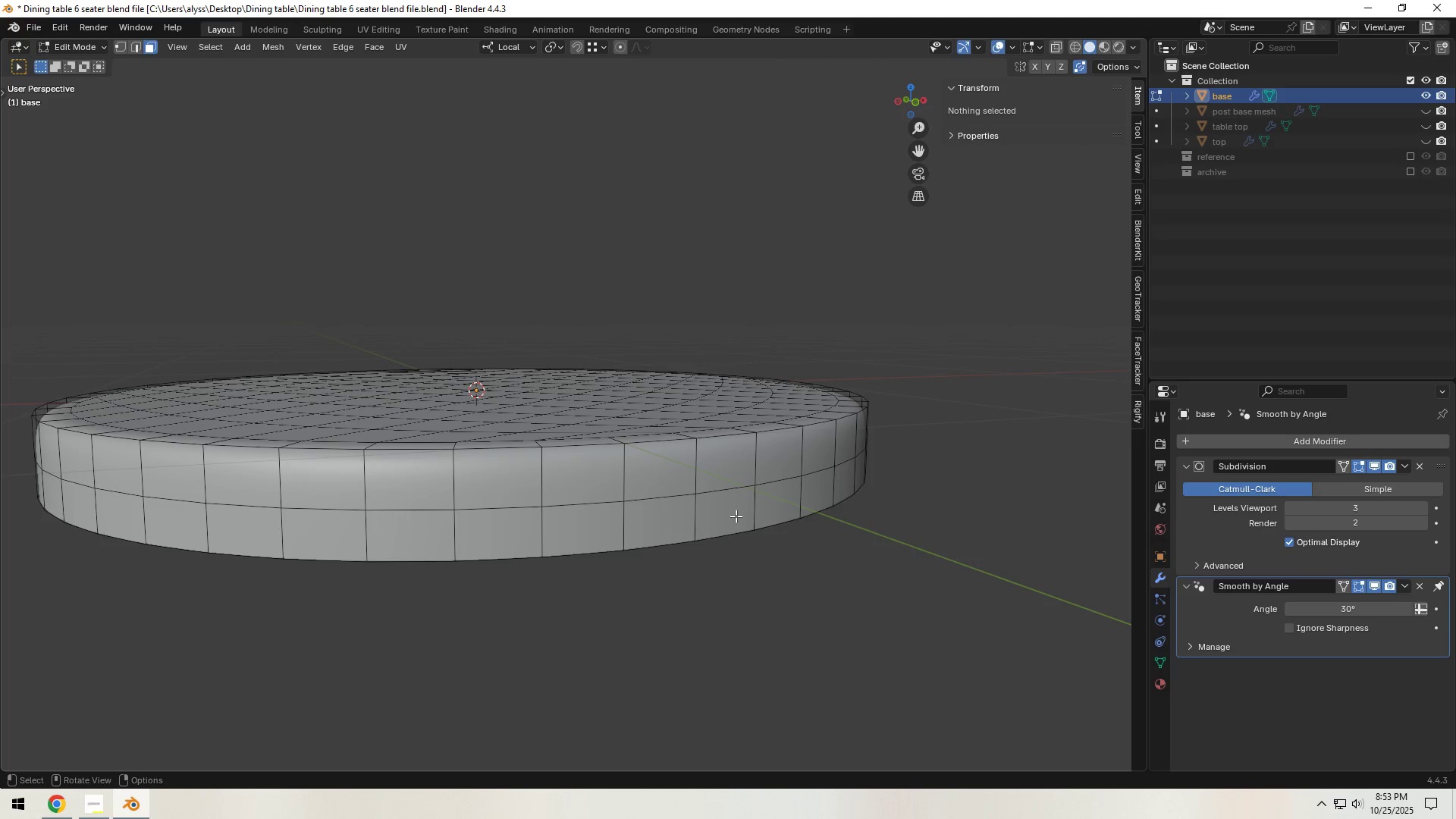 
hold_key(key=AltLeft, duration=0.67)
left_click([737, 516])
 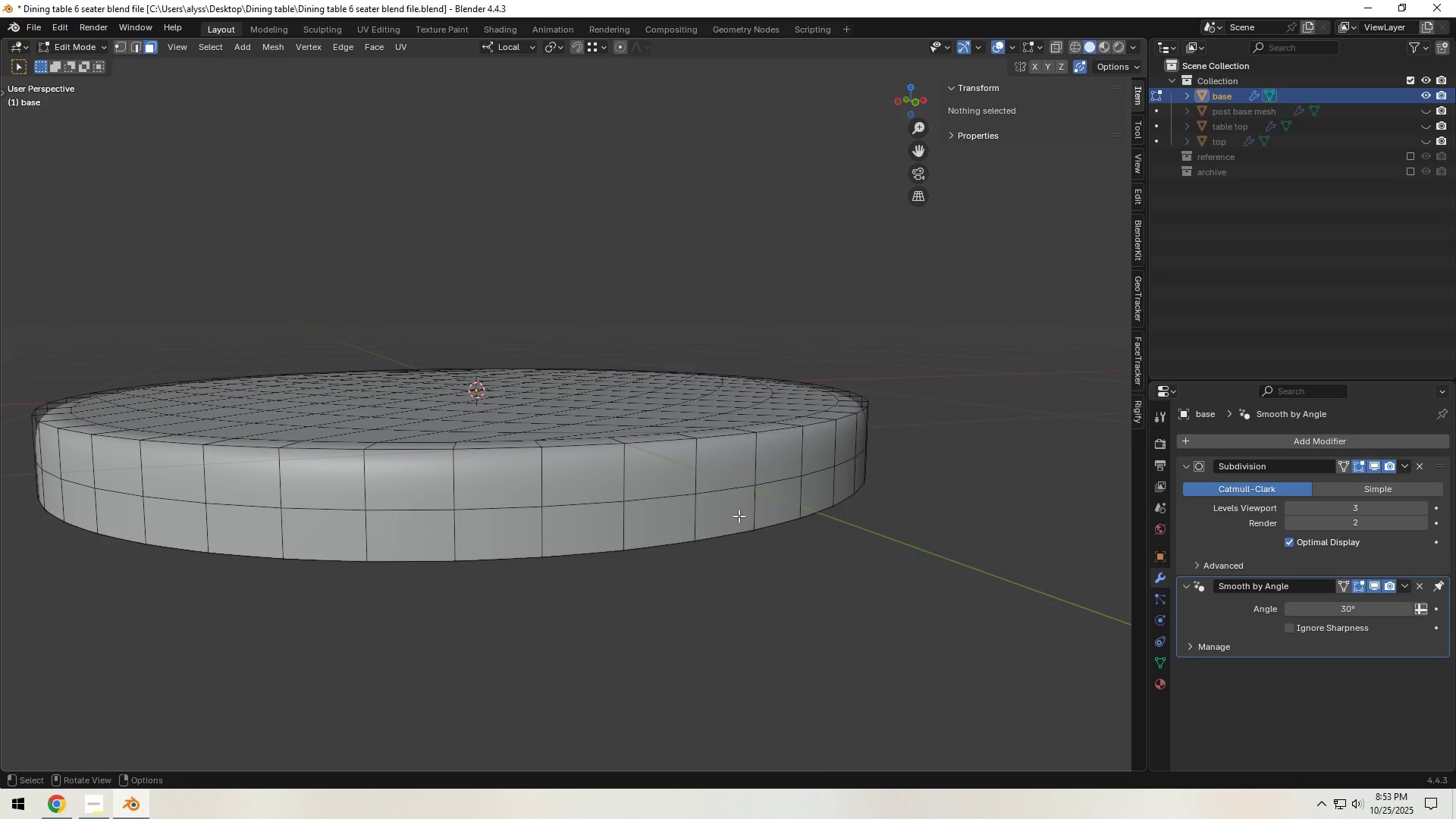 
key(2)
 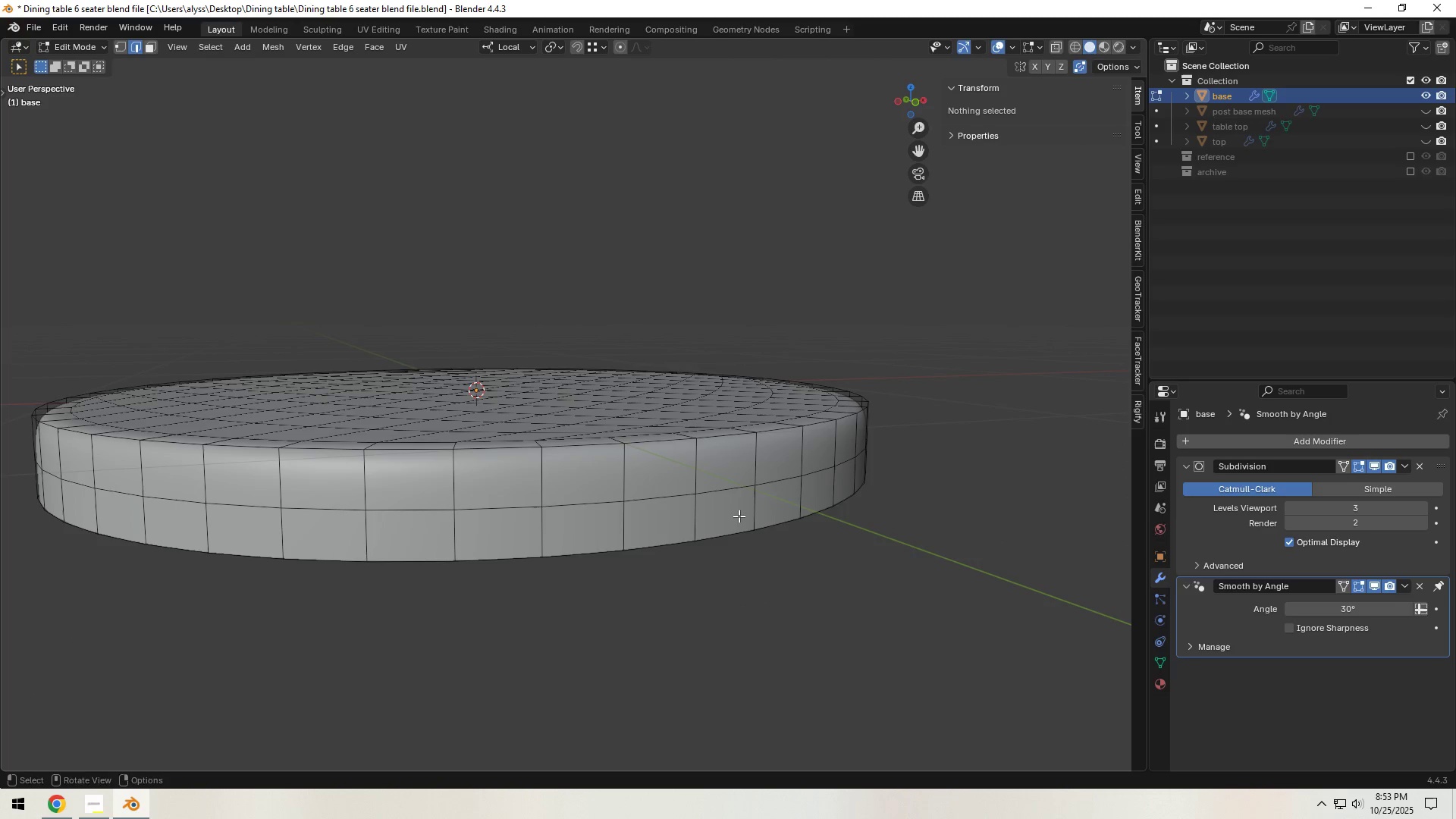 
hold_key(key=AltLeft, duration=0.48)
left_click([739, 516])
 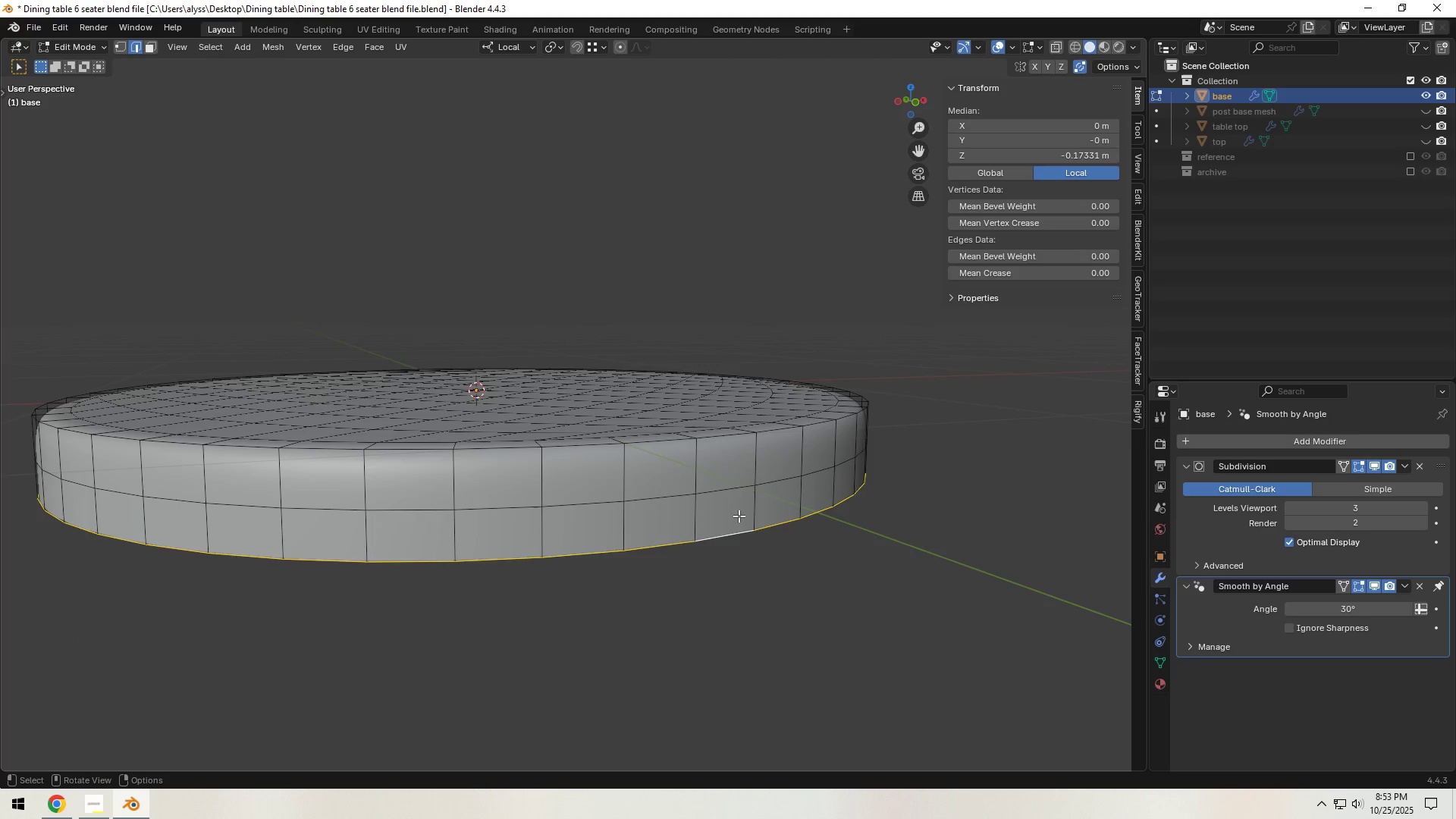 
key(3)
 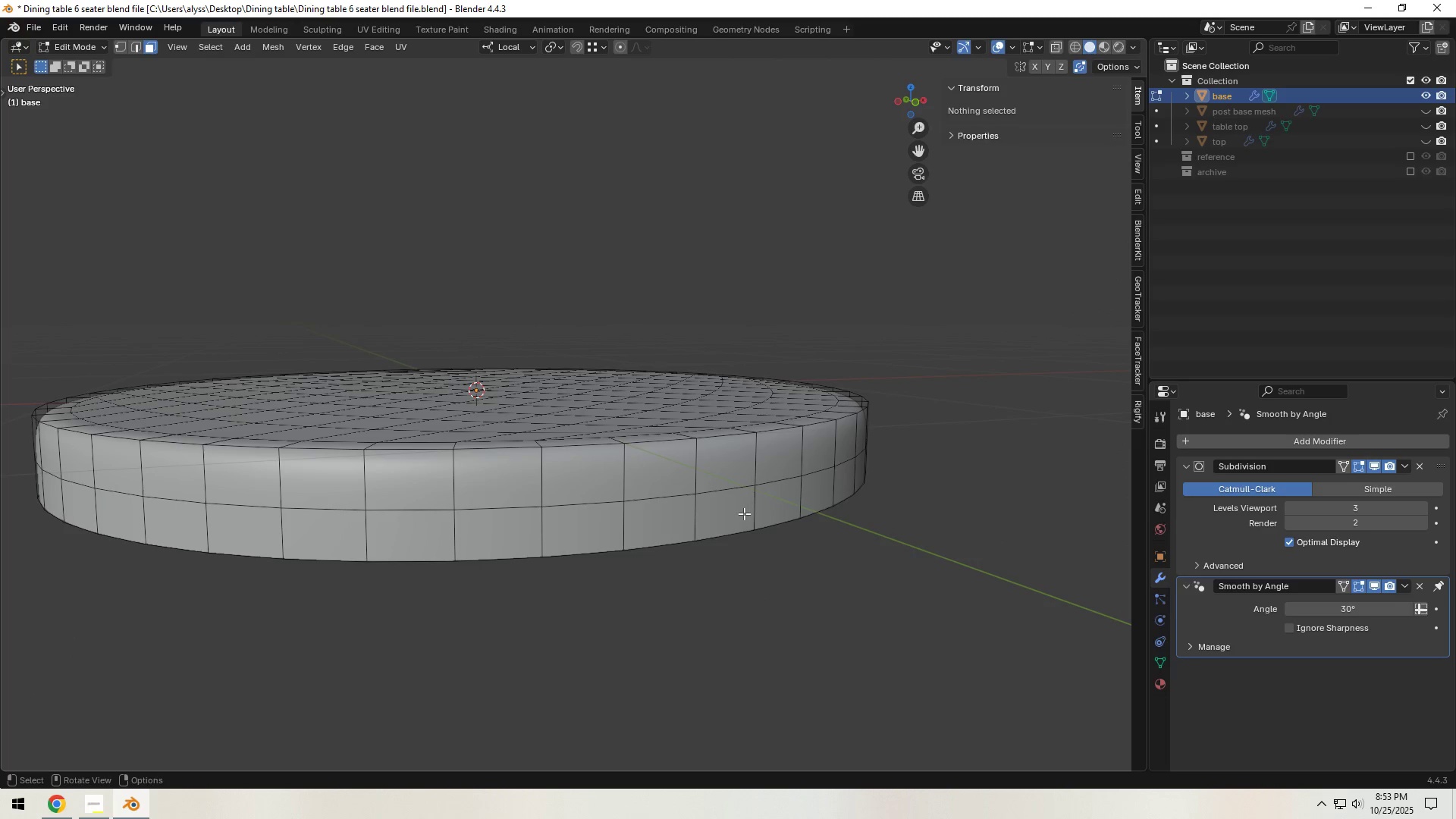 
hold_key(key=AltLeft, duration=0.57)
left_click([744, 513])
 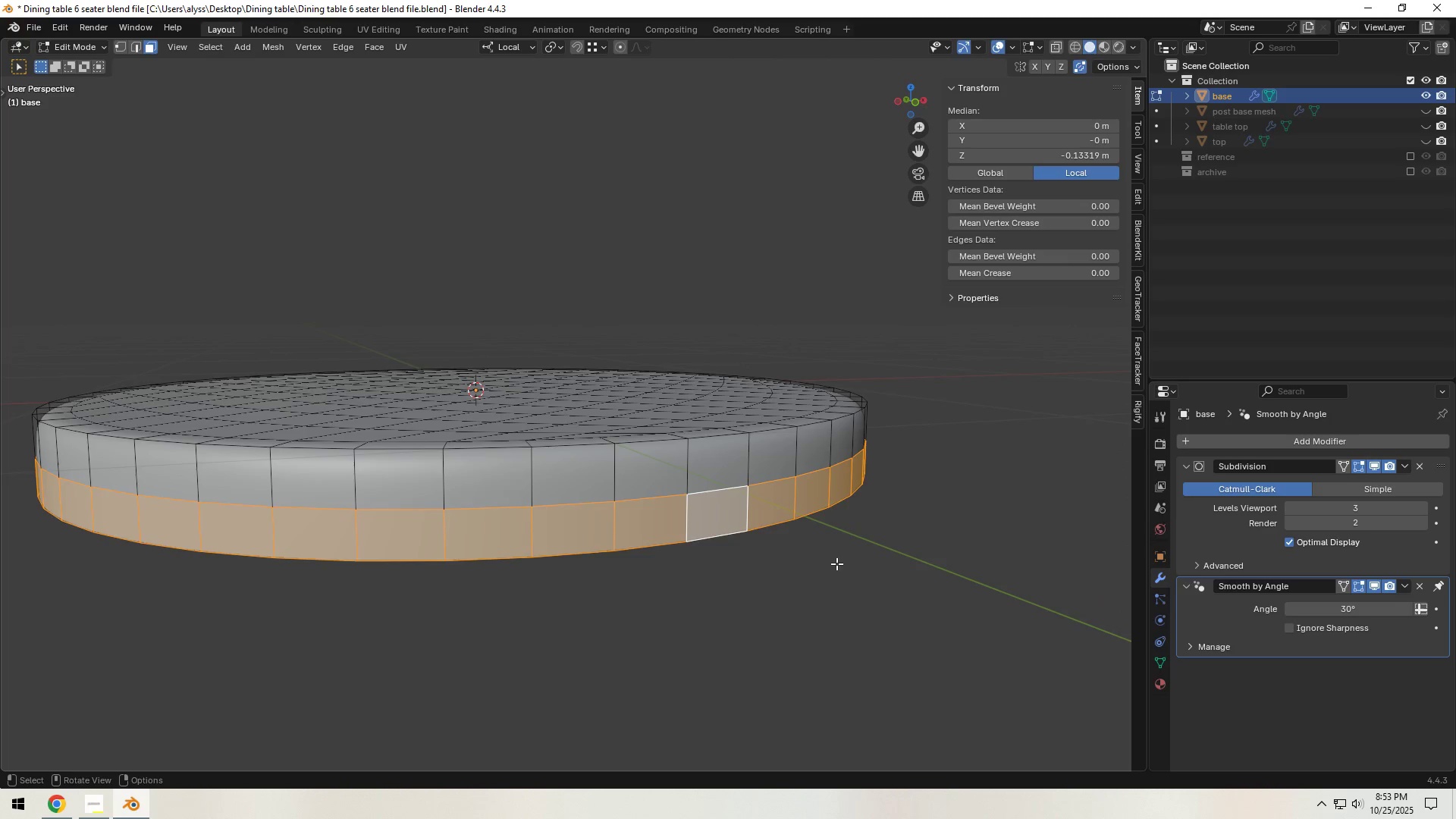 
key(E)
 